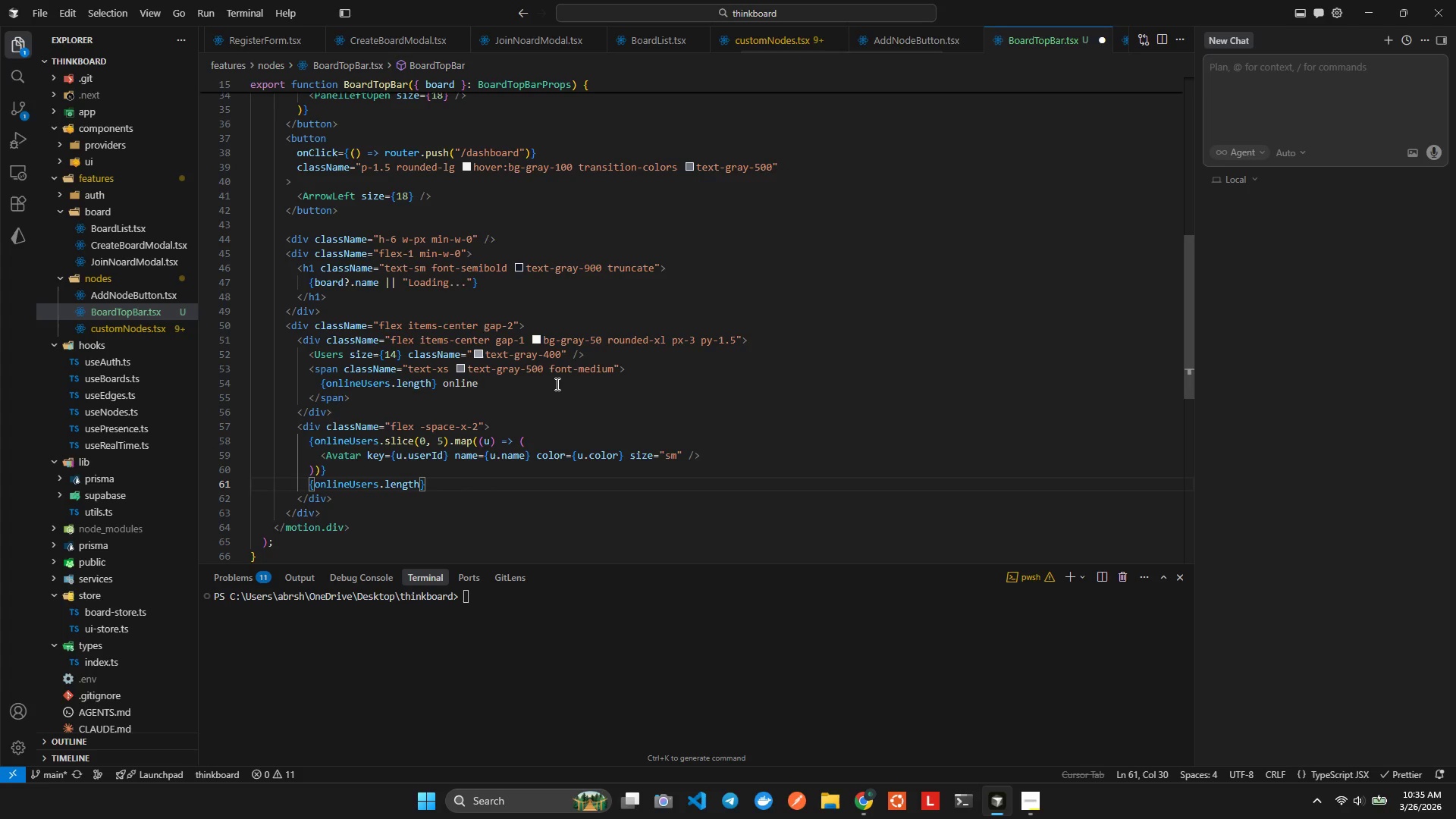 
type(>5 && ()
 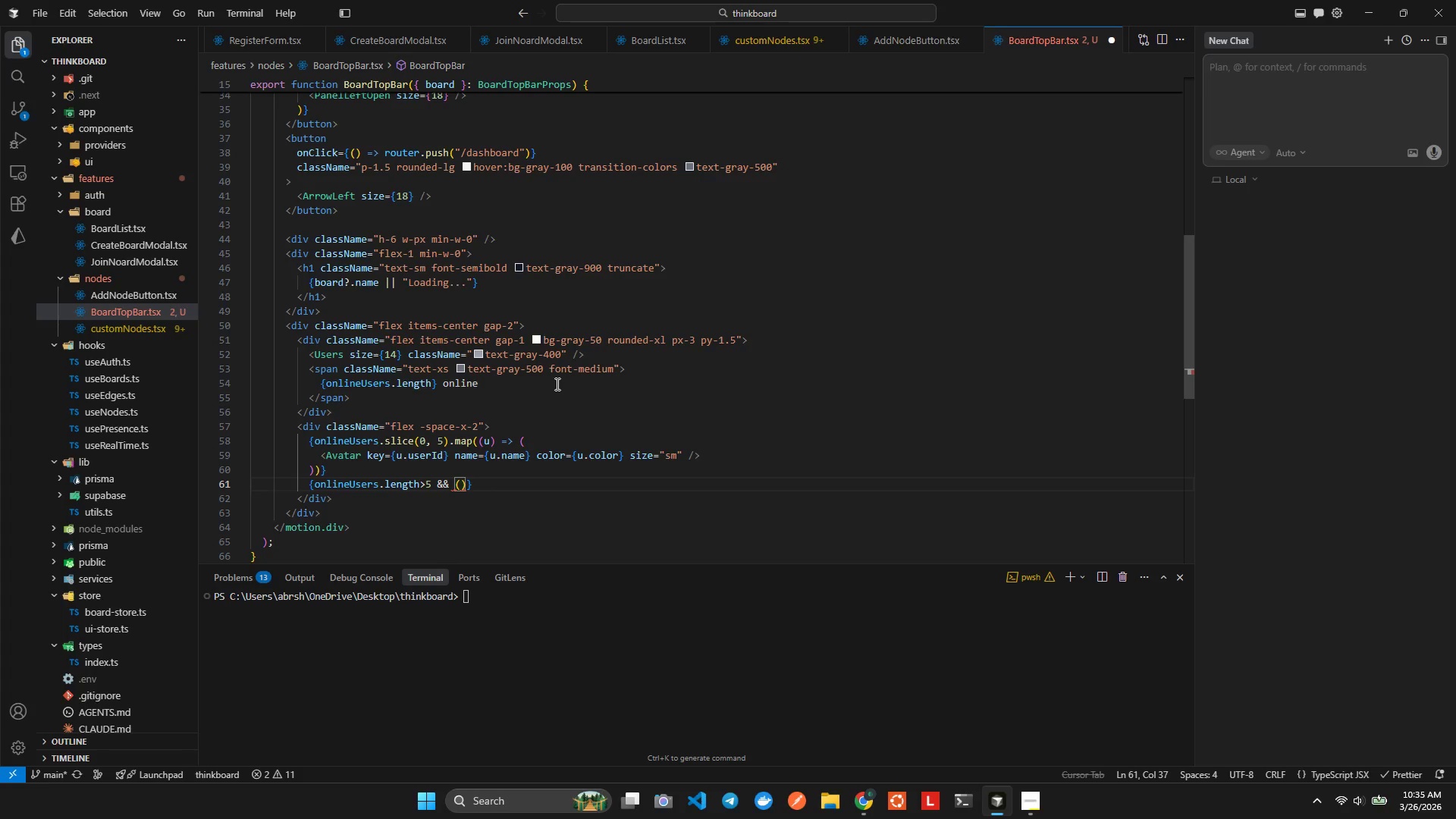 
key(Enter)
 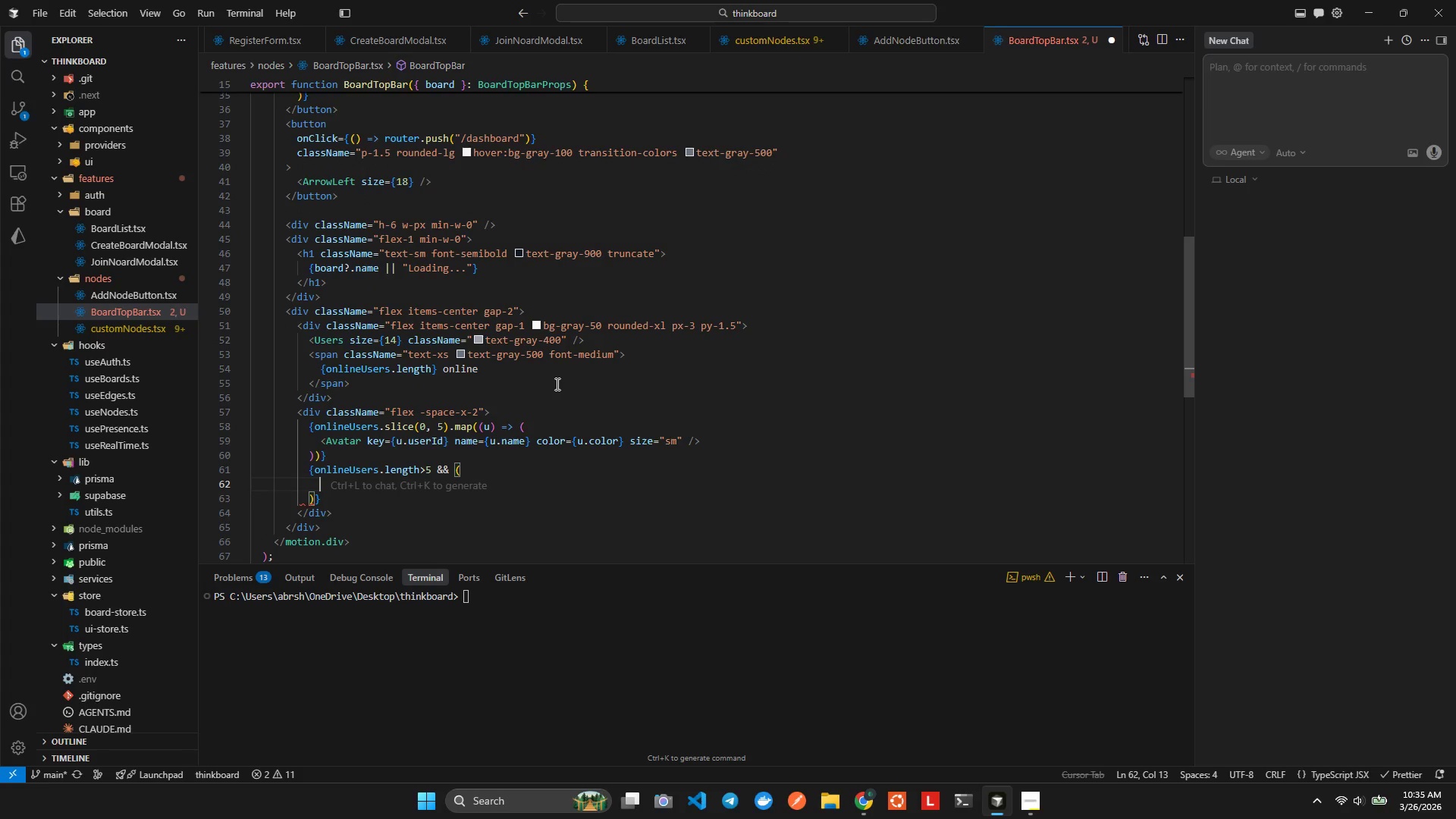 
type(div)
 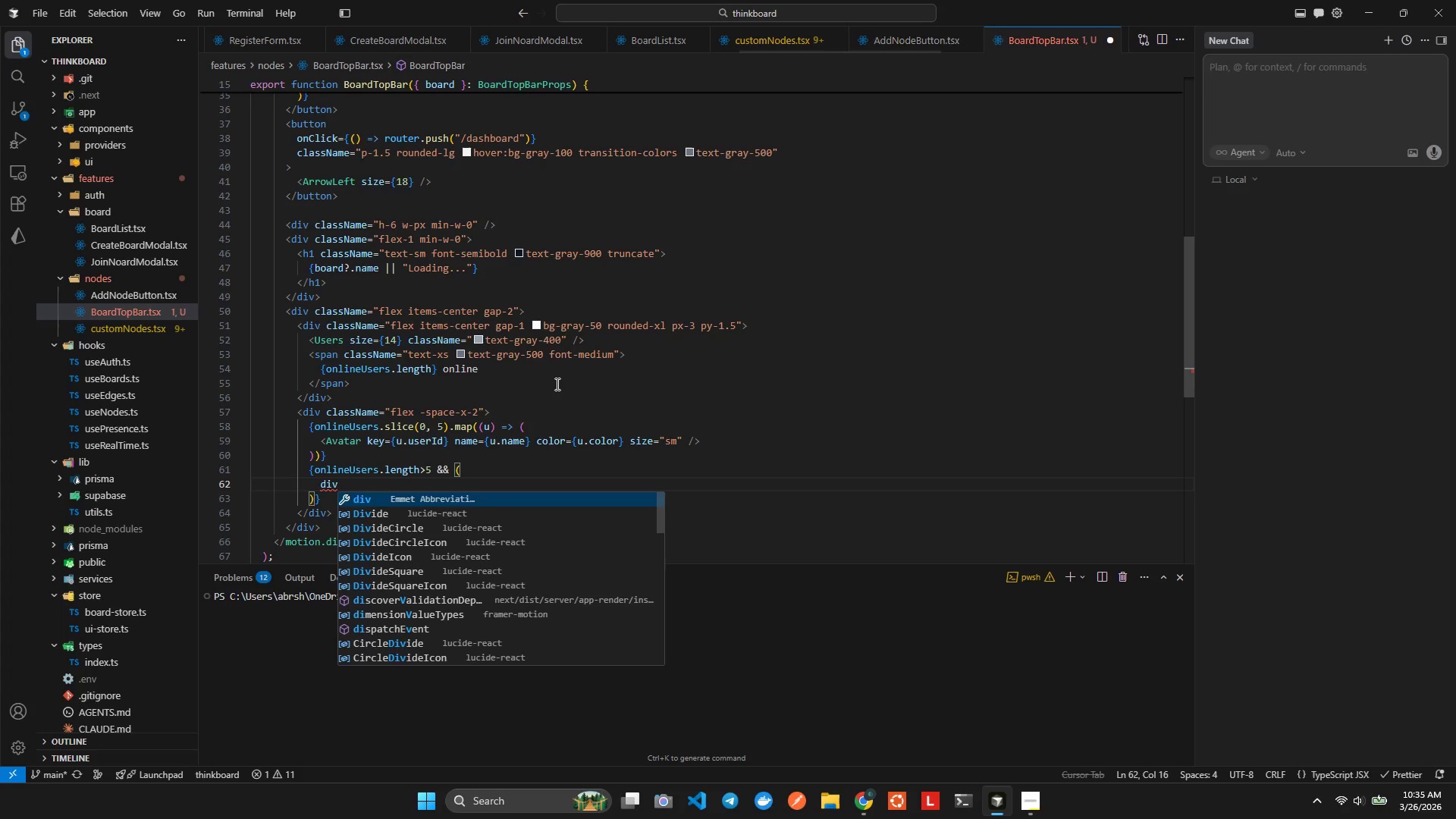 
key(Enter)
 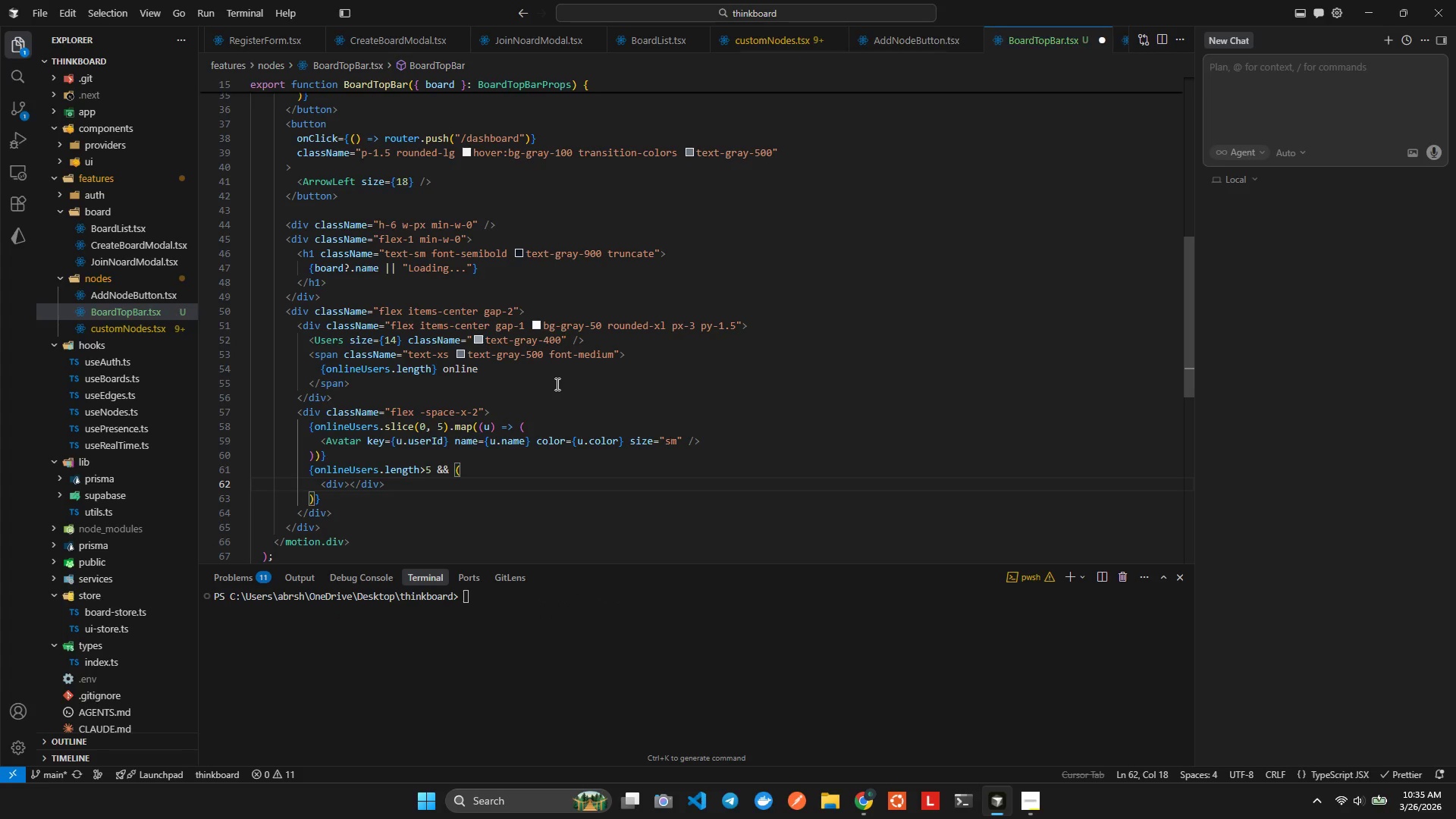 
key(ArrowLeft)
 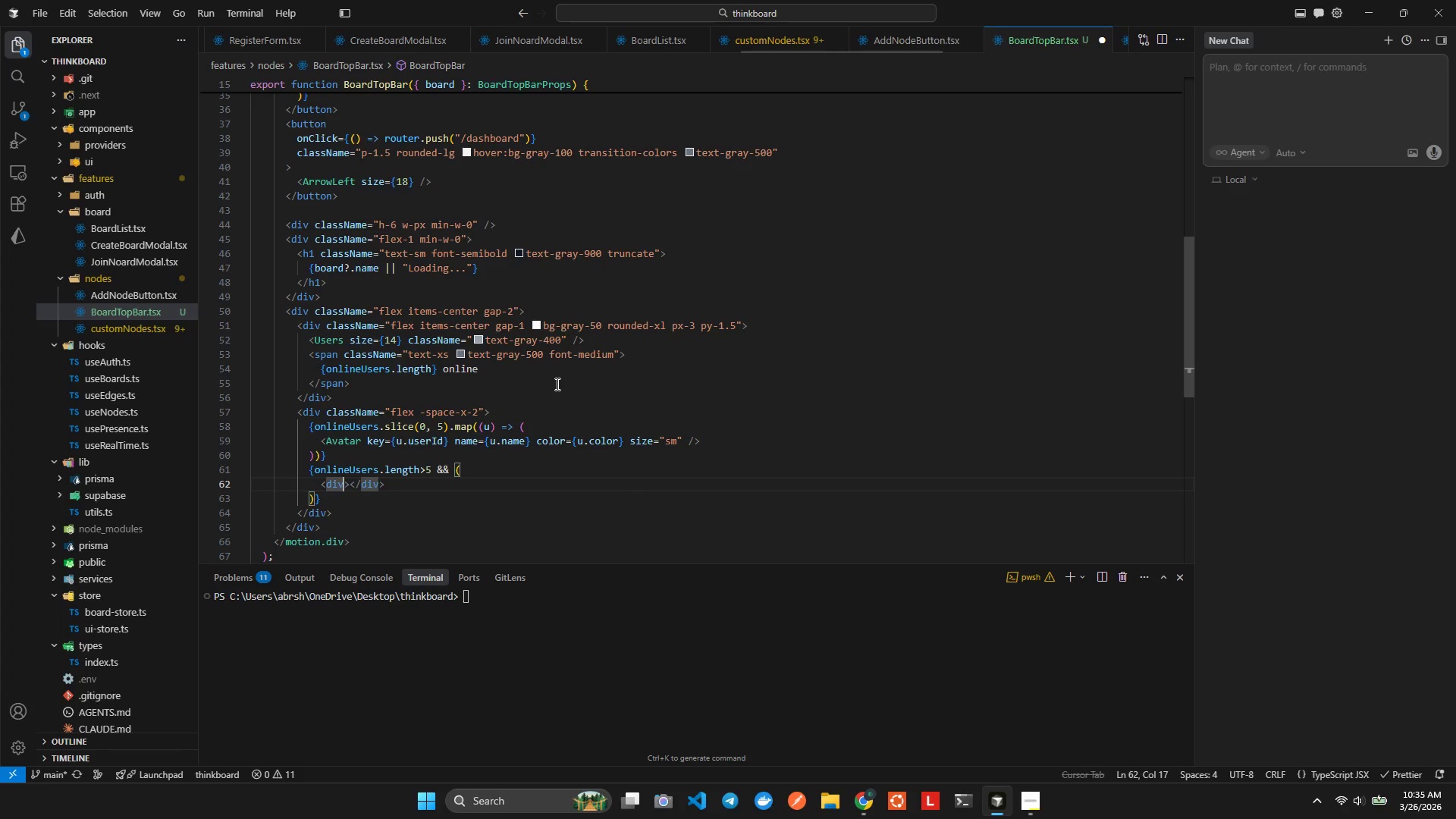 
type( clas)
 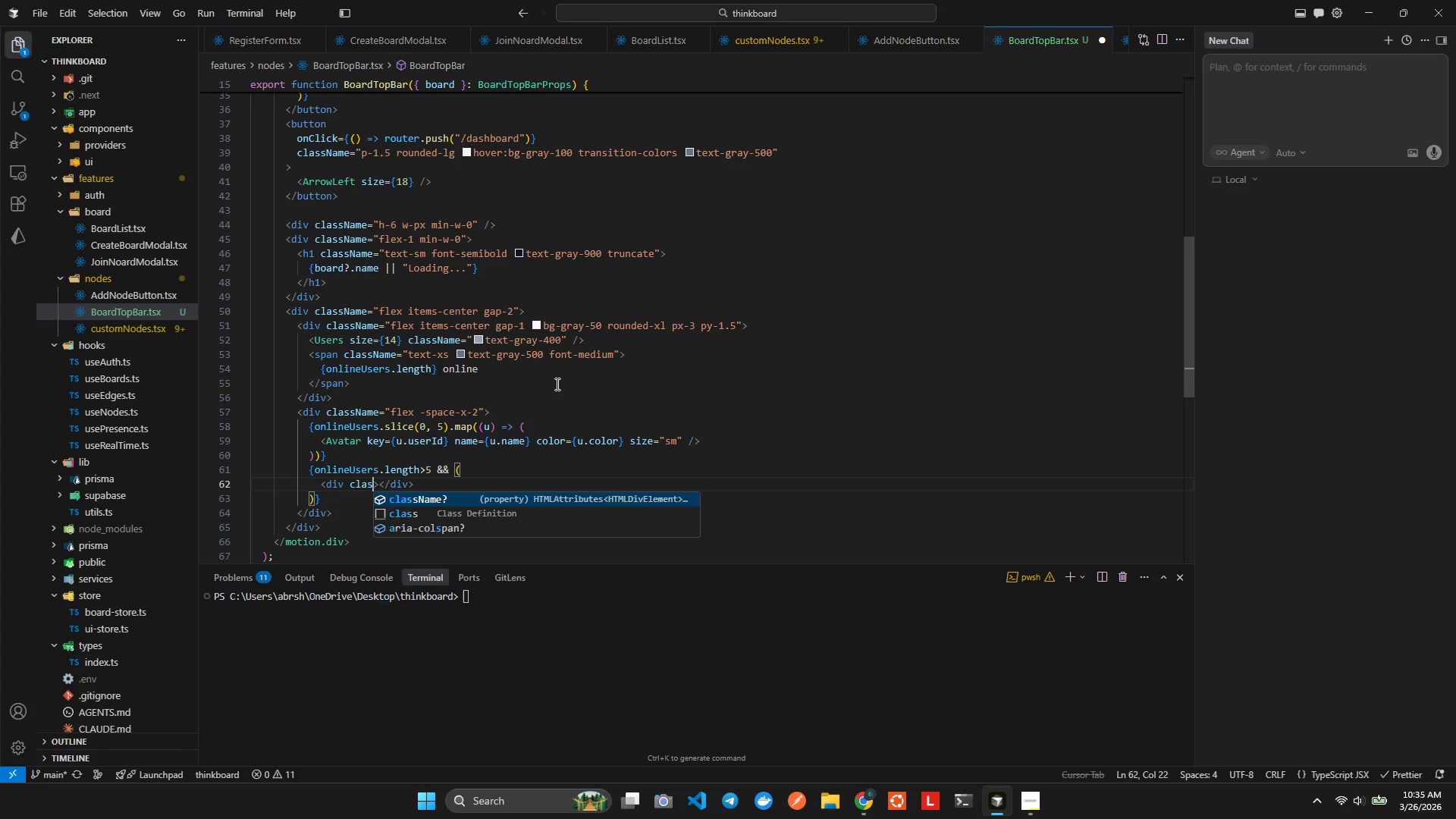 
key(Enter)
 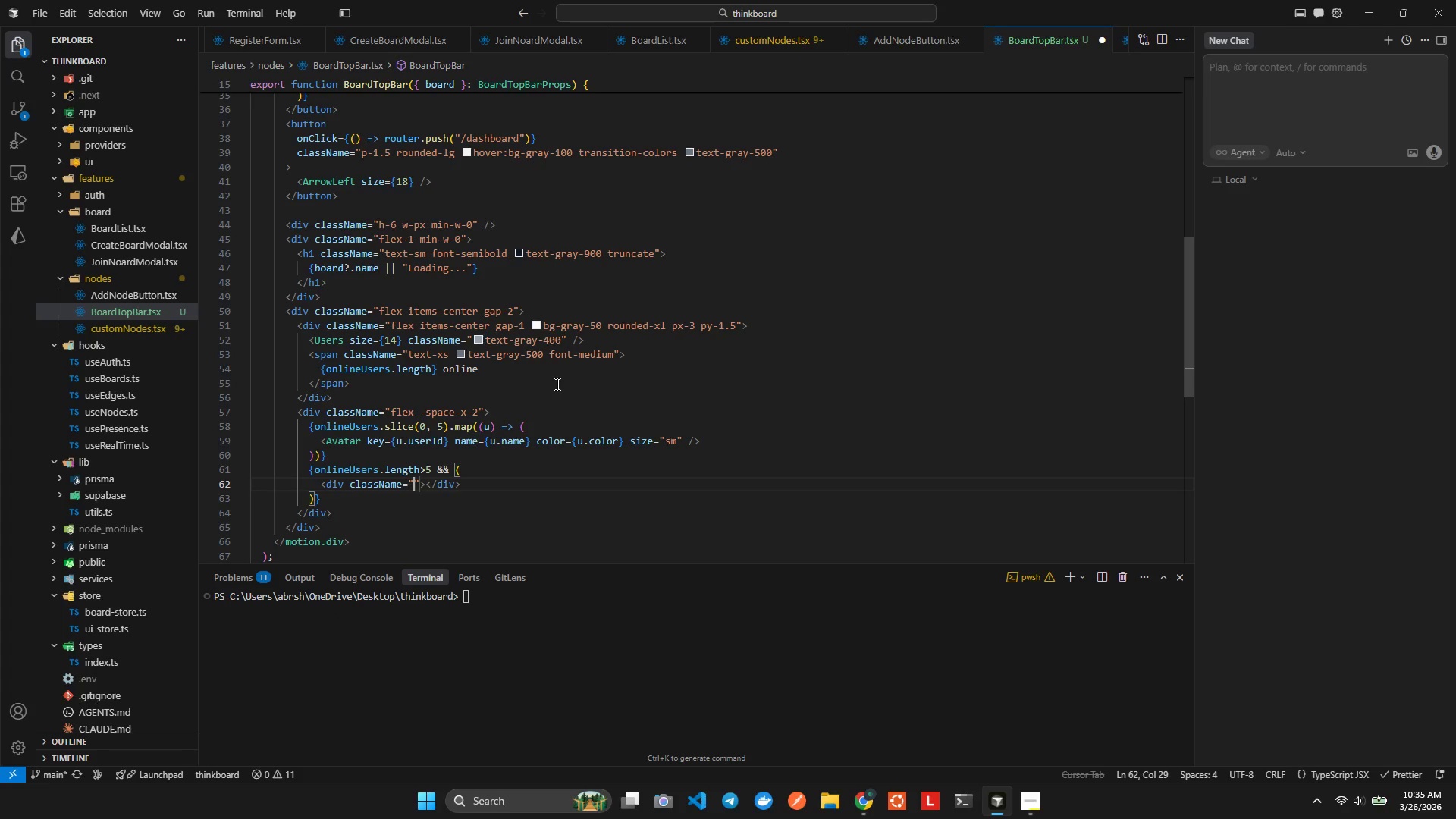 
type(2)
key(Backspace)
type(w7)
 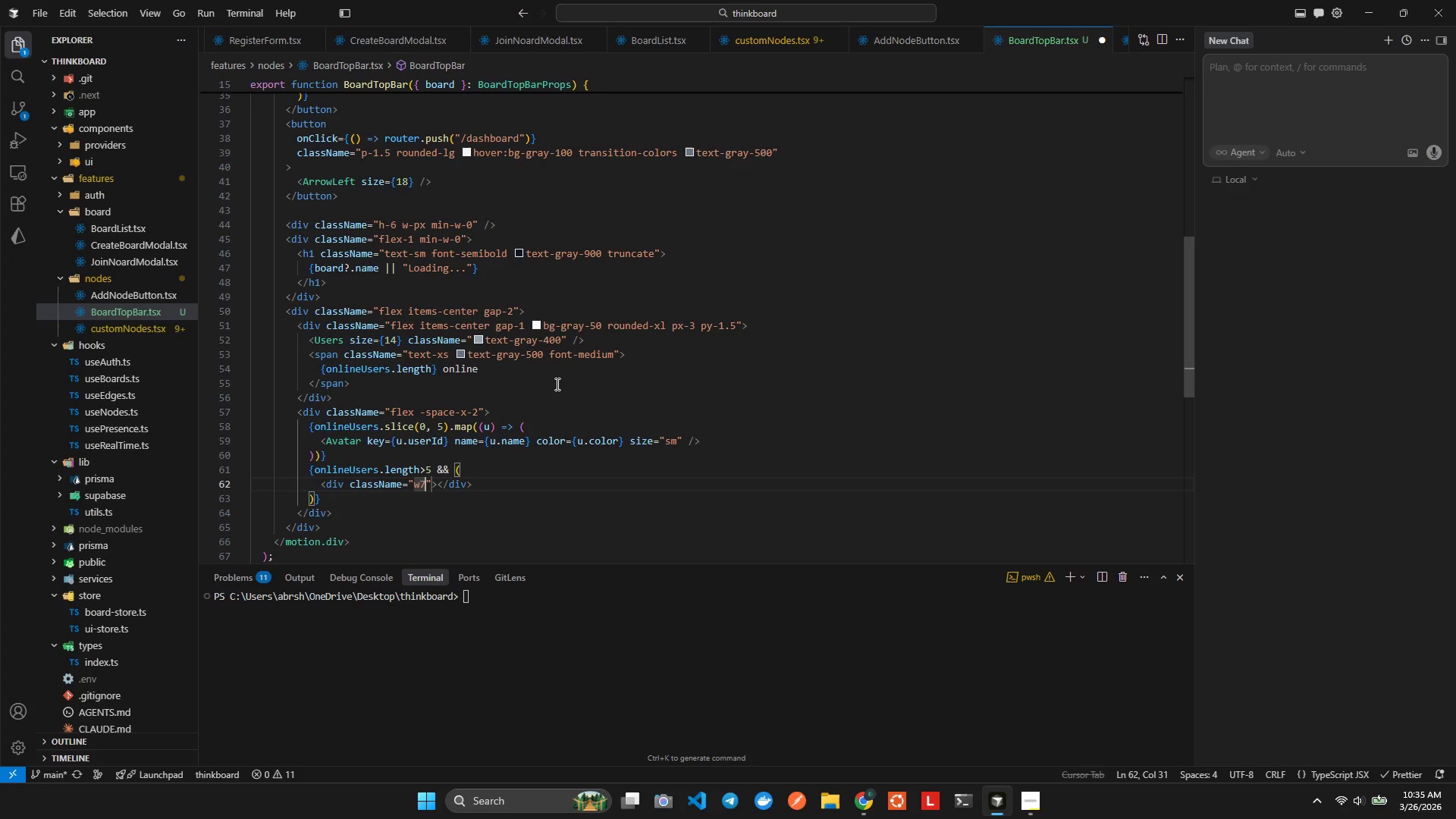 
key(Control+Space)
 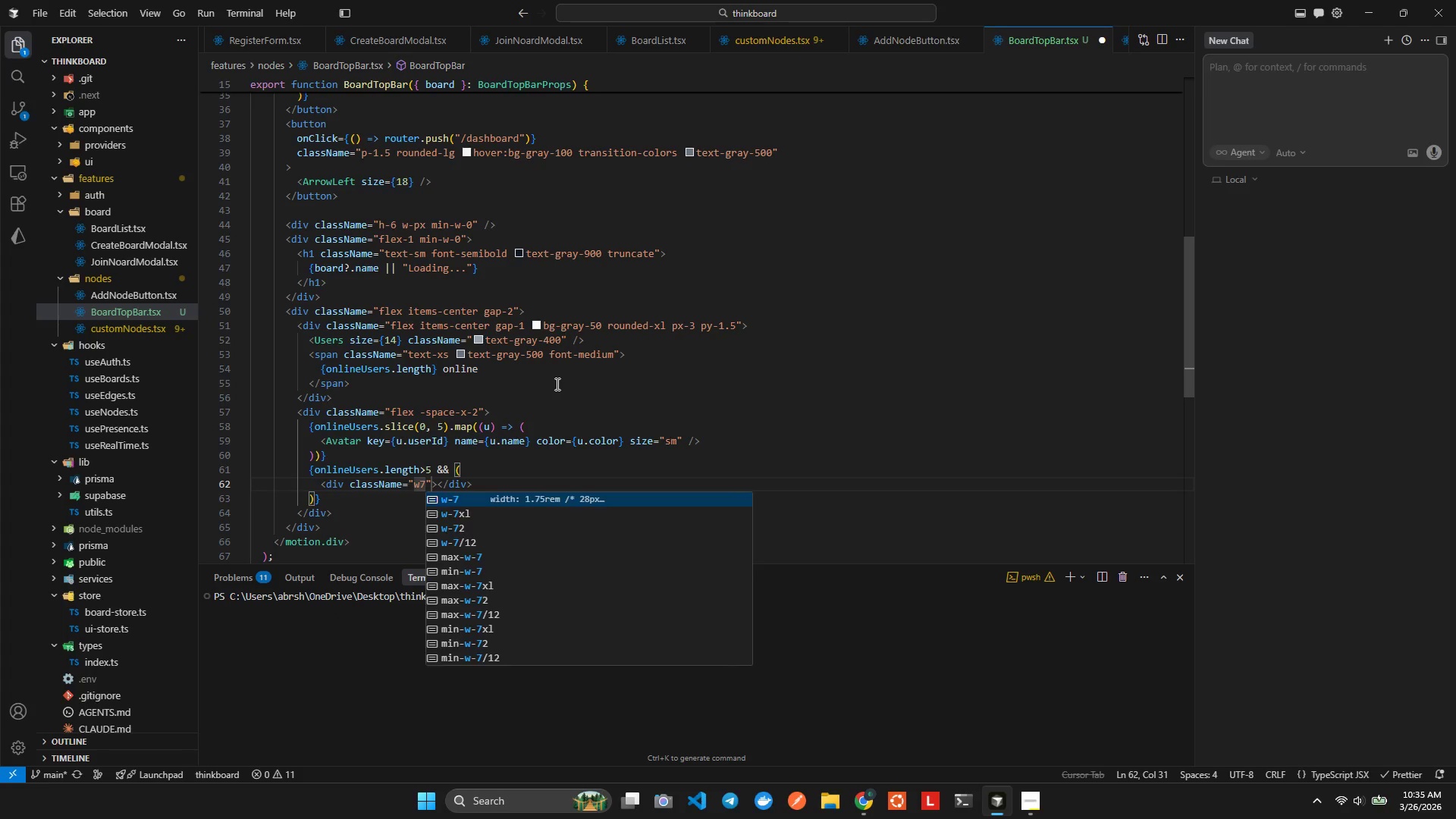 
key(Enter)
 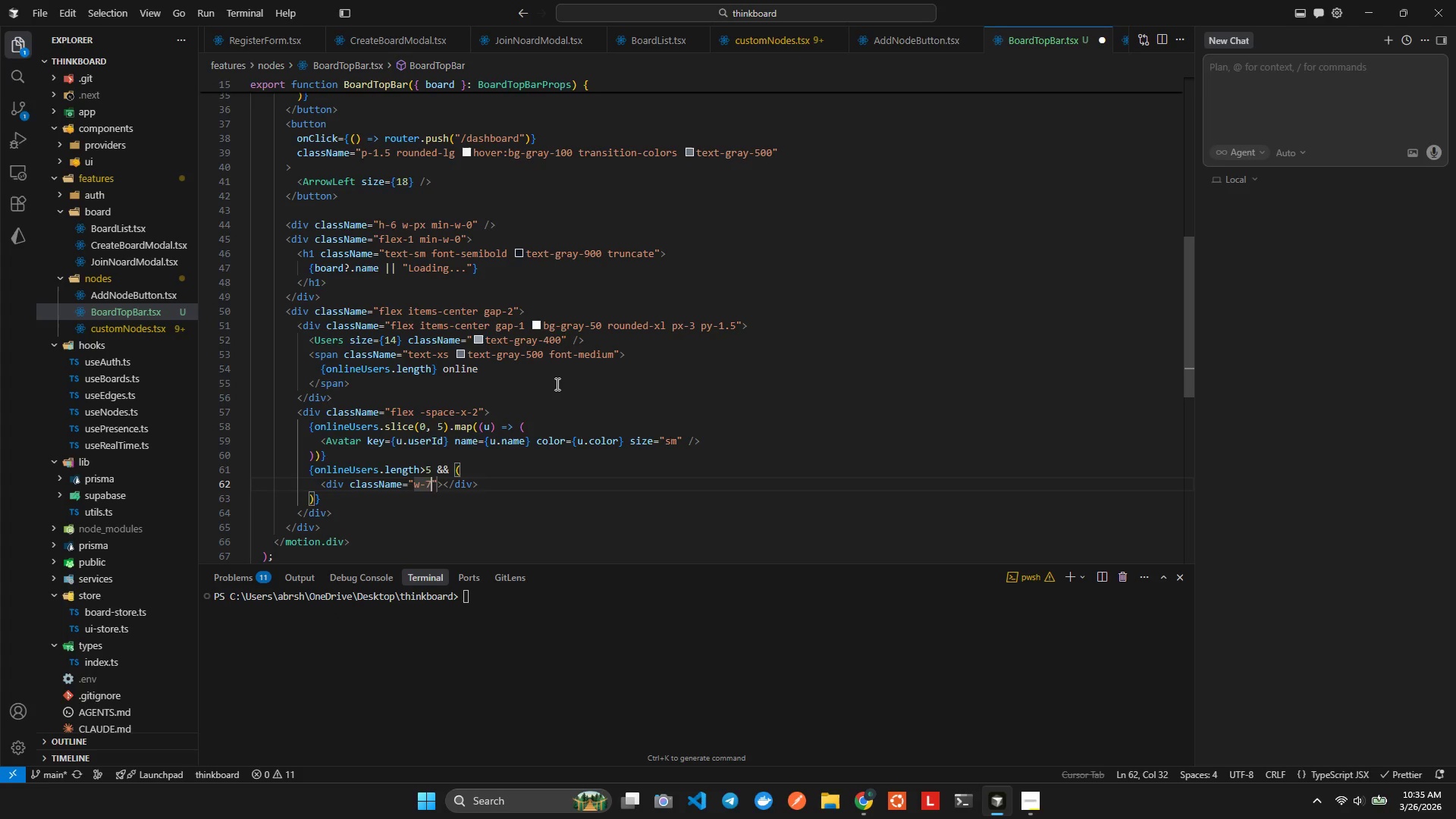 
type( h7)
 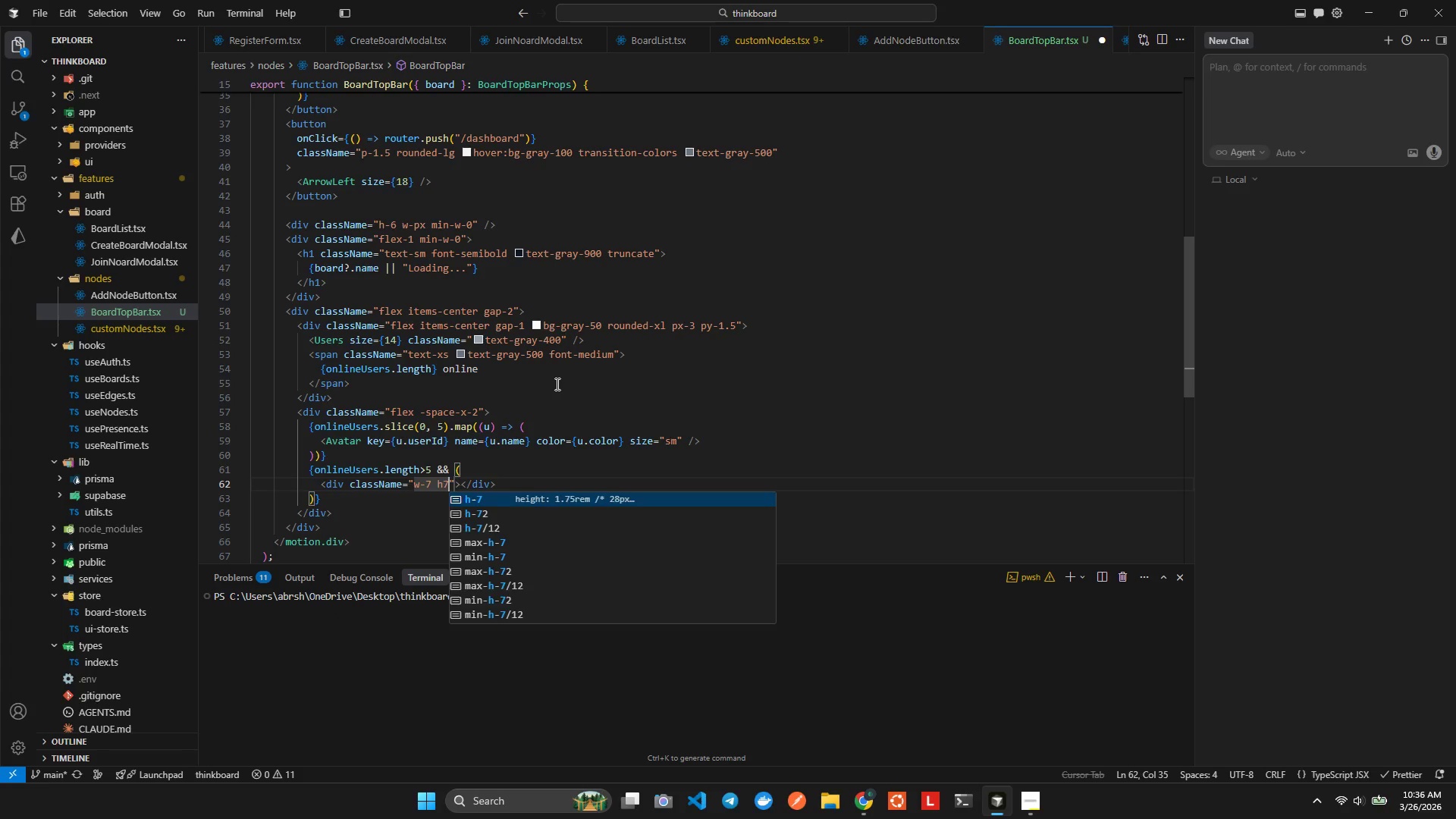 
key(Enter)
 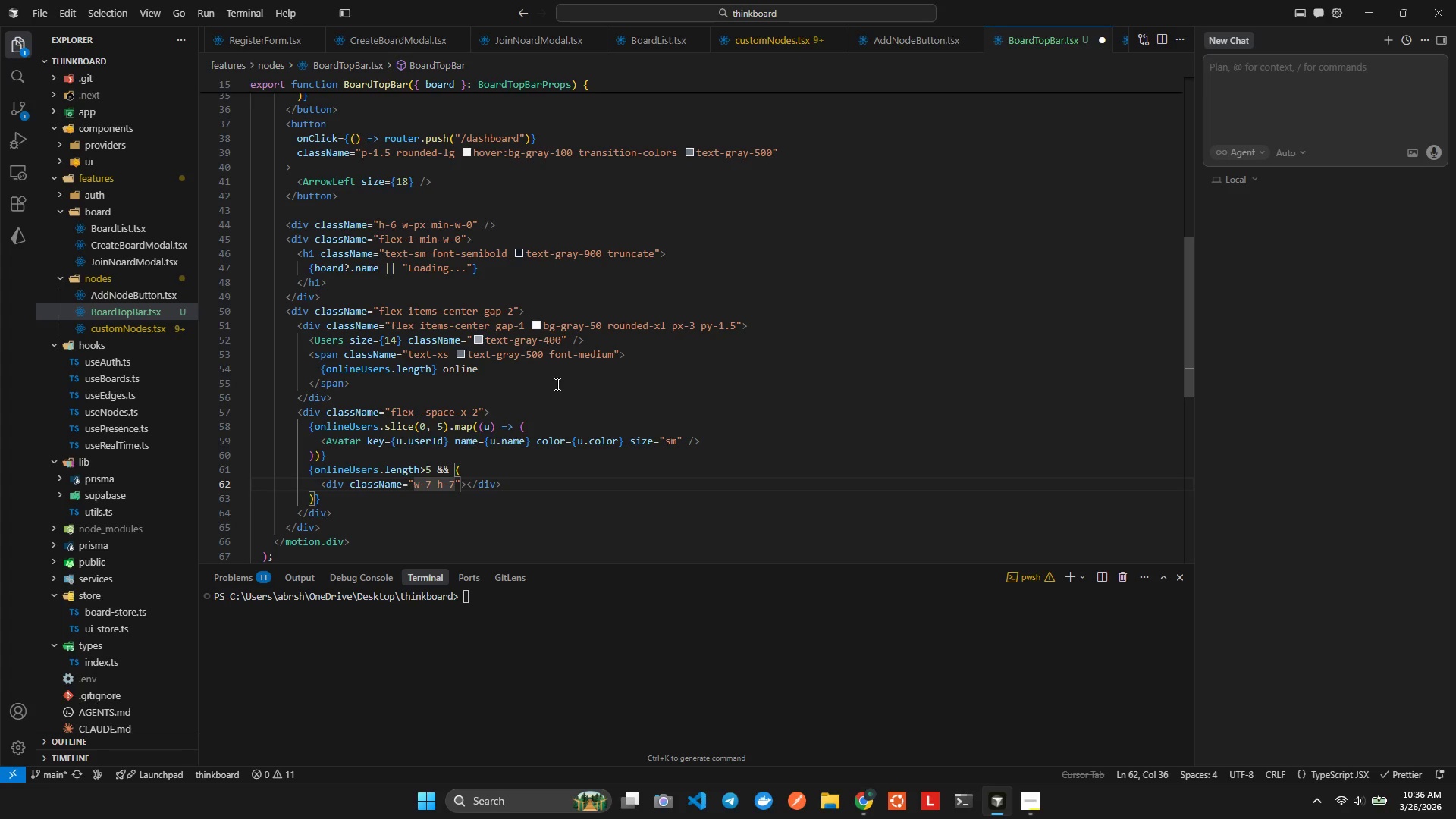 
type( roundedfu)
 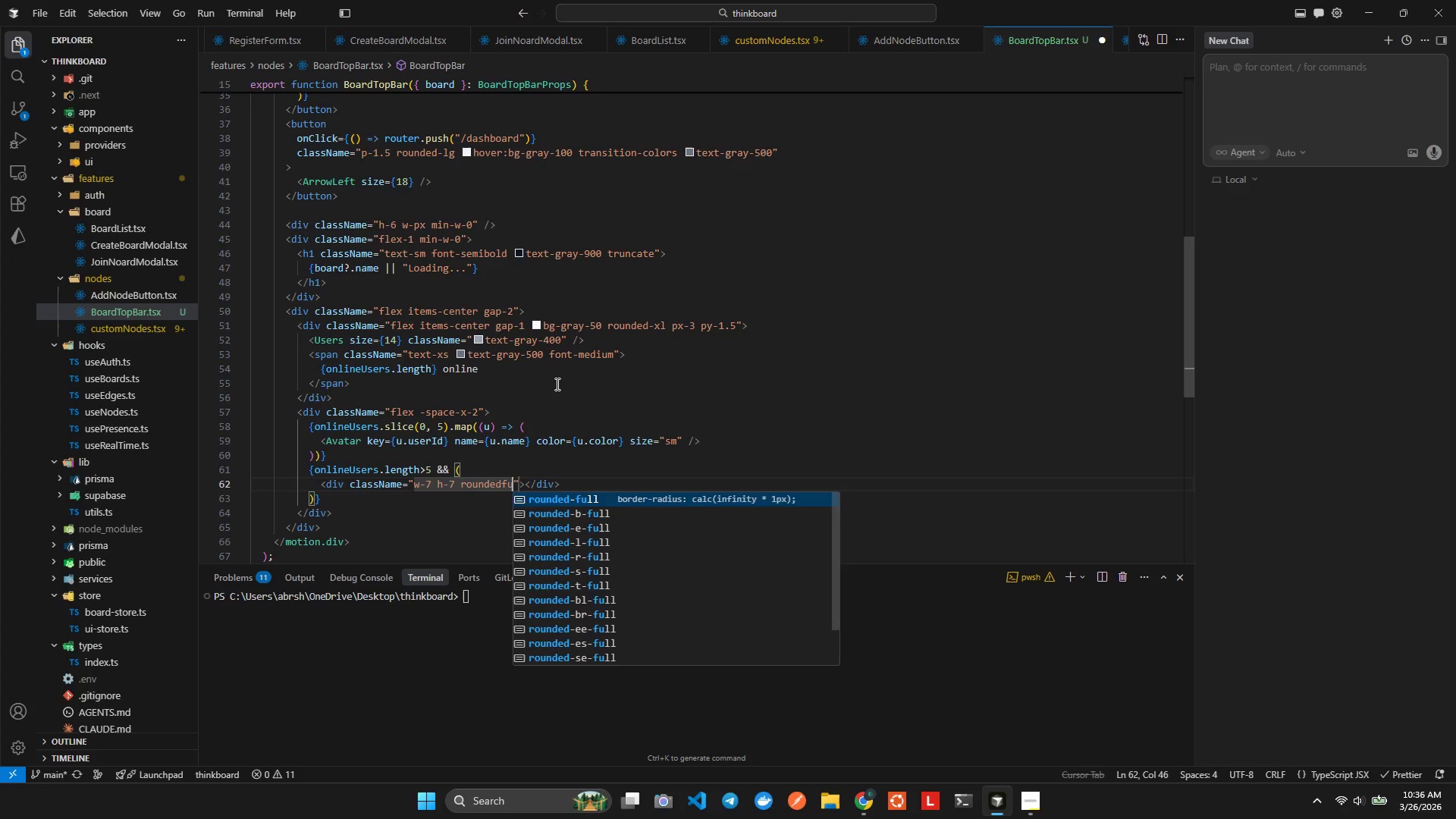 
key(Enter)
 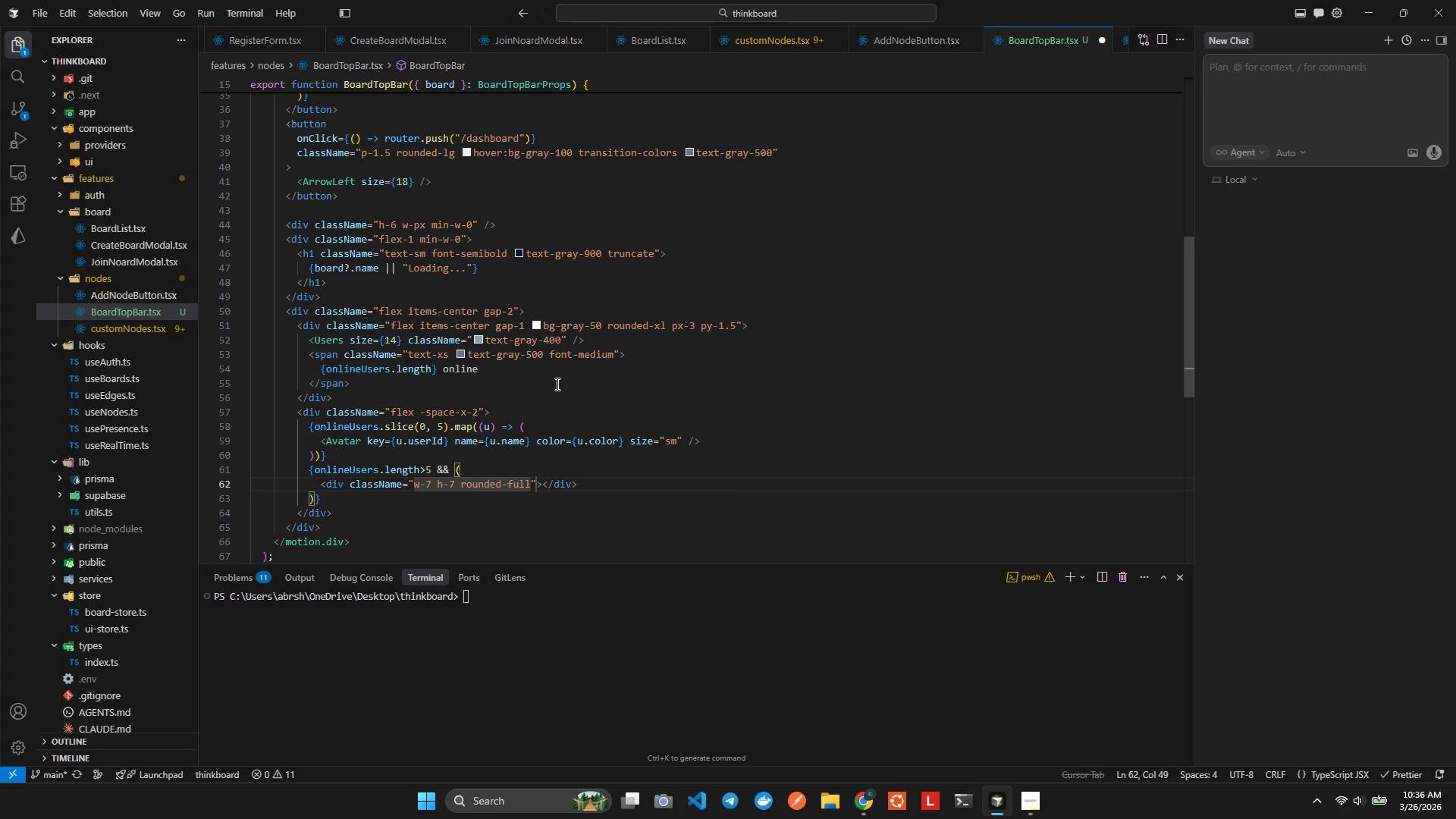 
type( bggra200\)
key(Backspace)
 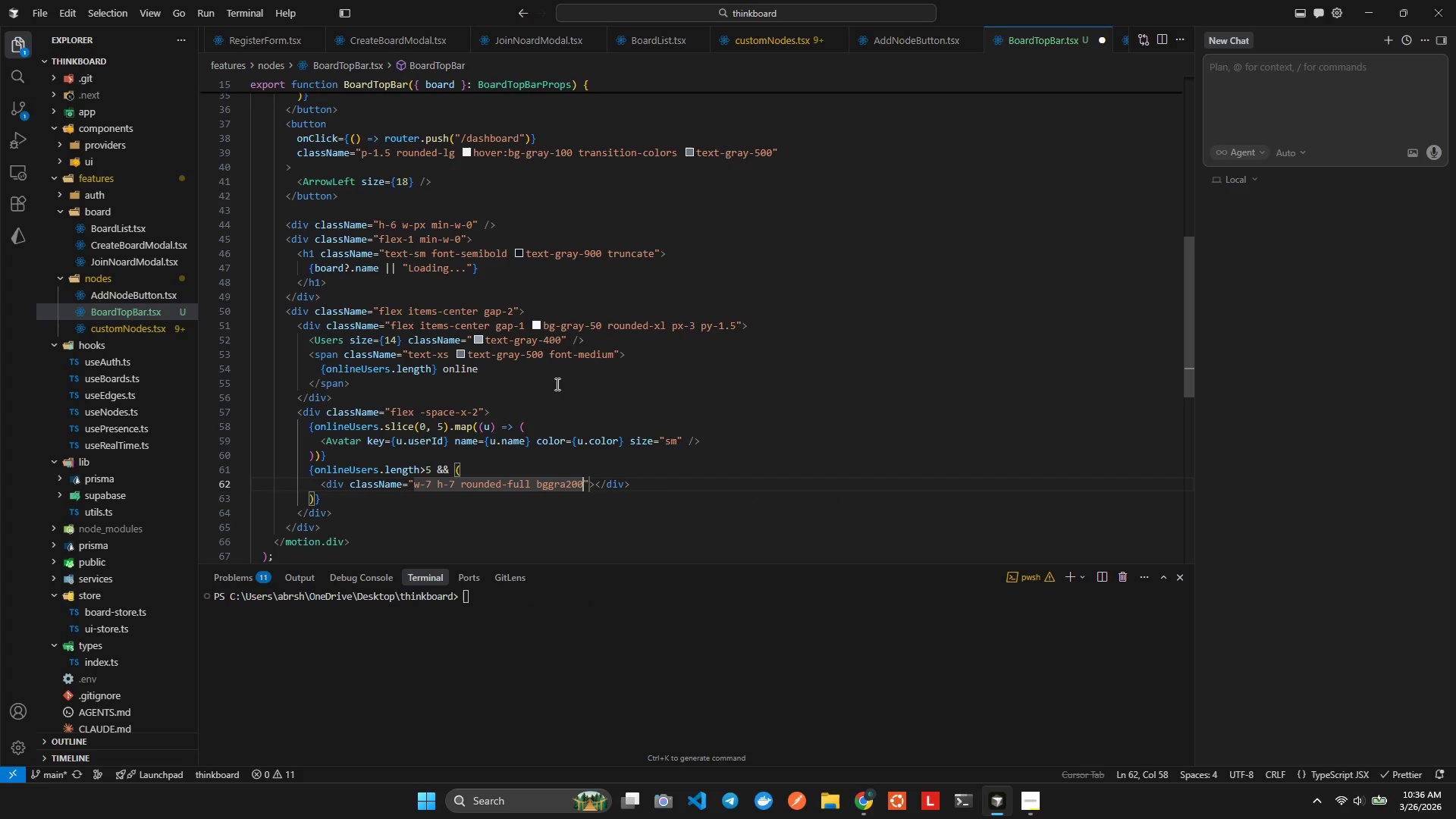 
key(Control+Space)
 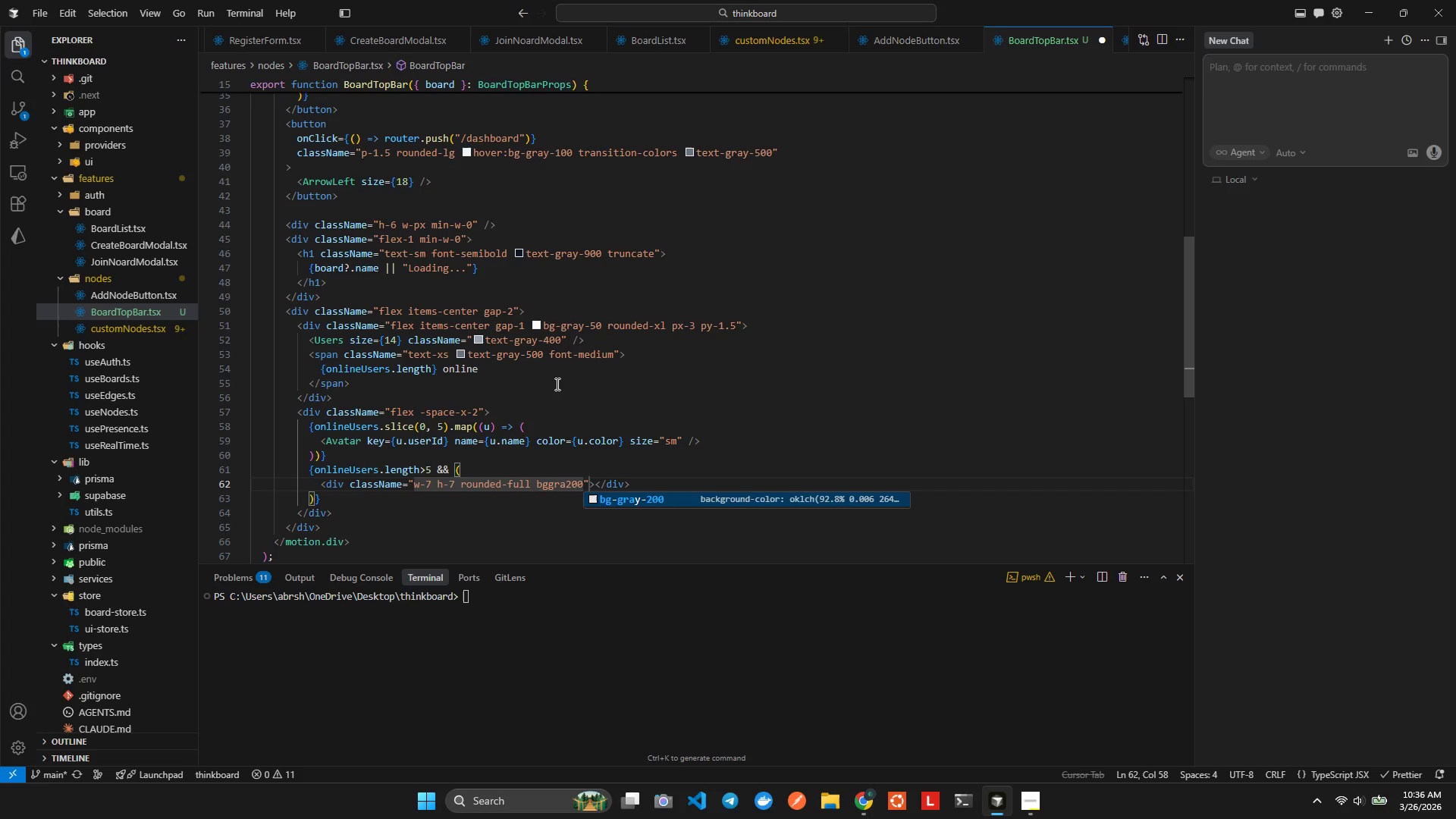 
key(Enter)
 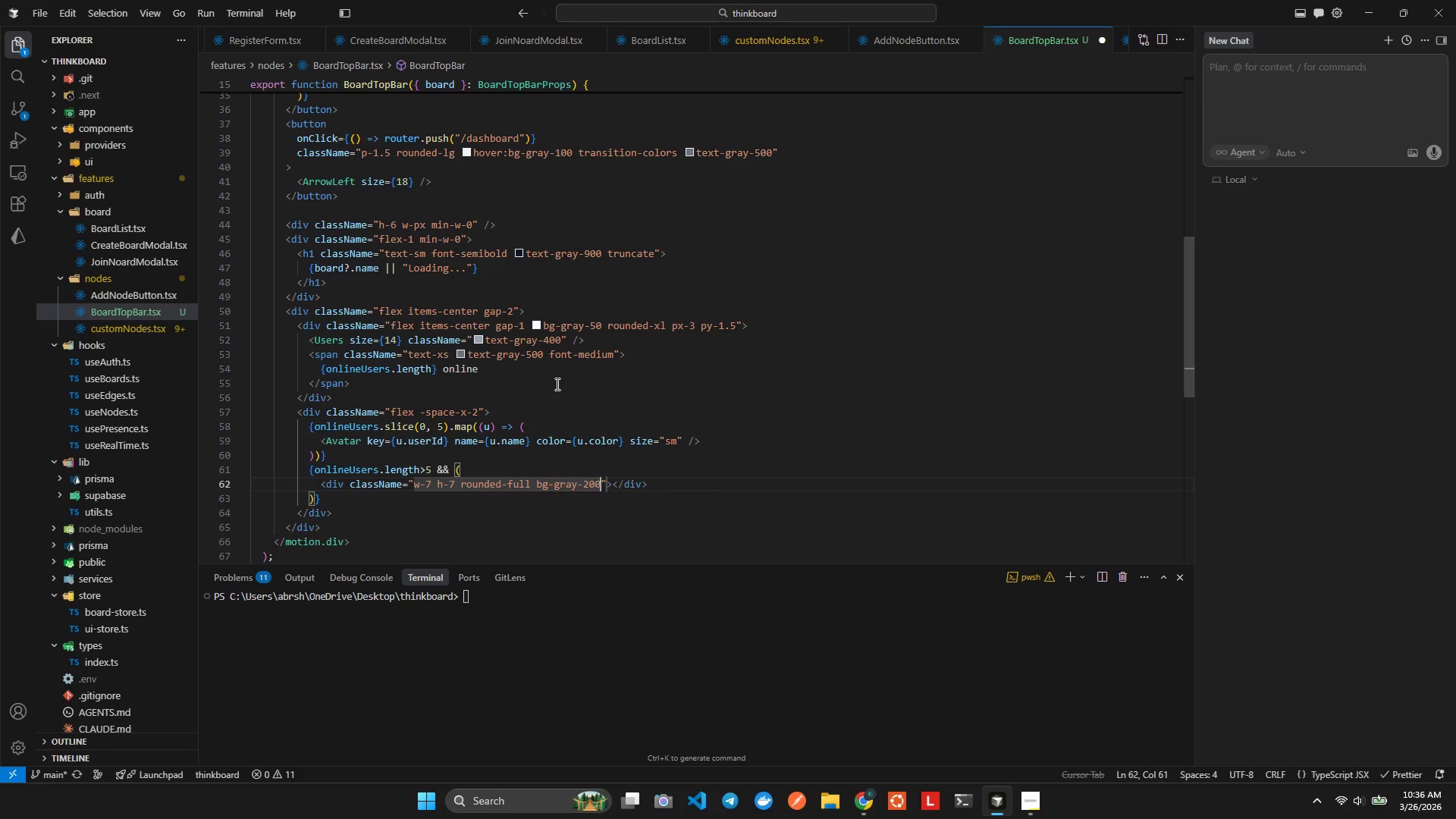 
type( flext)
key(Backspace)
key(Backspace)
type( temce)
 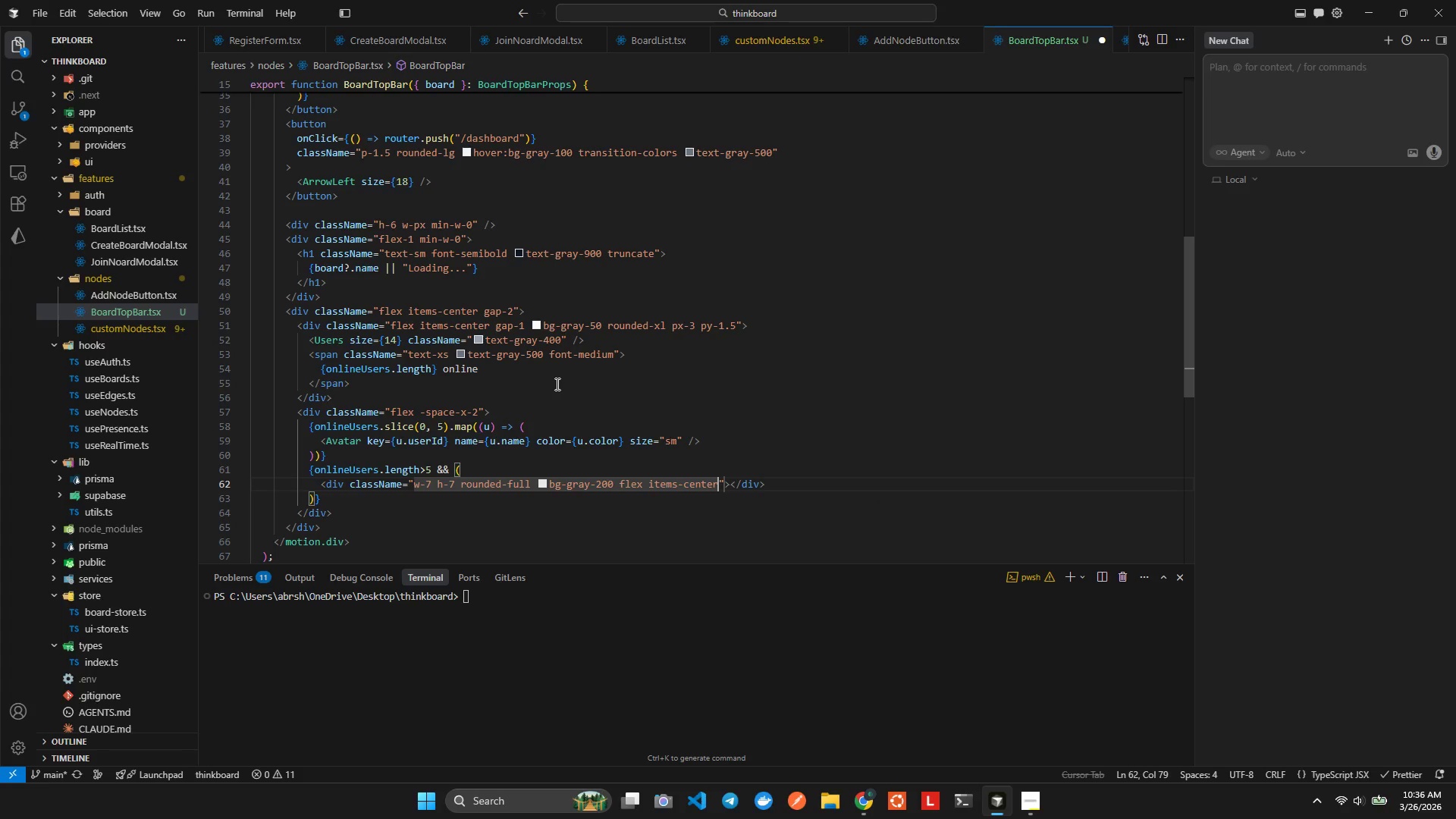 
hold_key(key=I, duration=0.36)
 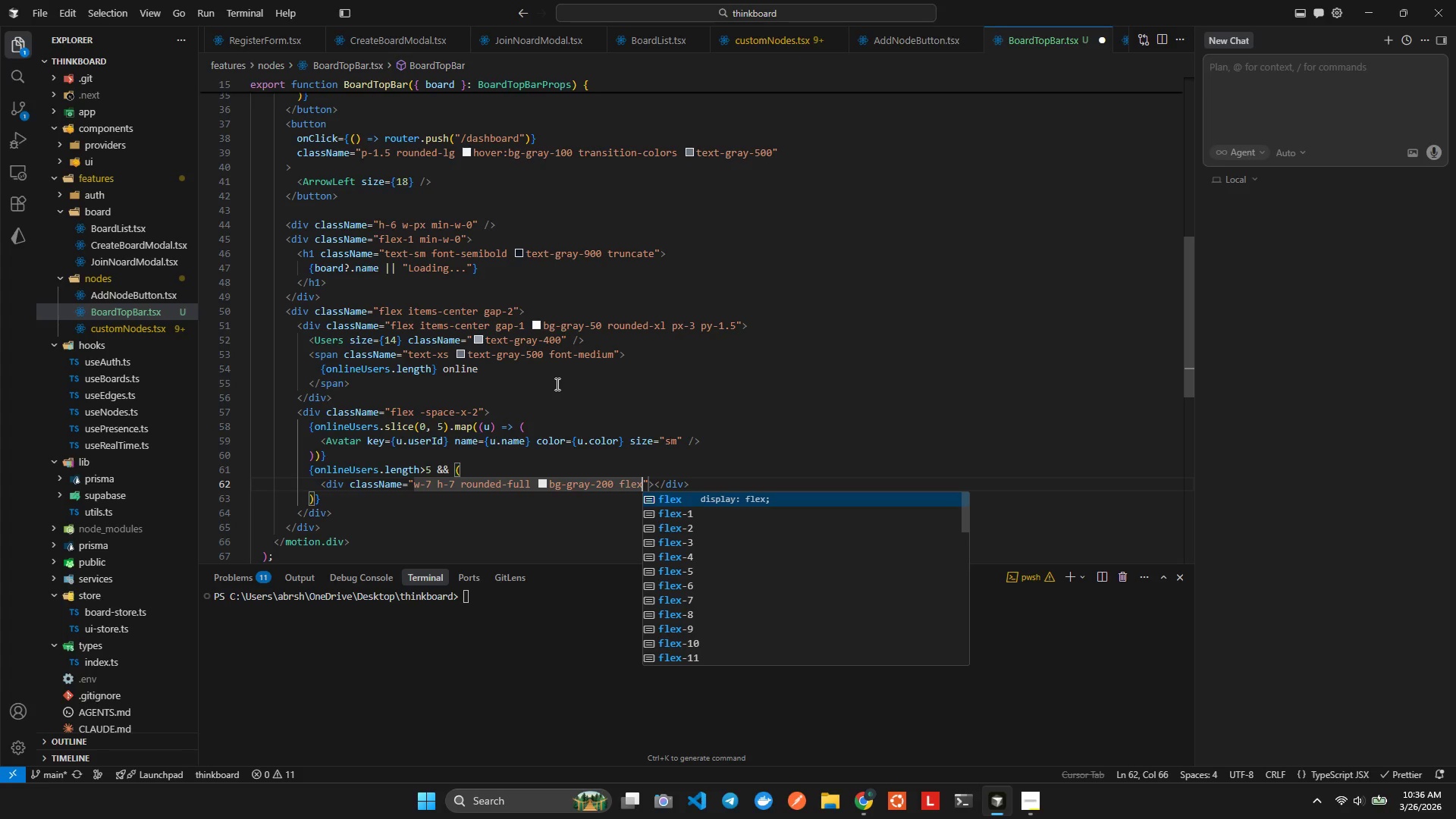 
hold_key(key=I, duration=0.47)
 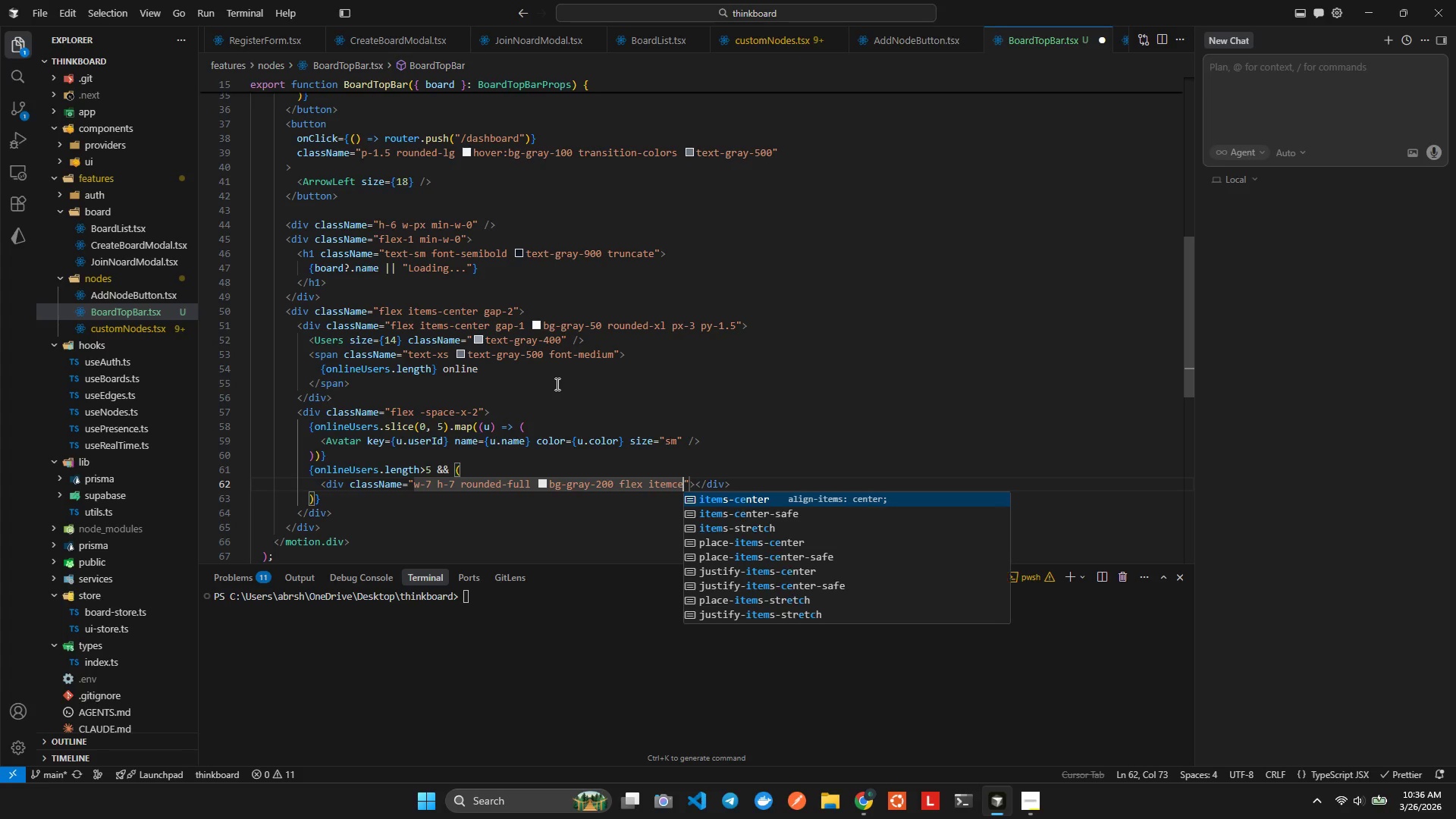 
key(Enter)
 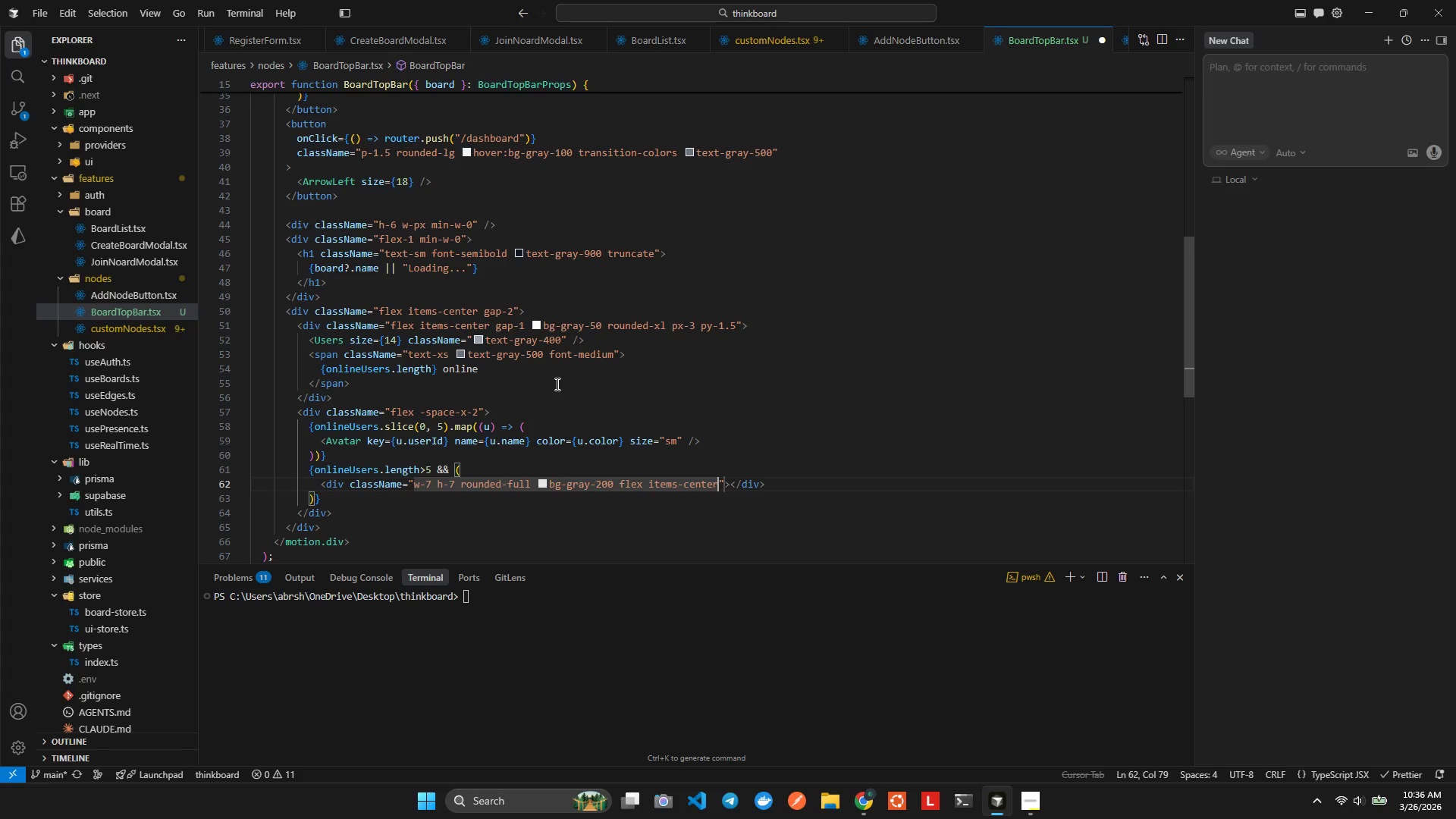 
type( justce)
 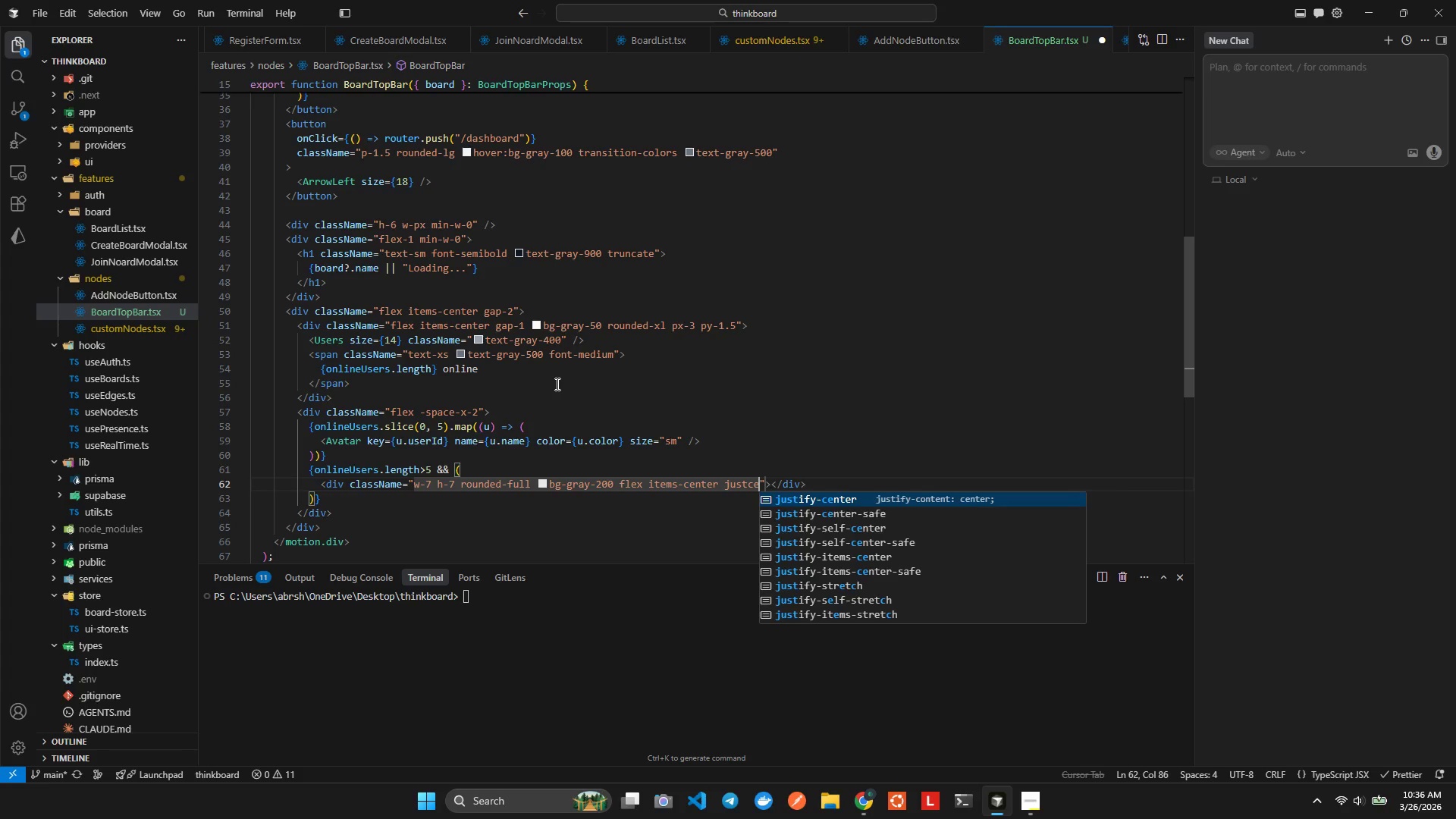 
key(Enter)
 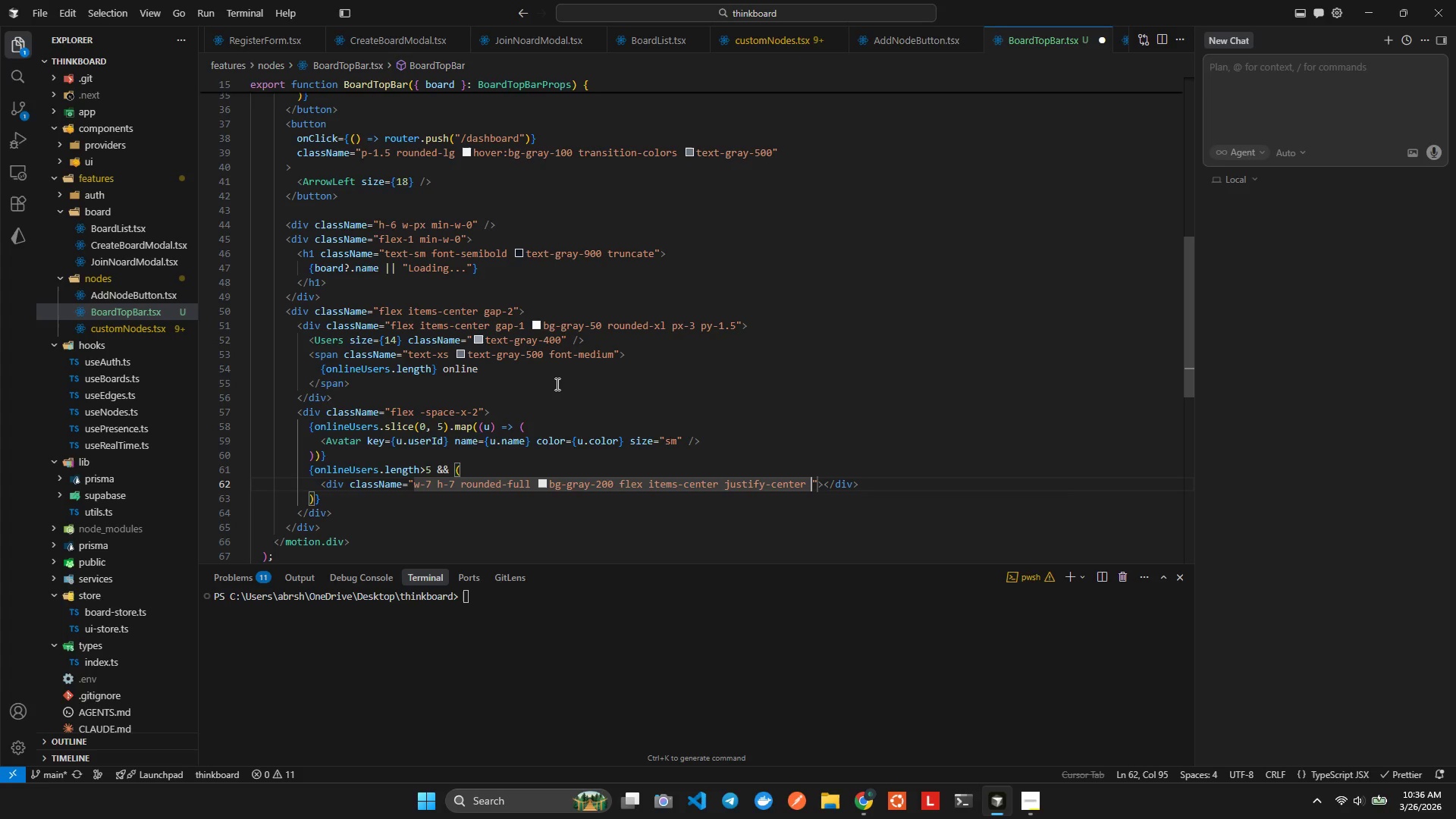 
type( texsx)
 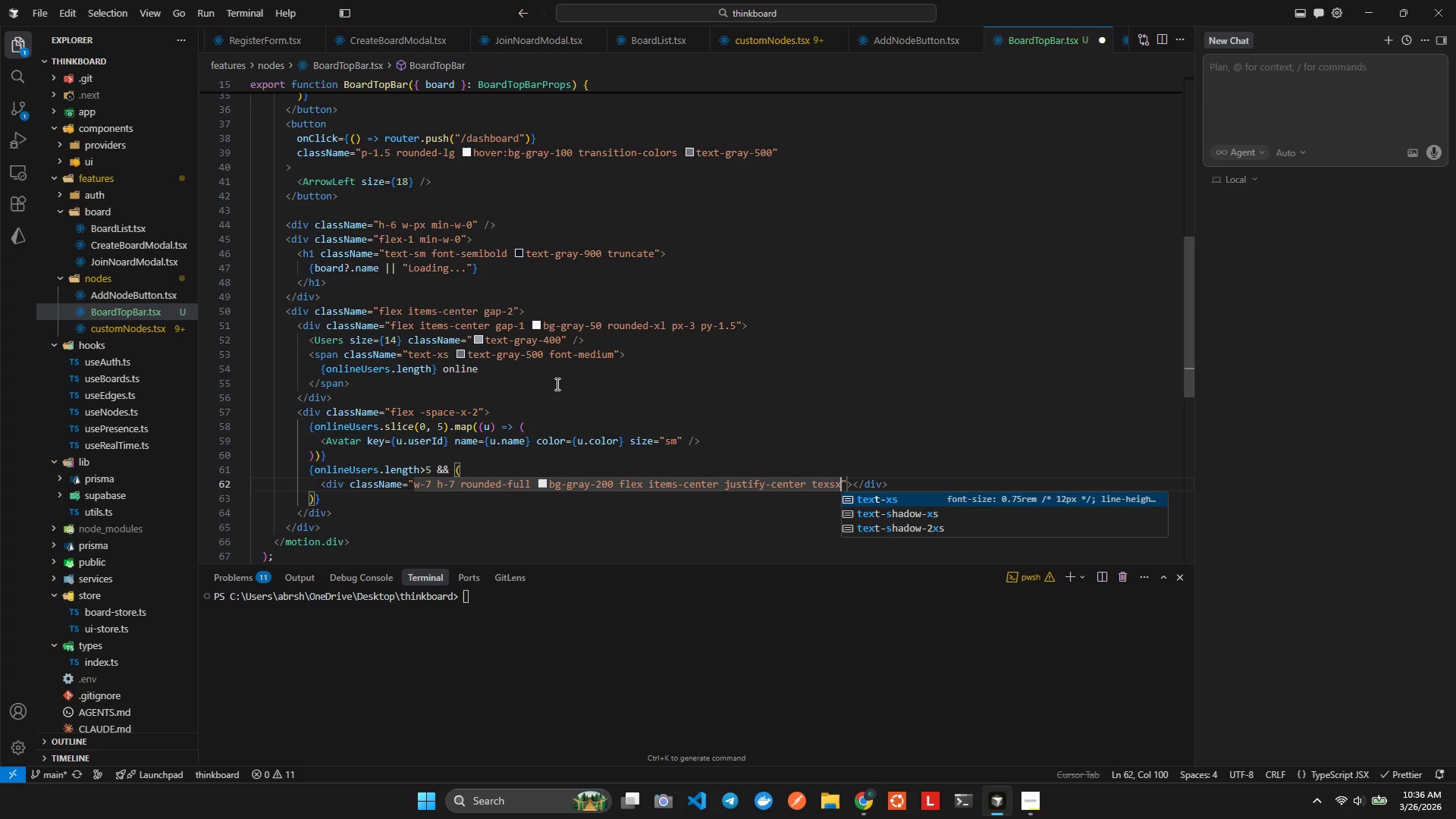 
key(Enter)
 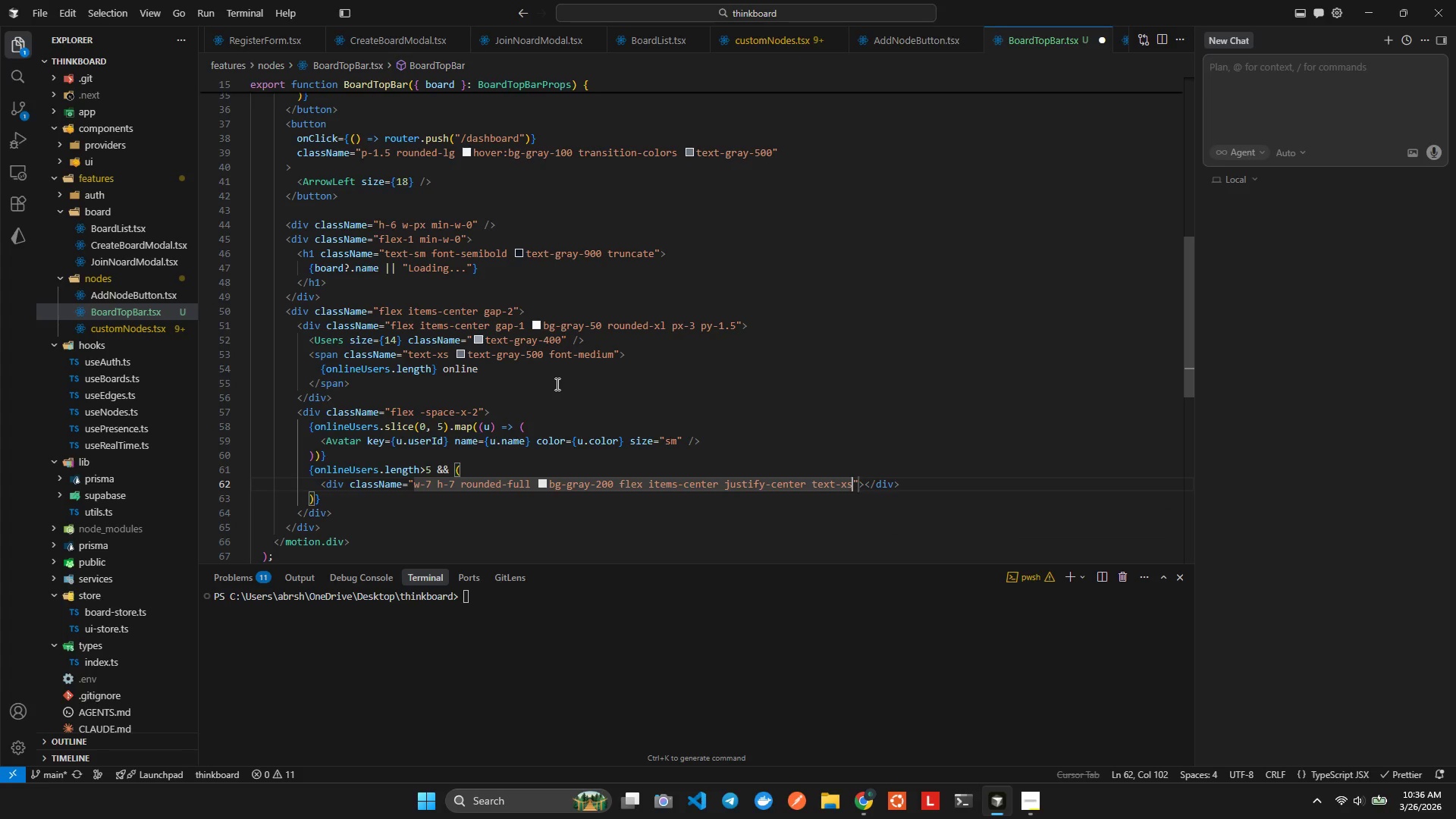 
type( fontme)
 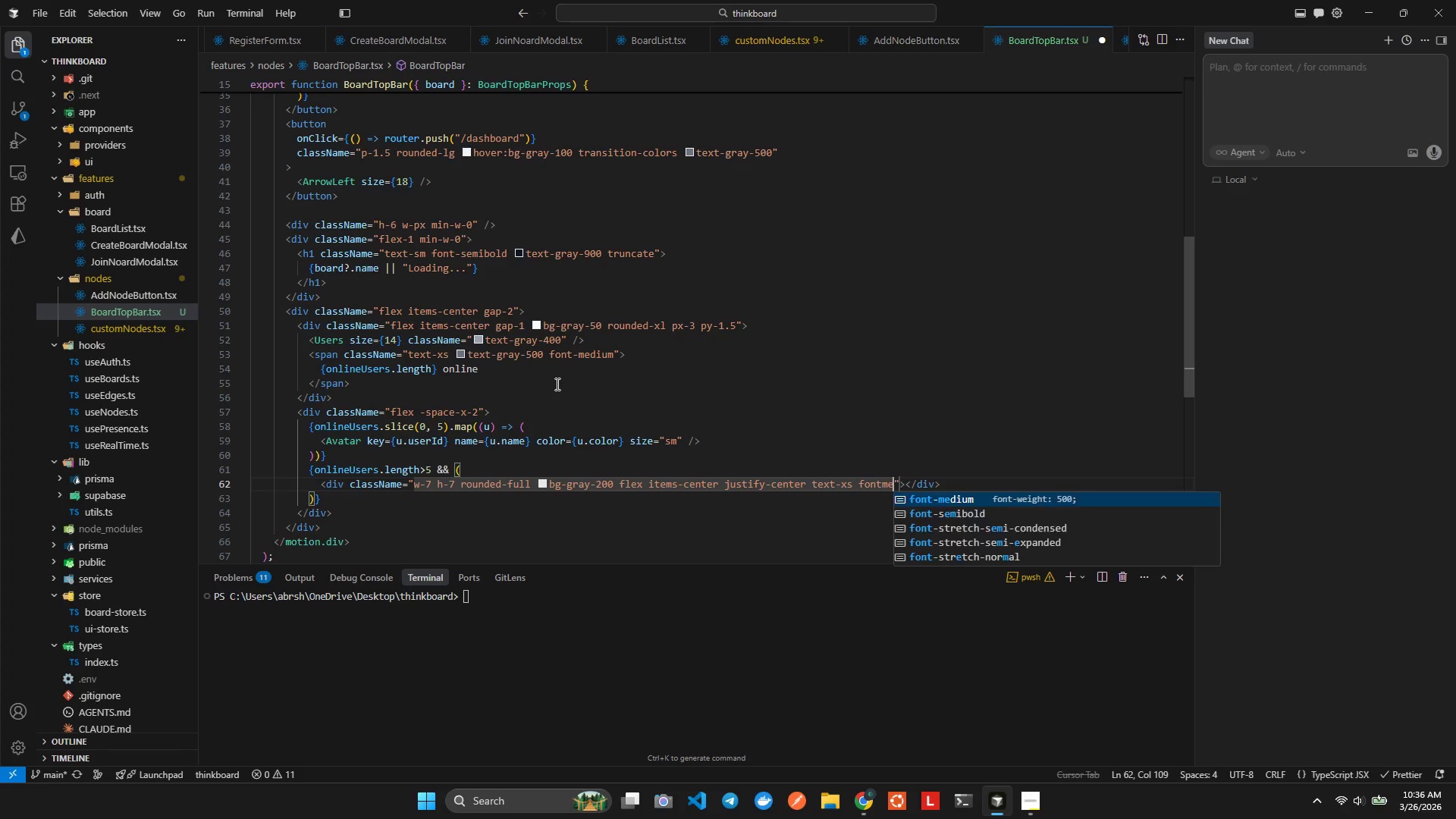 
key(Enter)
 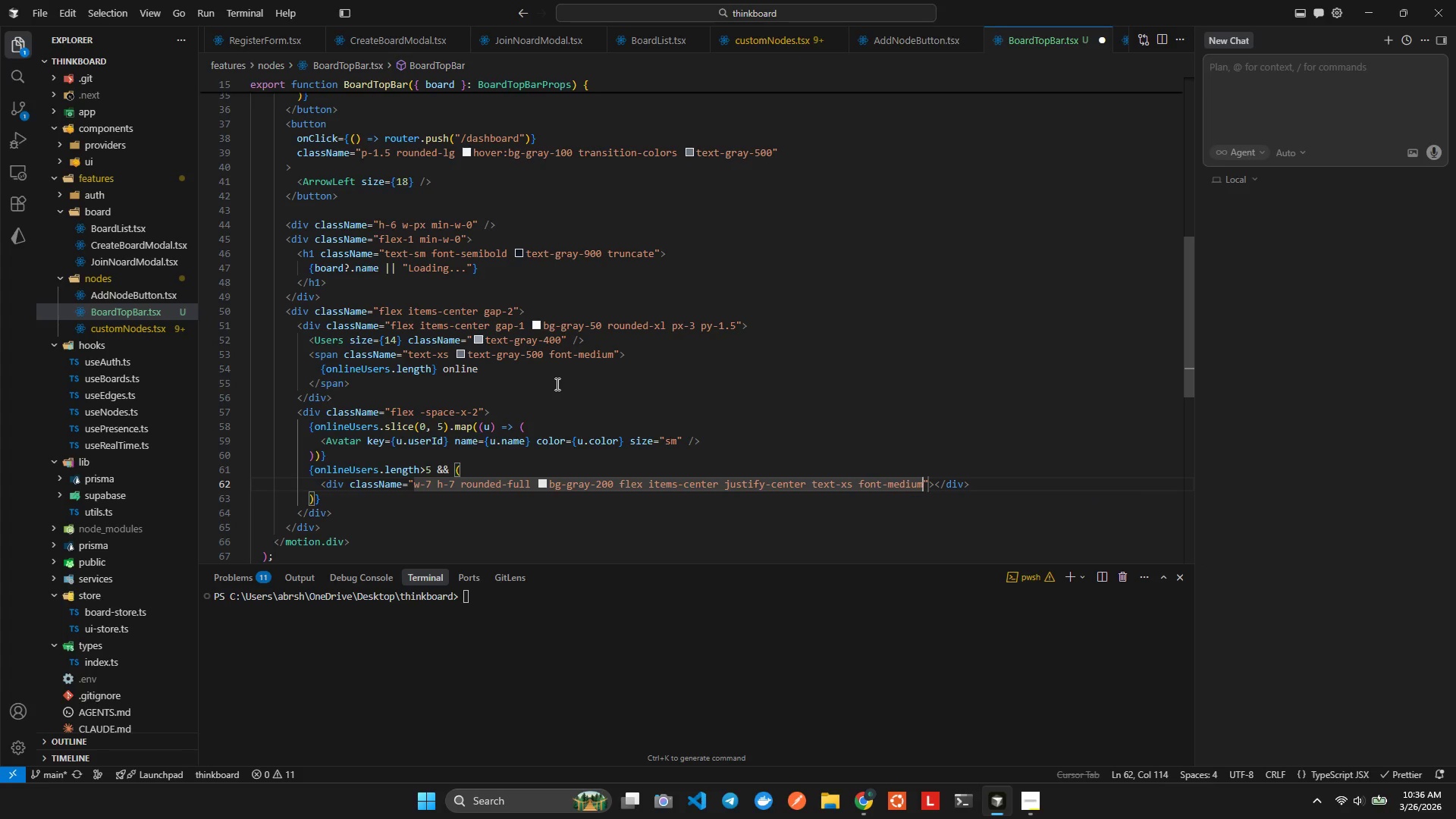 
type( tegra60)
 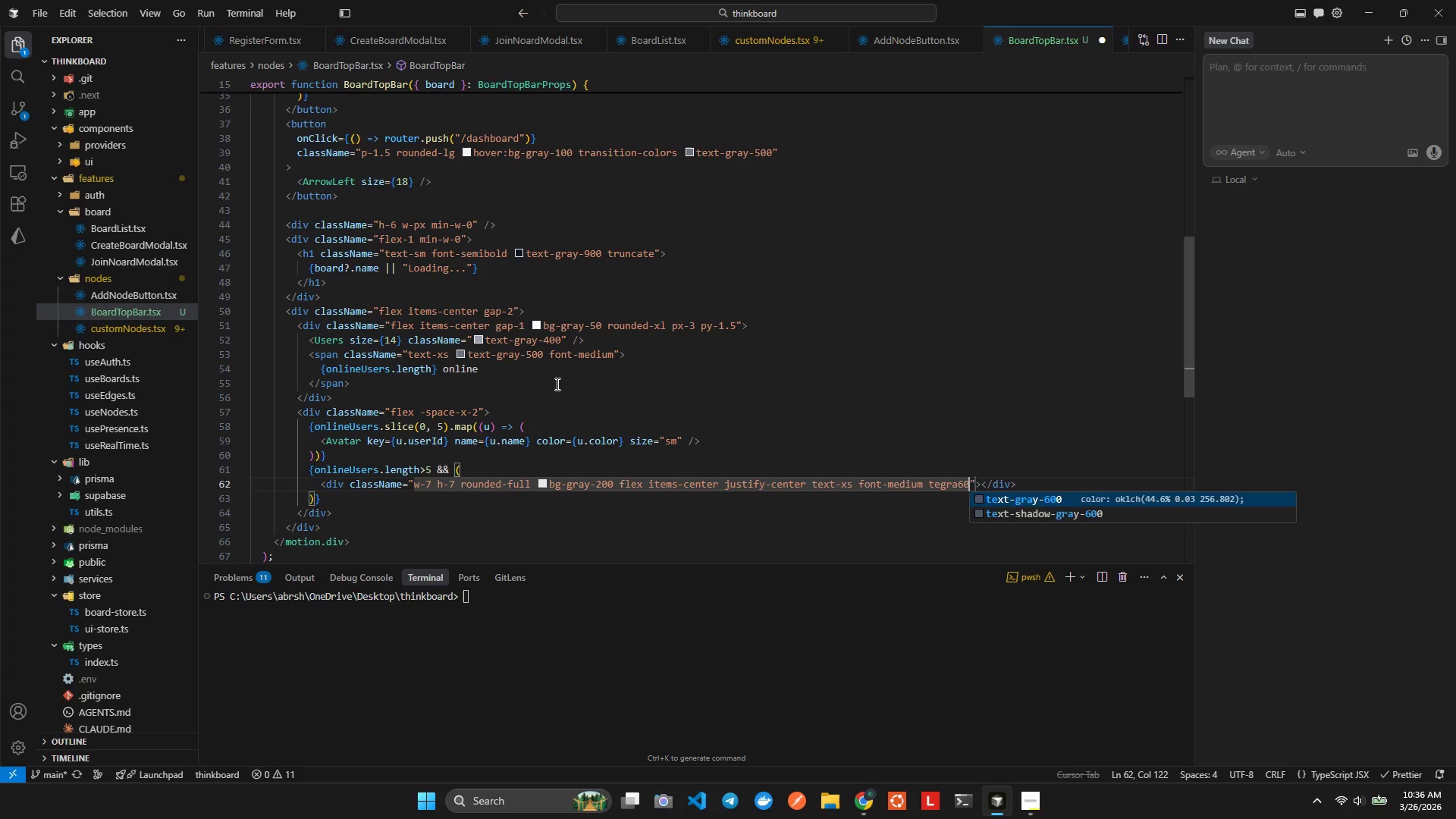 
key(Enter)
 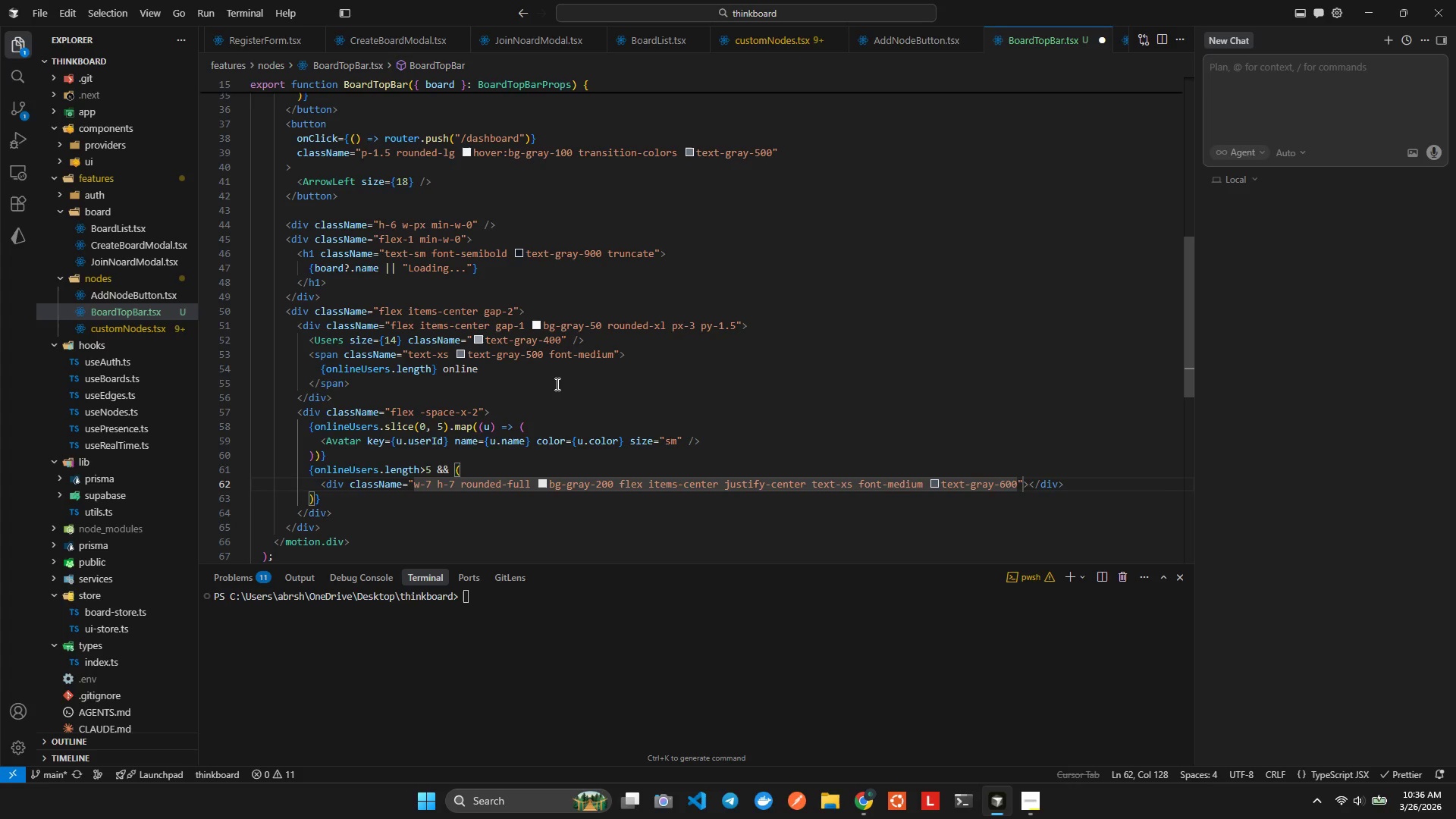 
type( rin2)
 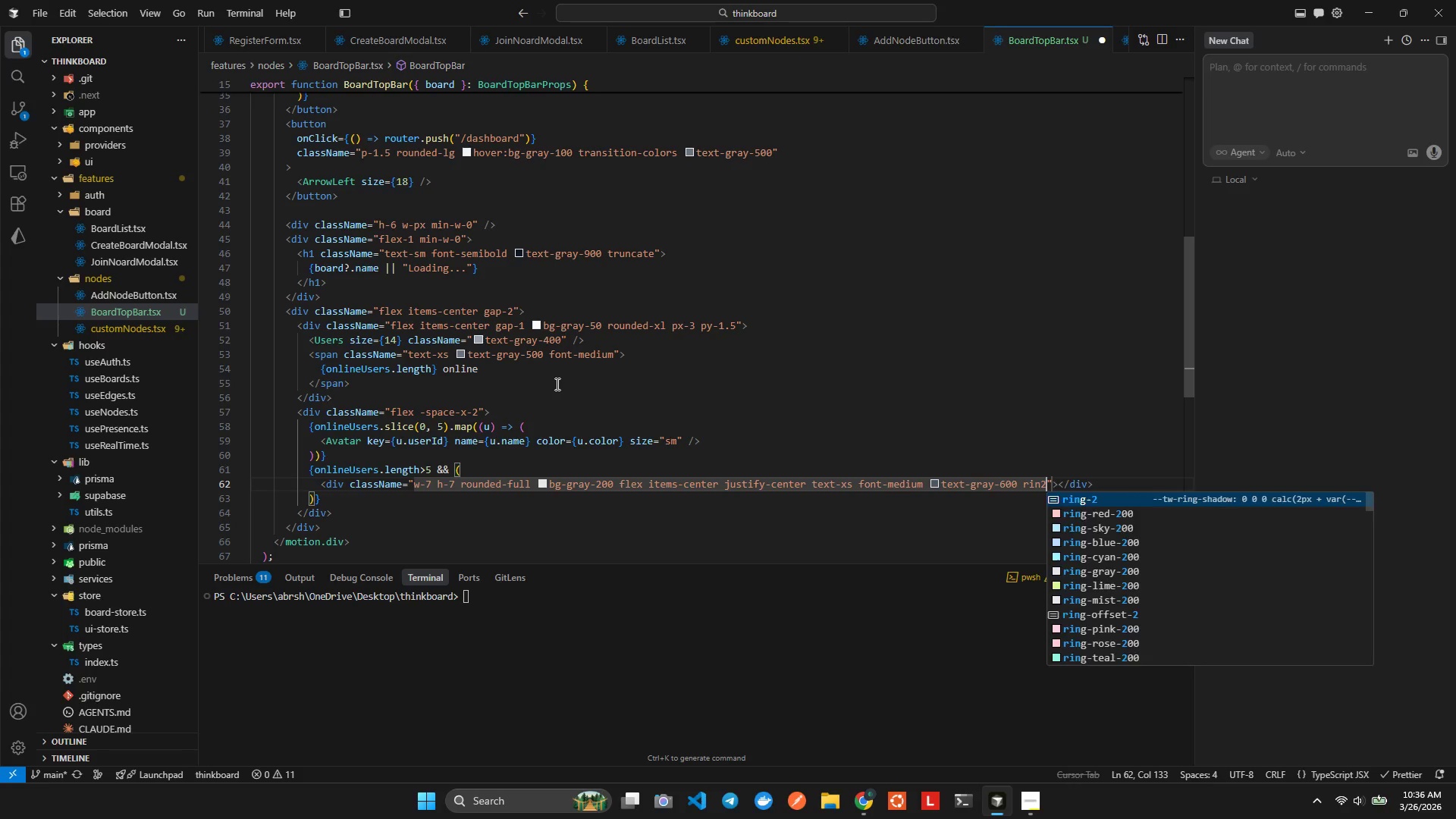 
key(Enter)
 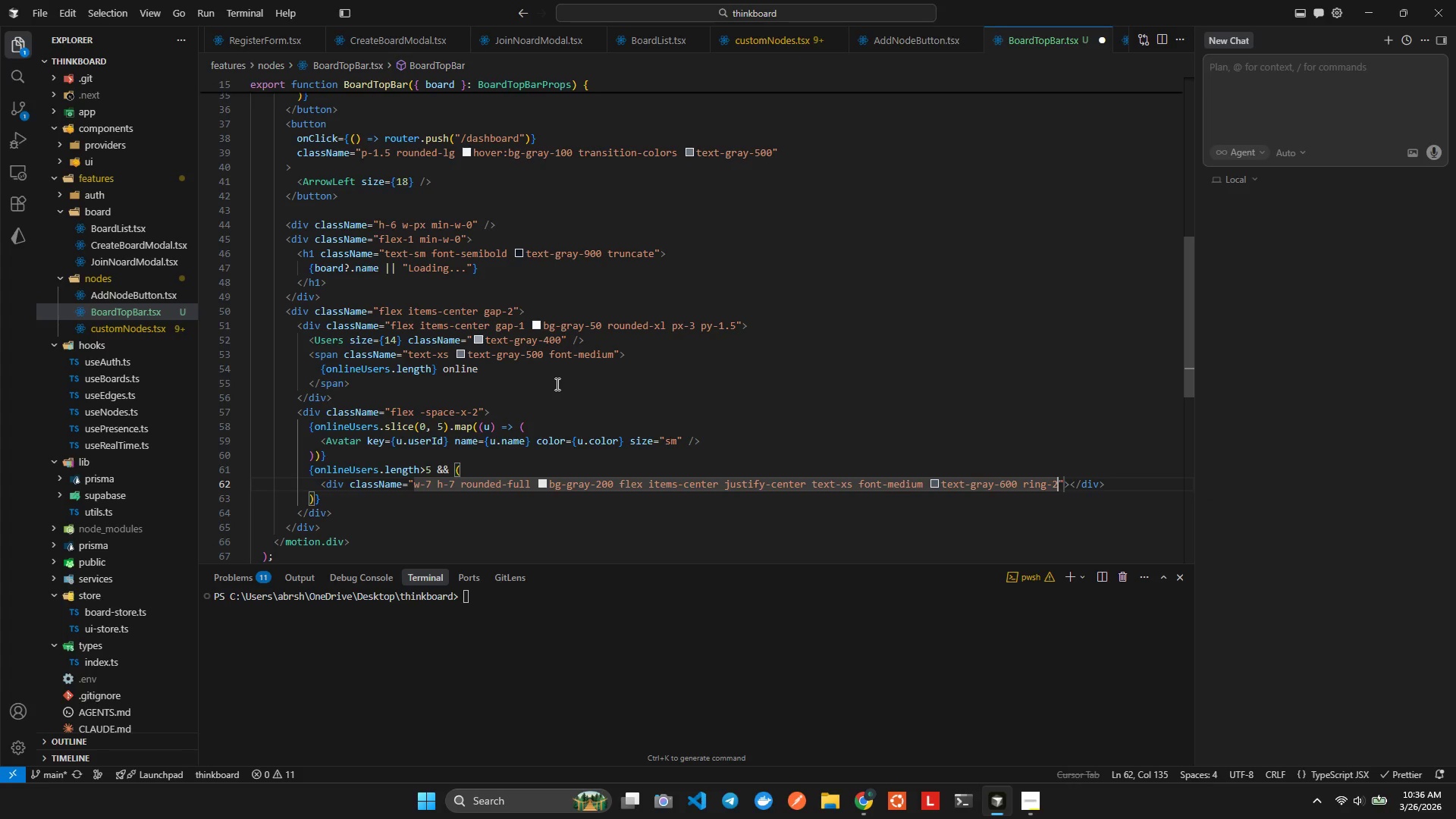 
type( ringwhit)
 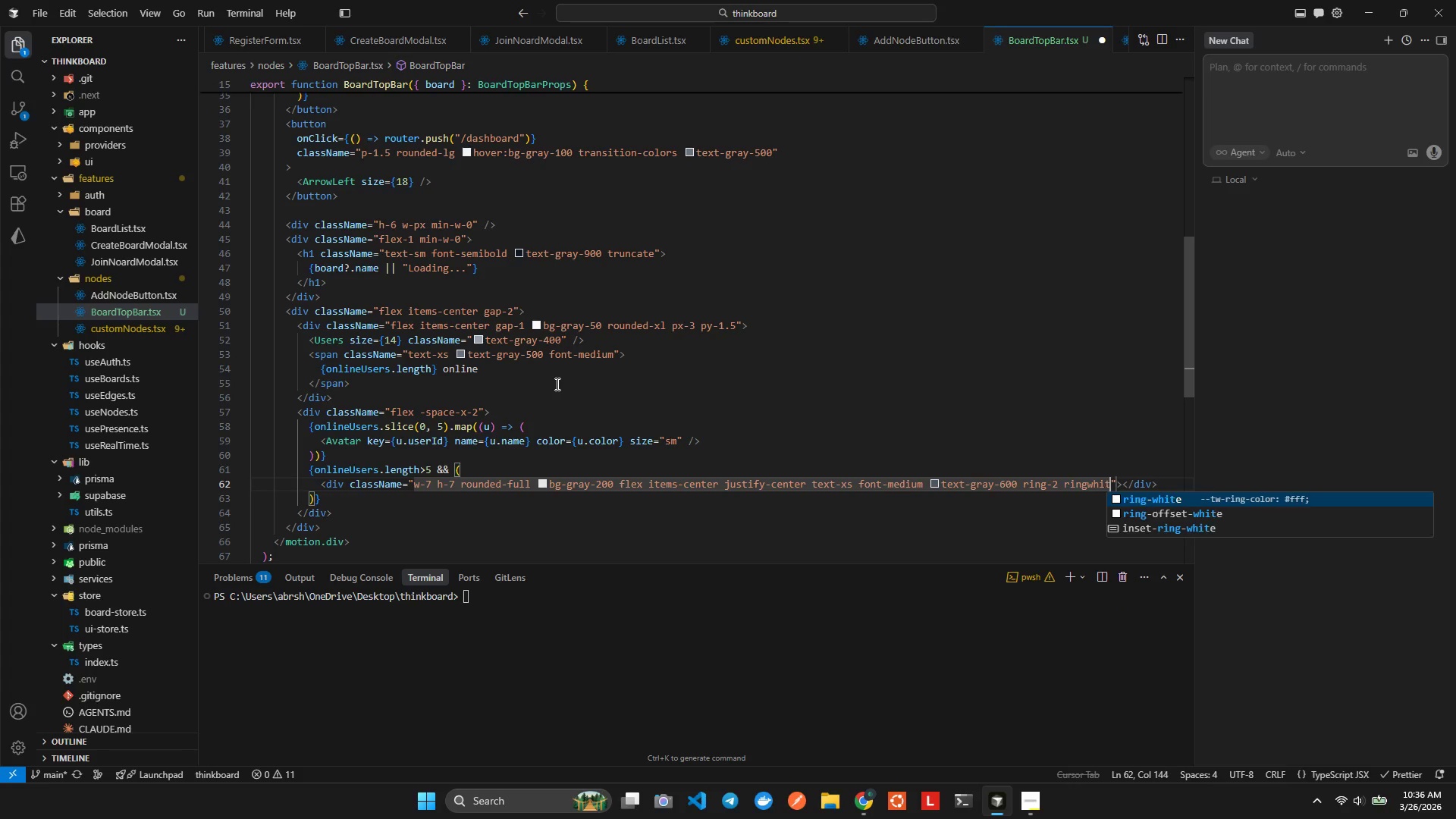 
key(Enter)
 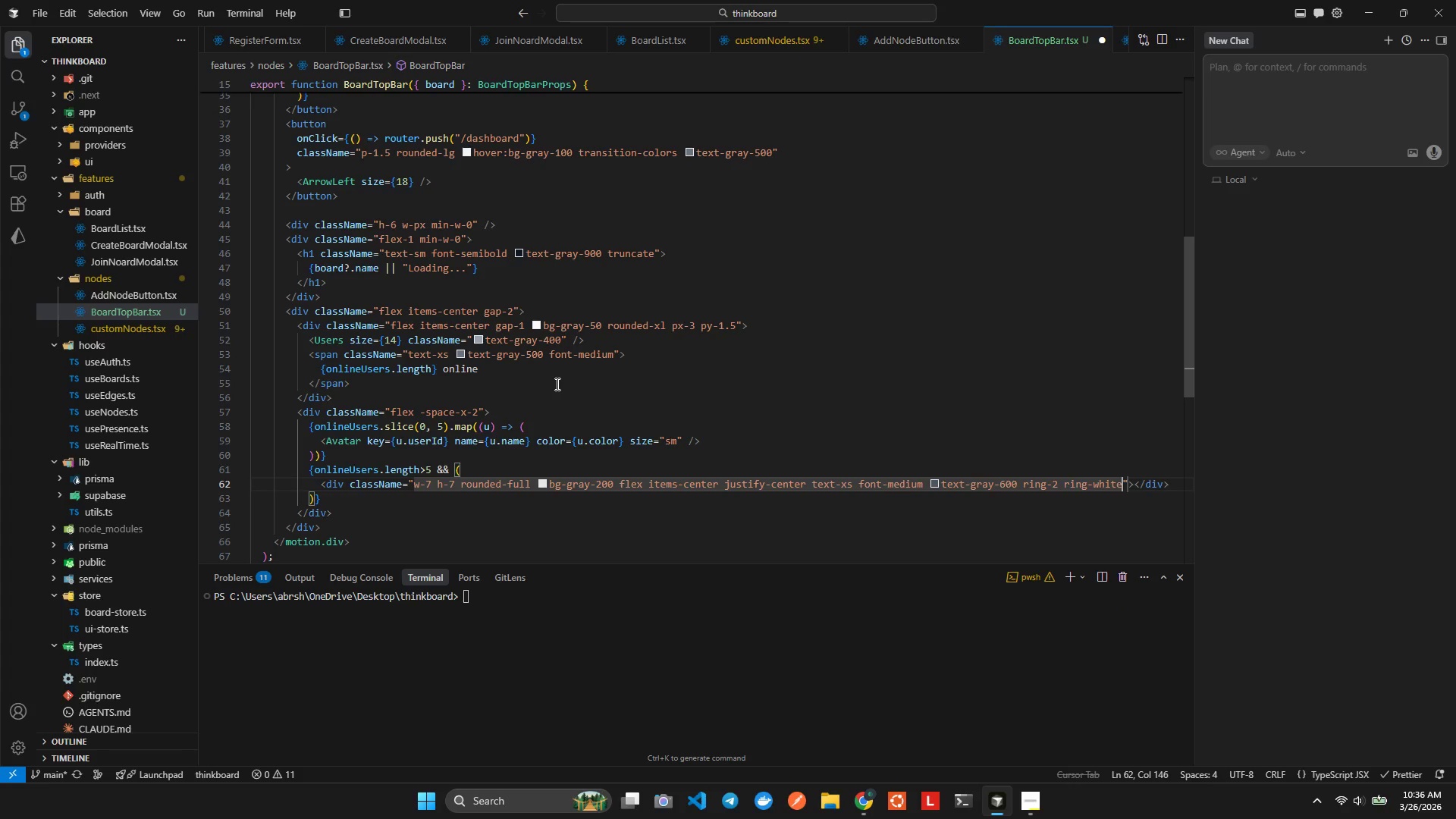 
key(ArrowRight)
 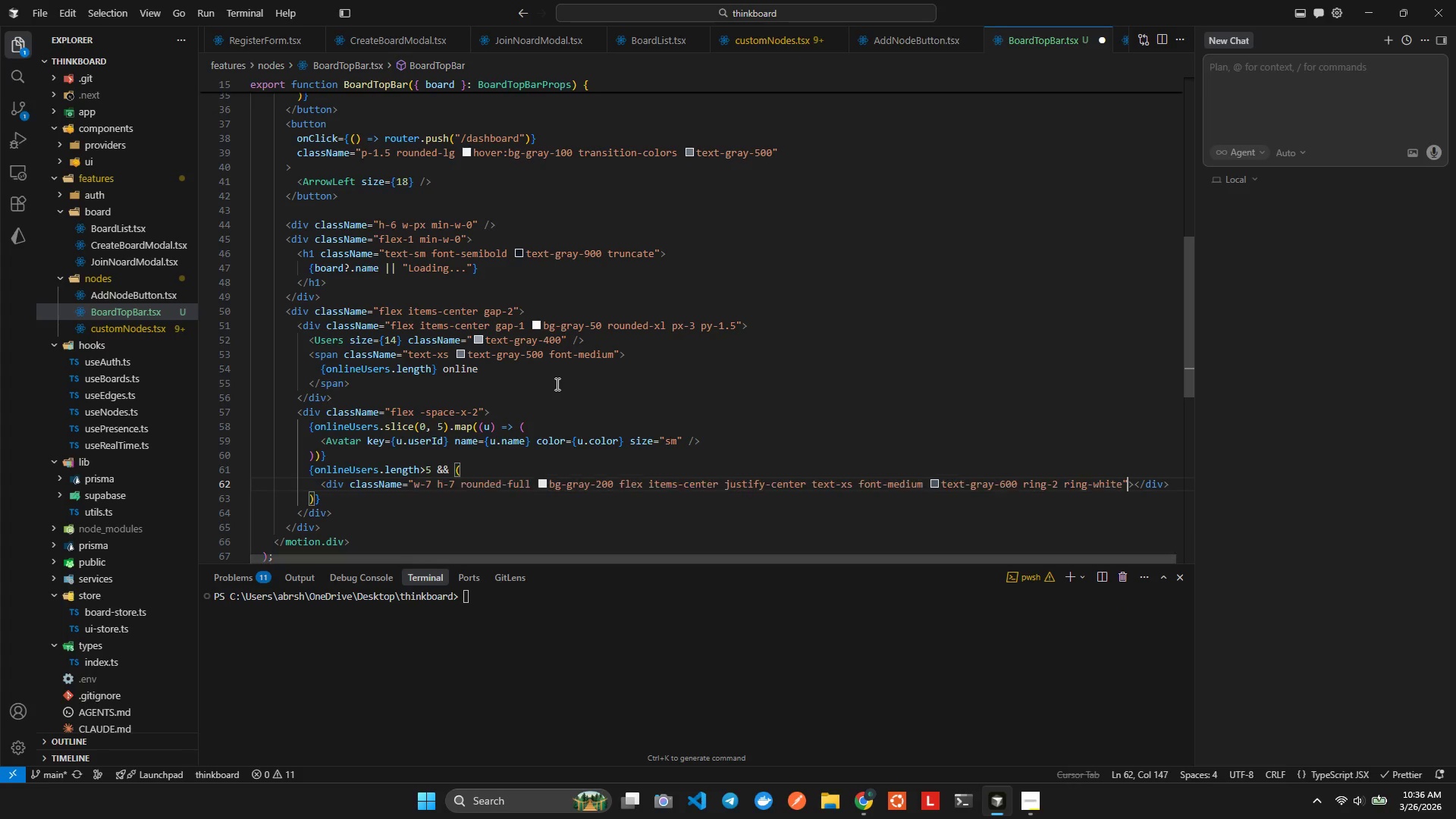 
key(ArrowRight)
 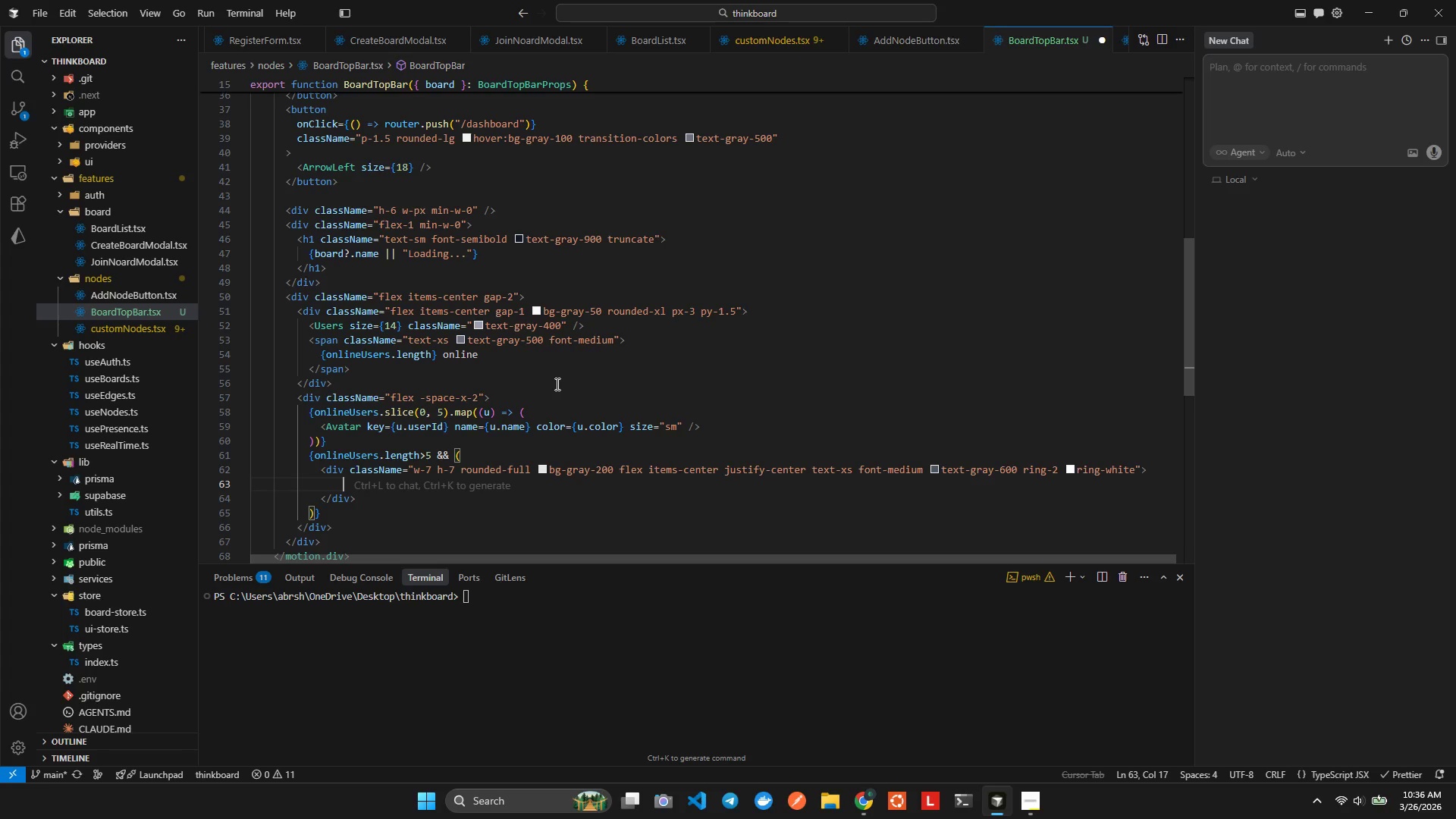 
type(+(onl)
key(Backspace)
key(Backspace)
key(Backspace)
key(Backspace)
type({onlin)
 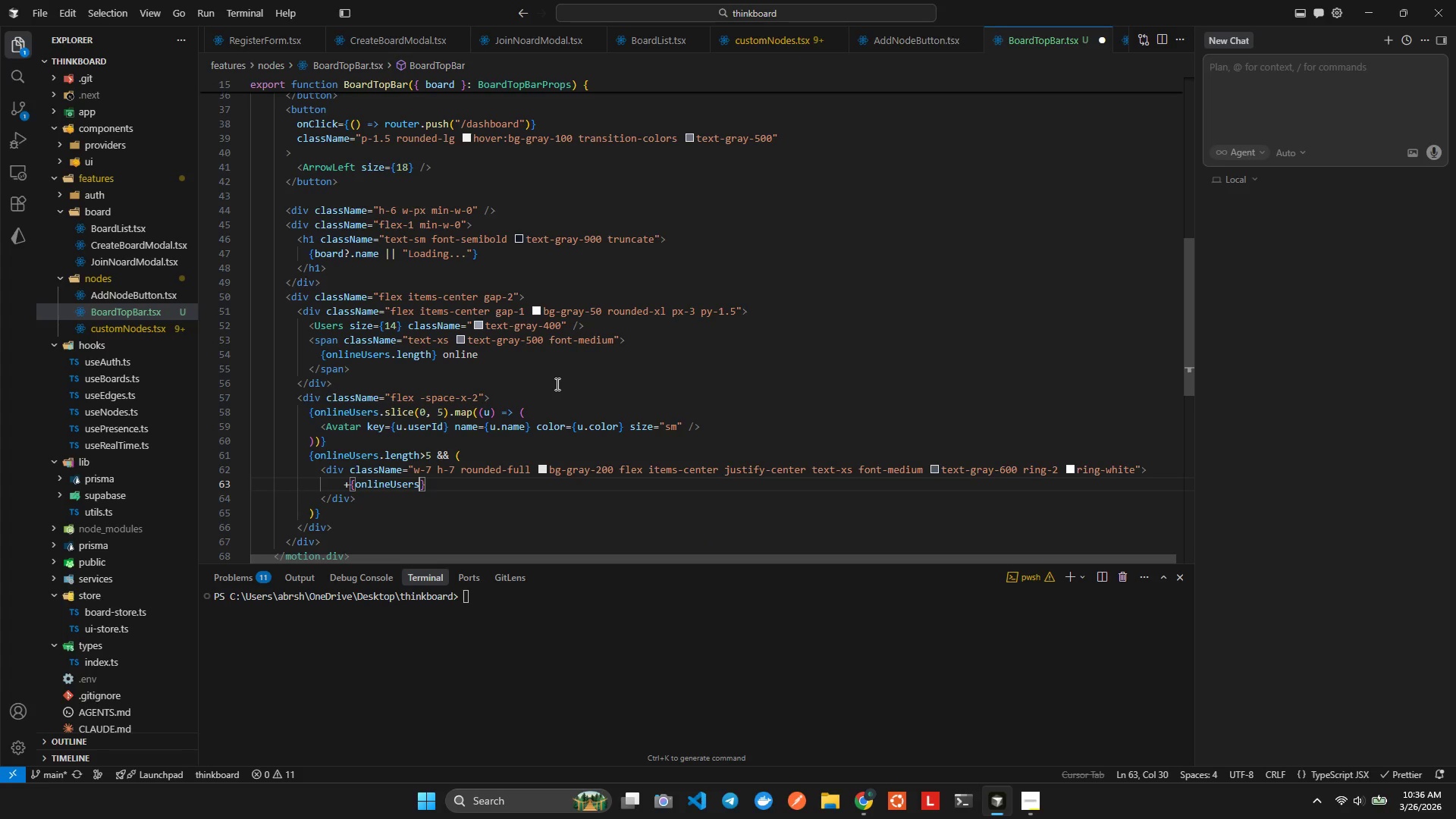 
 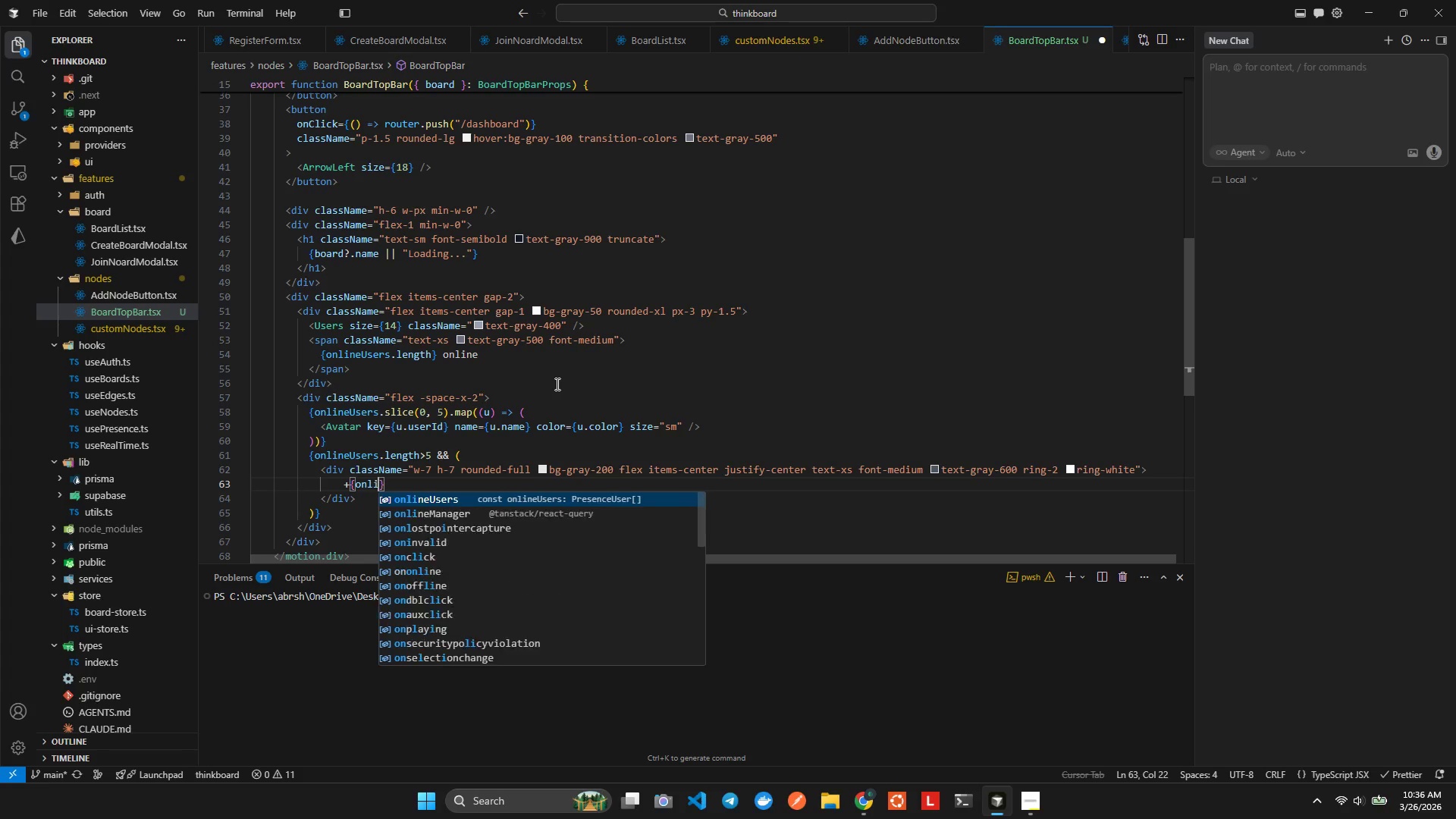 
key(Enter)
 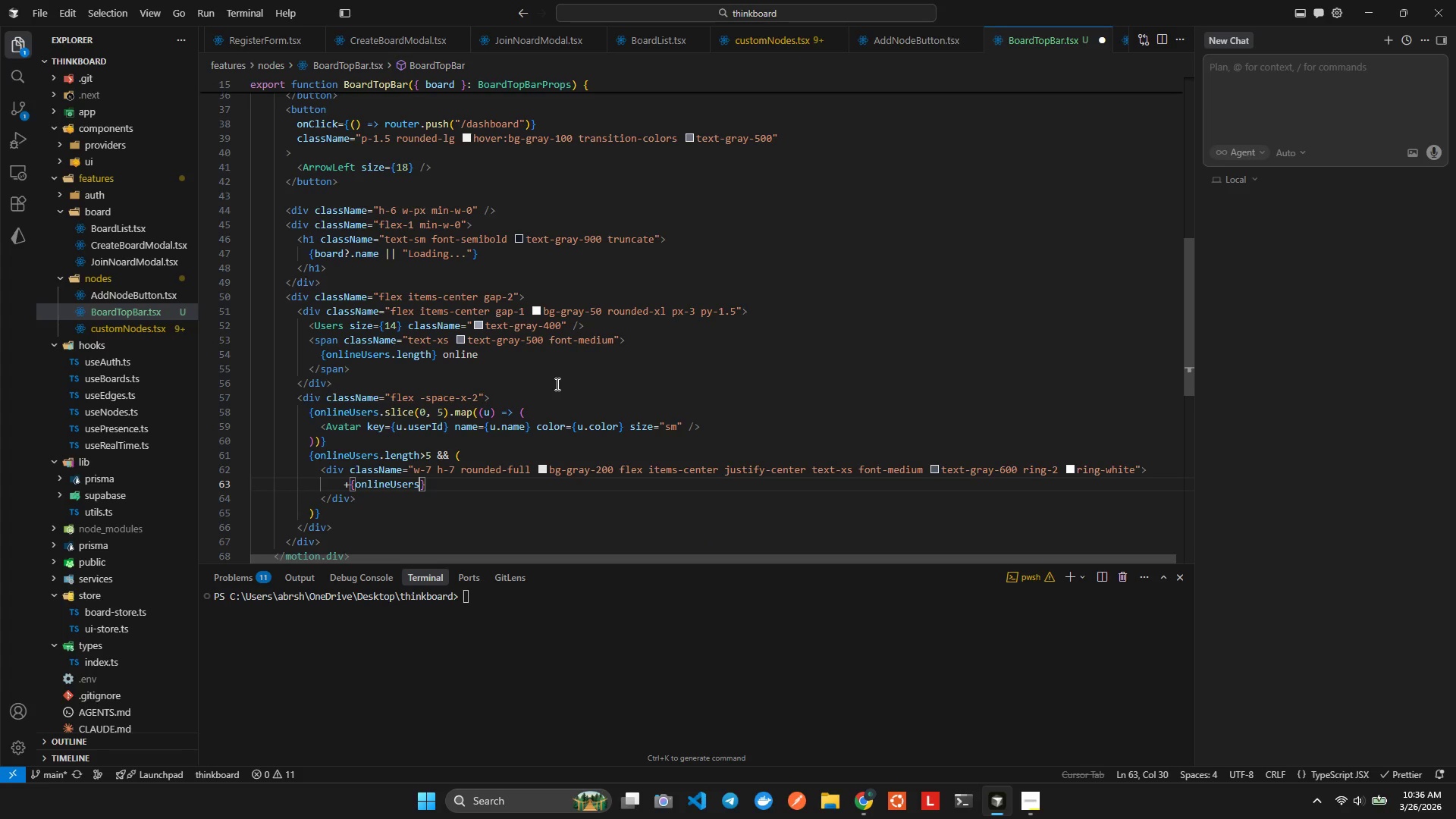 
type(.lin)
key(Backspace)
key(Backspace)
type(e)
 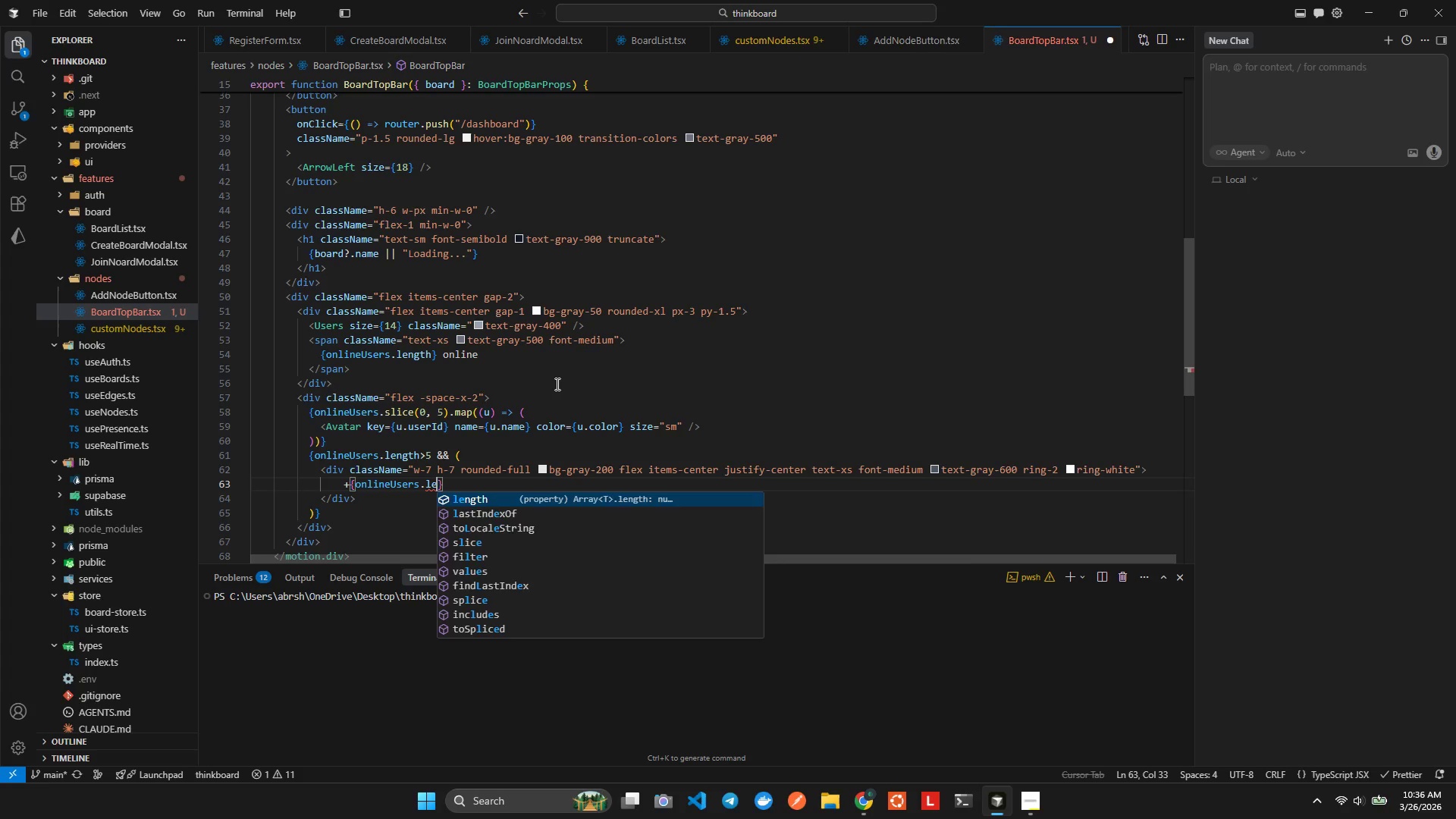 
key(Enter)
 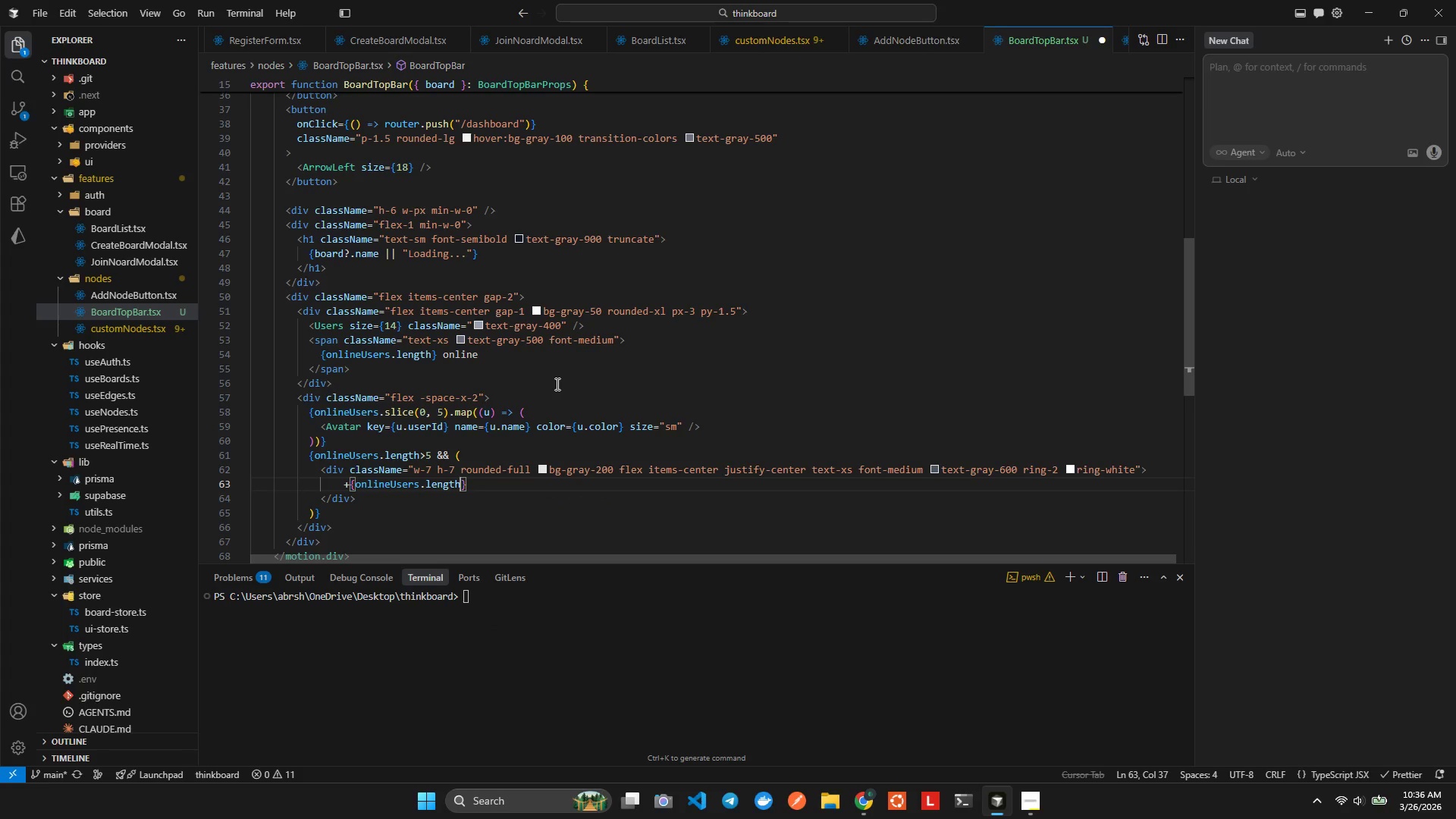 
key(NumpadSubtract)
 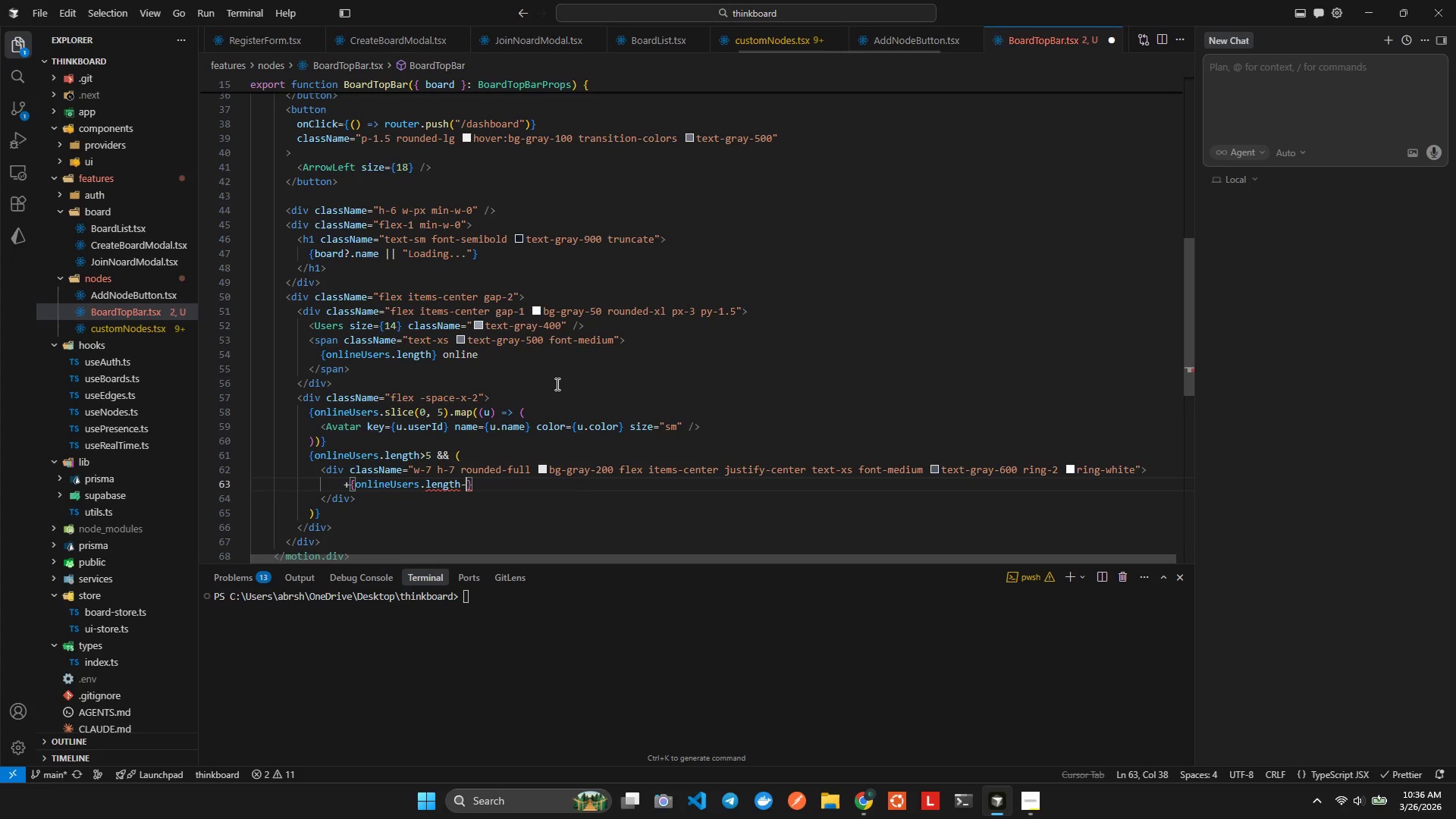 
key(5)
 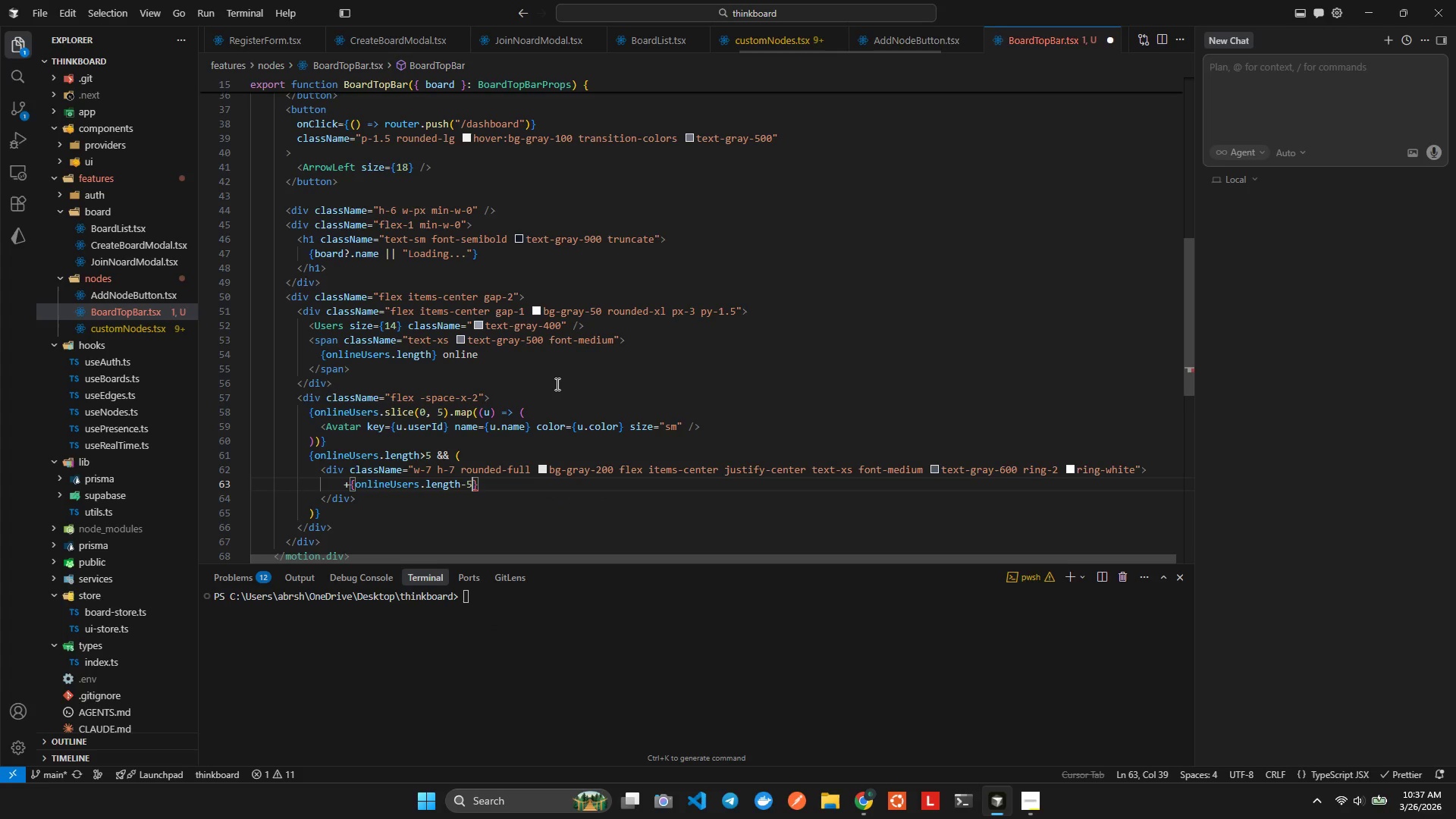 
key(Alt+Shift+AltLeft)
 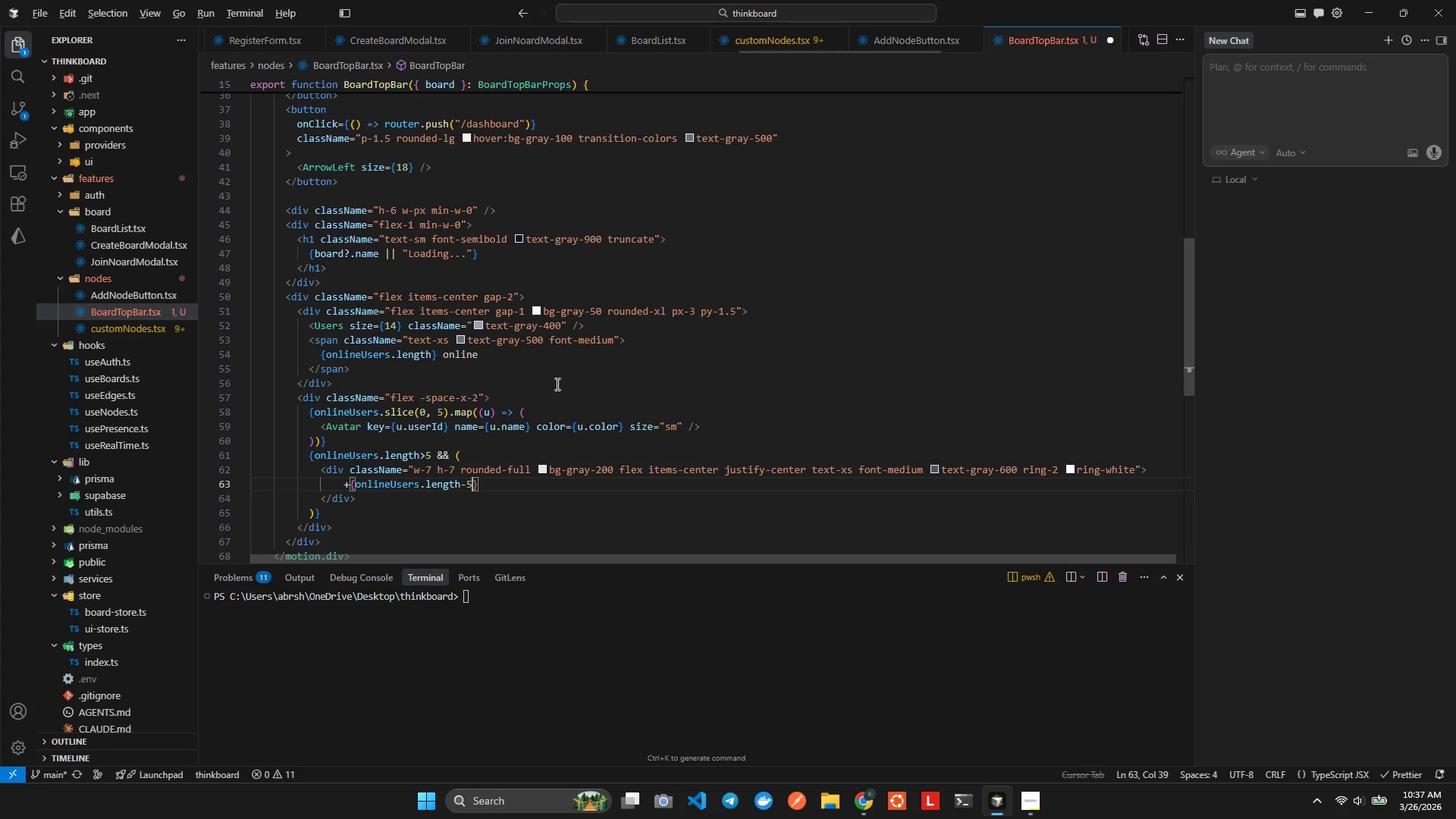 
key(Alt+Shift+F)
 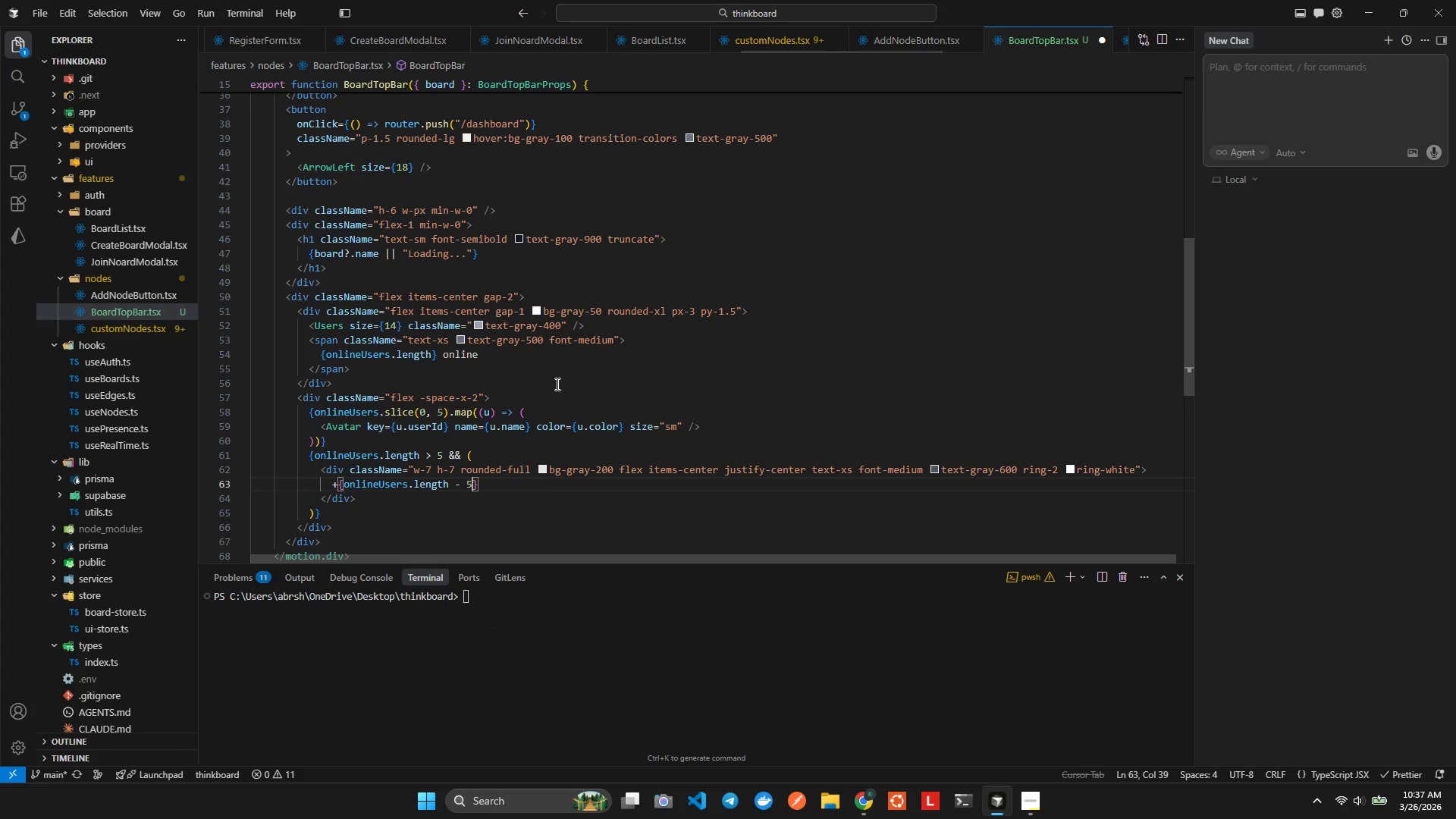 
key(ArrowRight)
 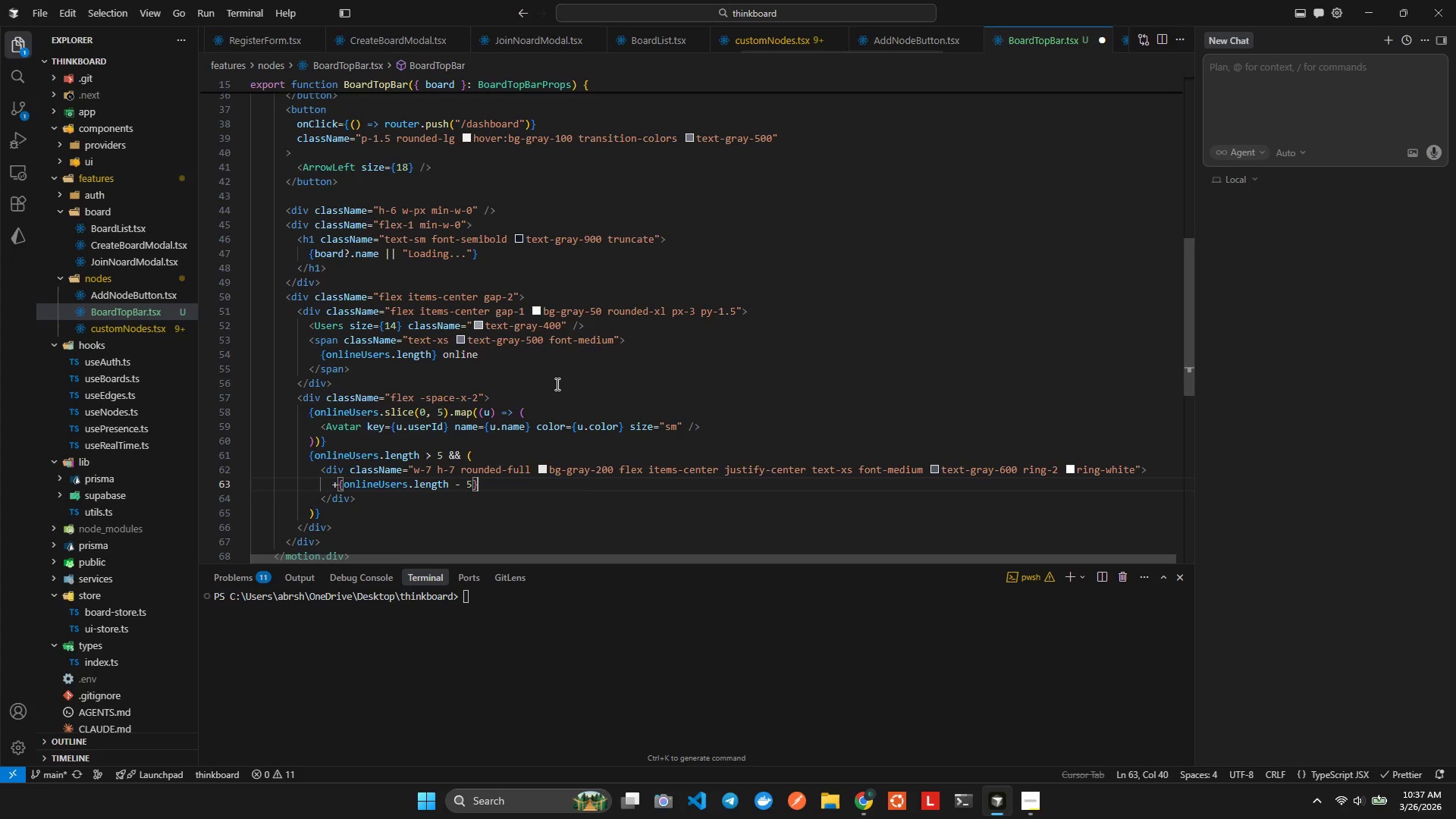 
key(ArrowRight)
 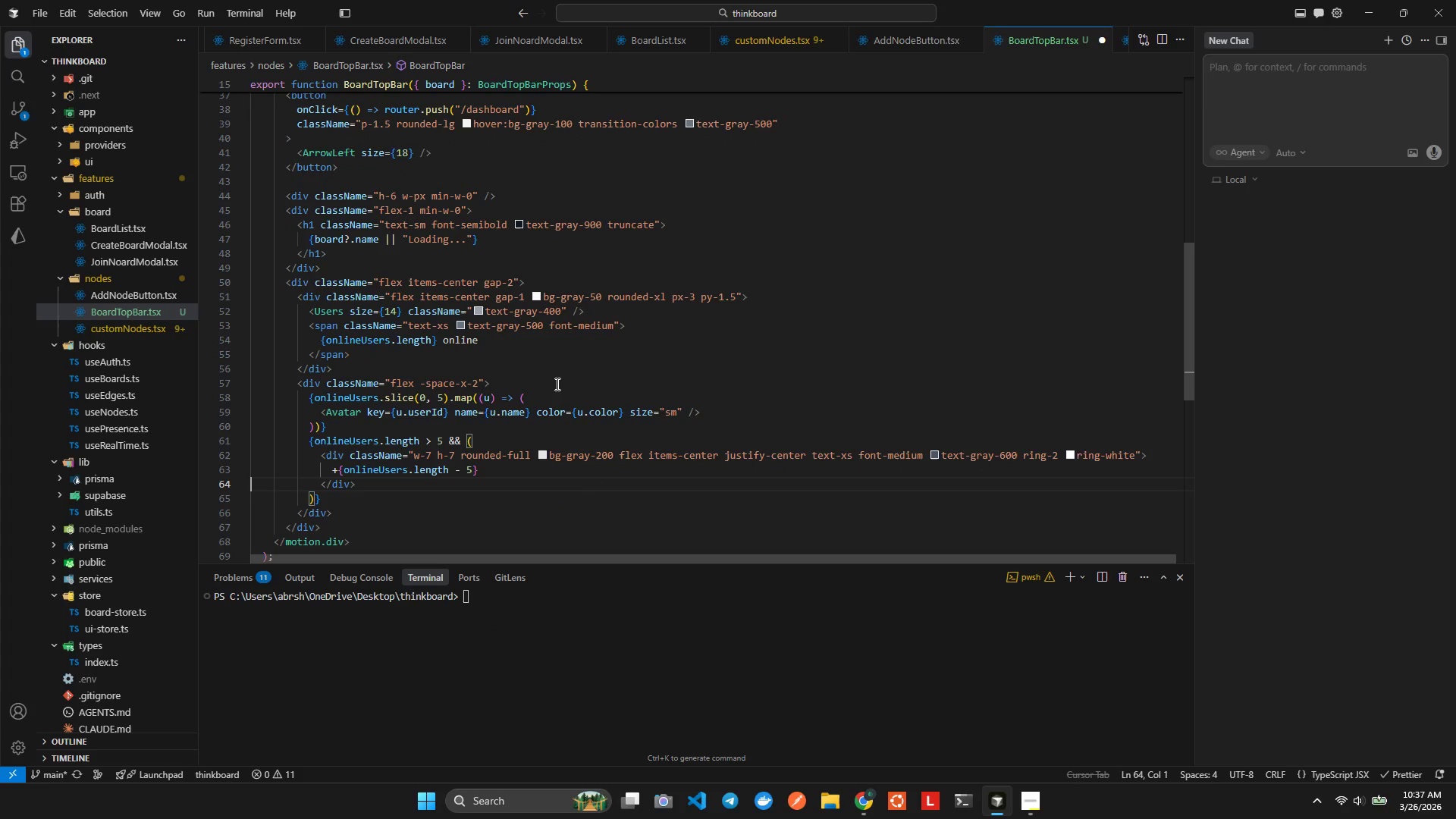 
key(ArrowLeft)
 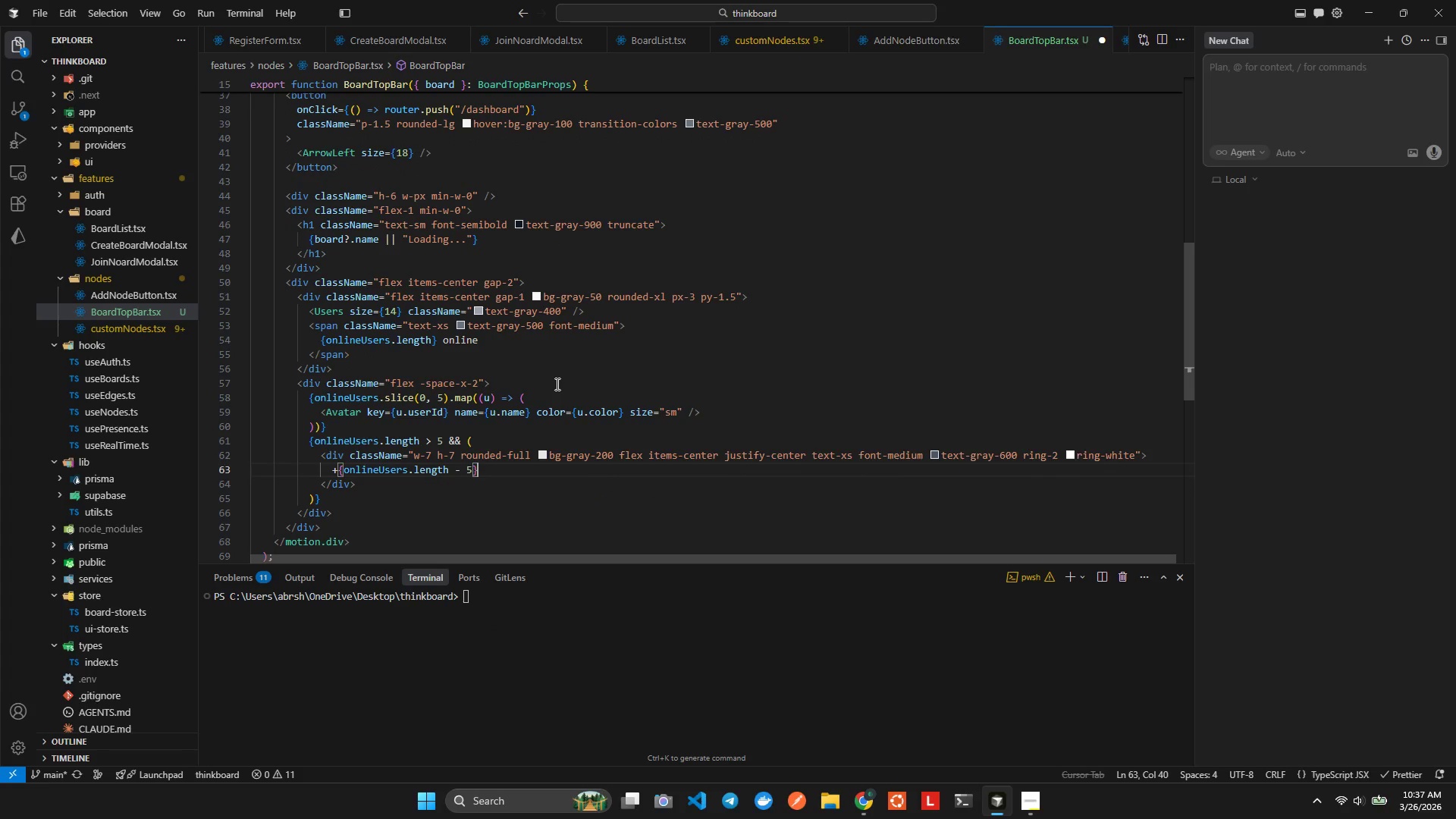 
key(ArrowDown)
 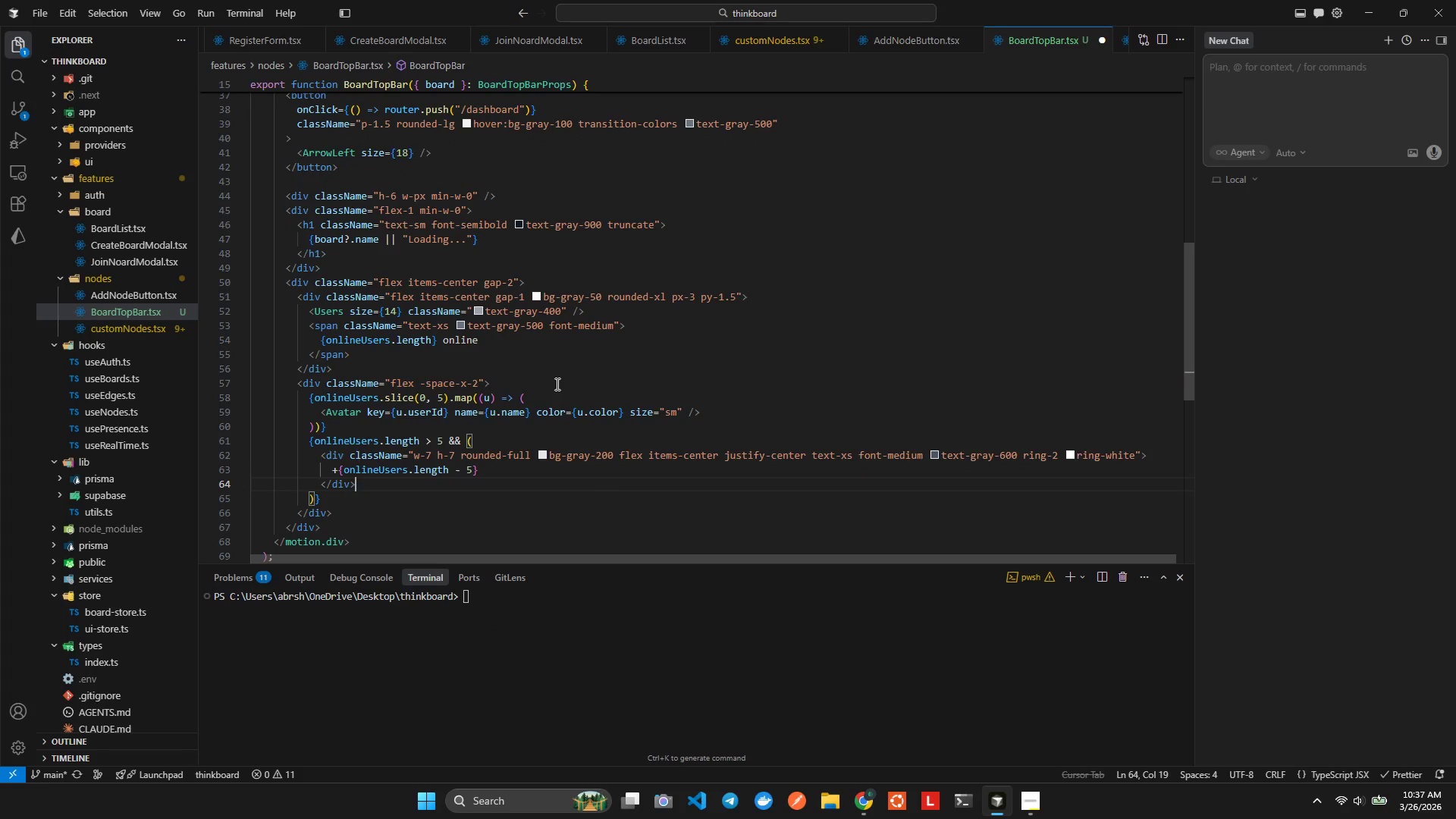 
key(ArrowLeft)
 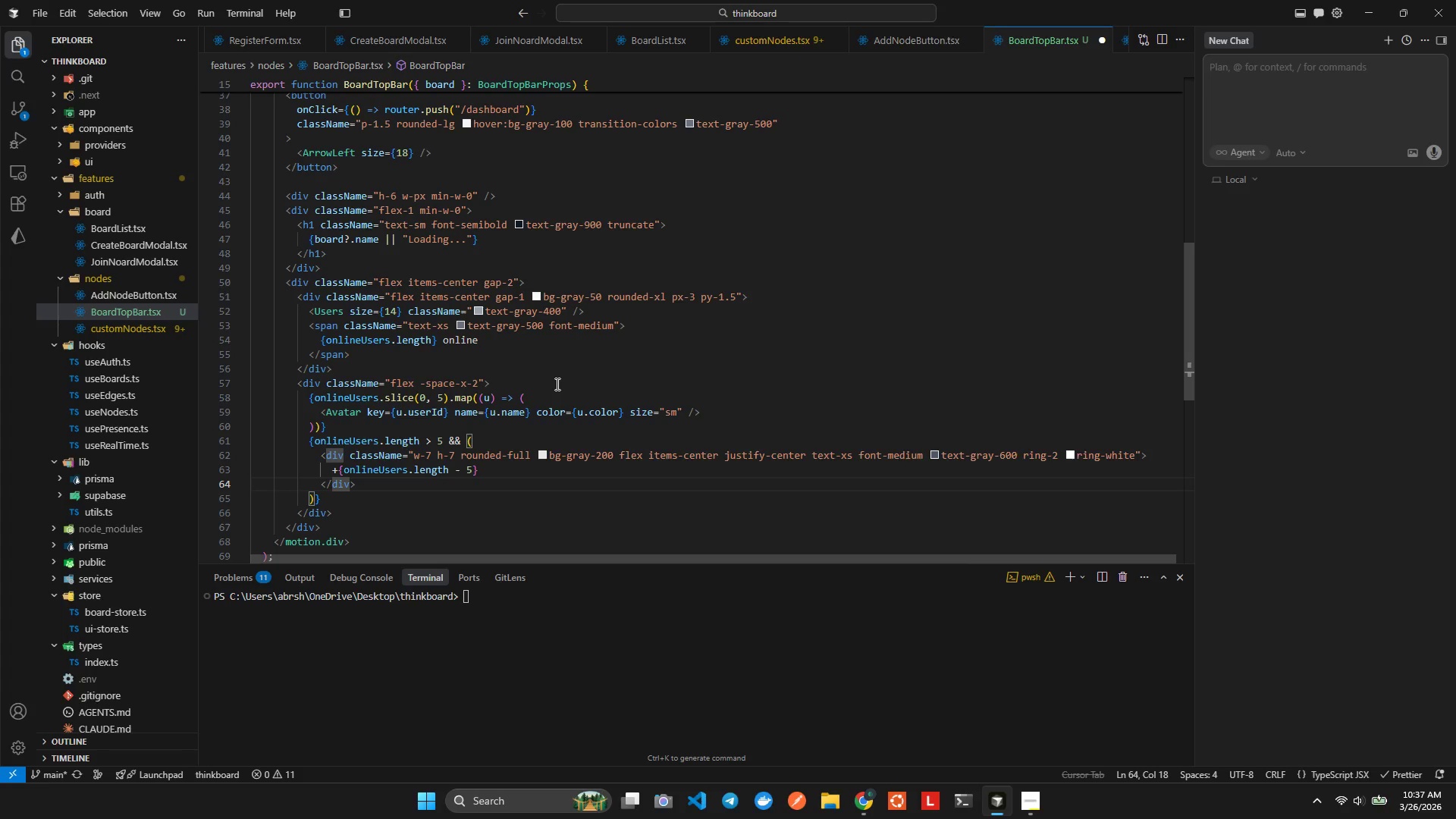 
key(ArrowDown)
 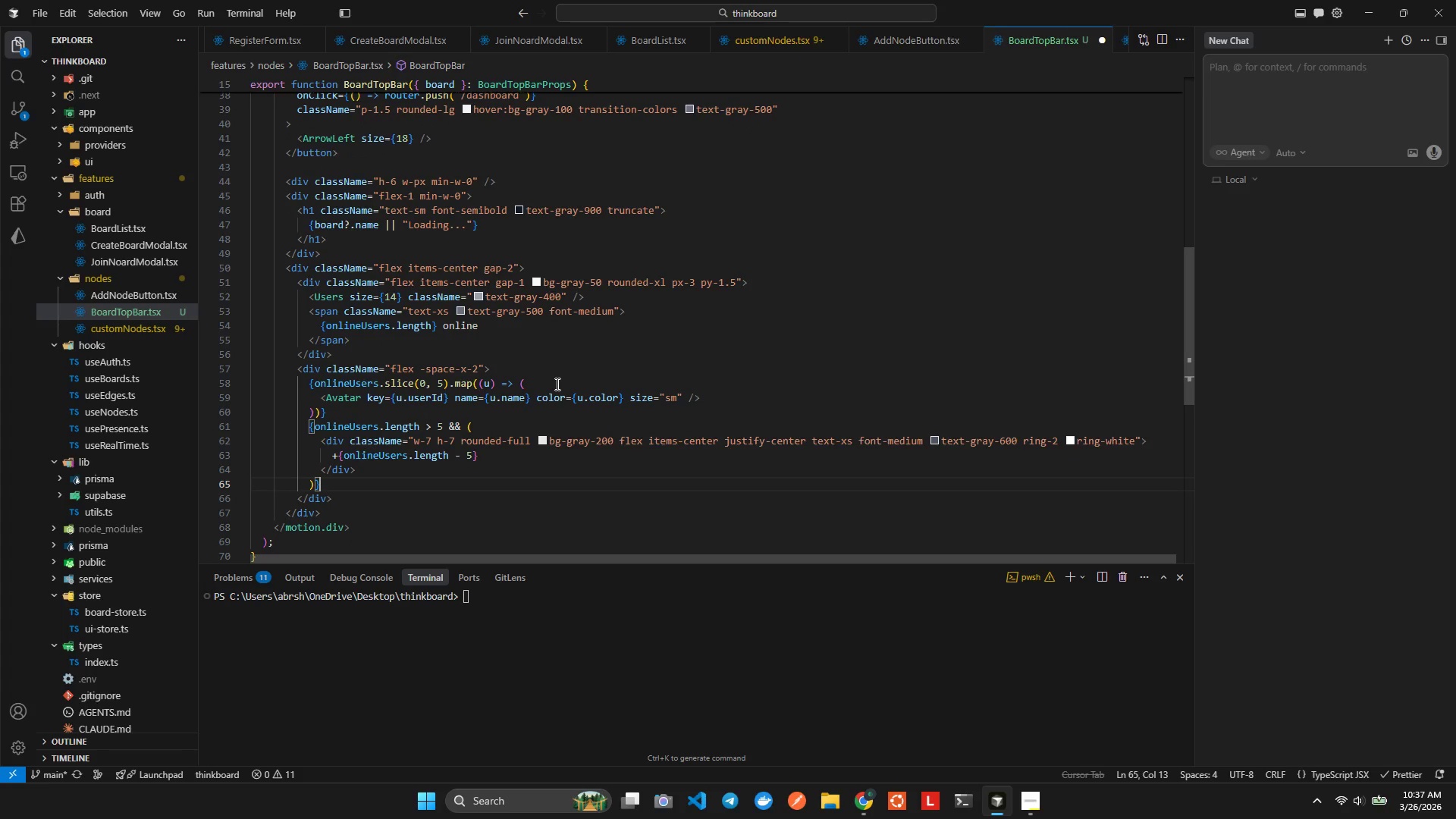 
key(ArrowLeft)
 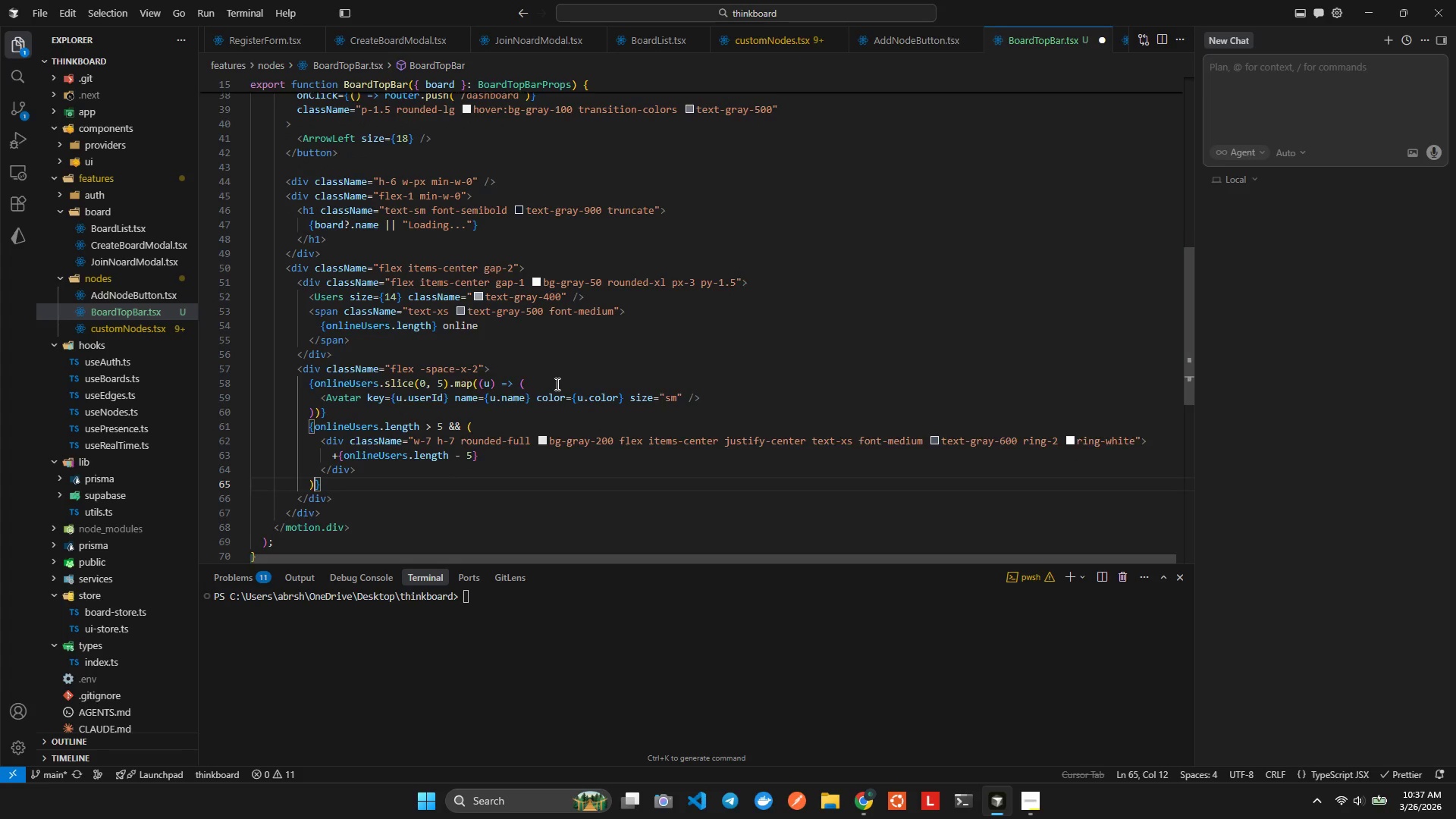 
key(ArrowDown)
 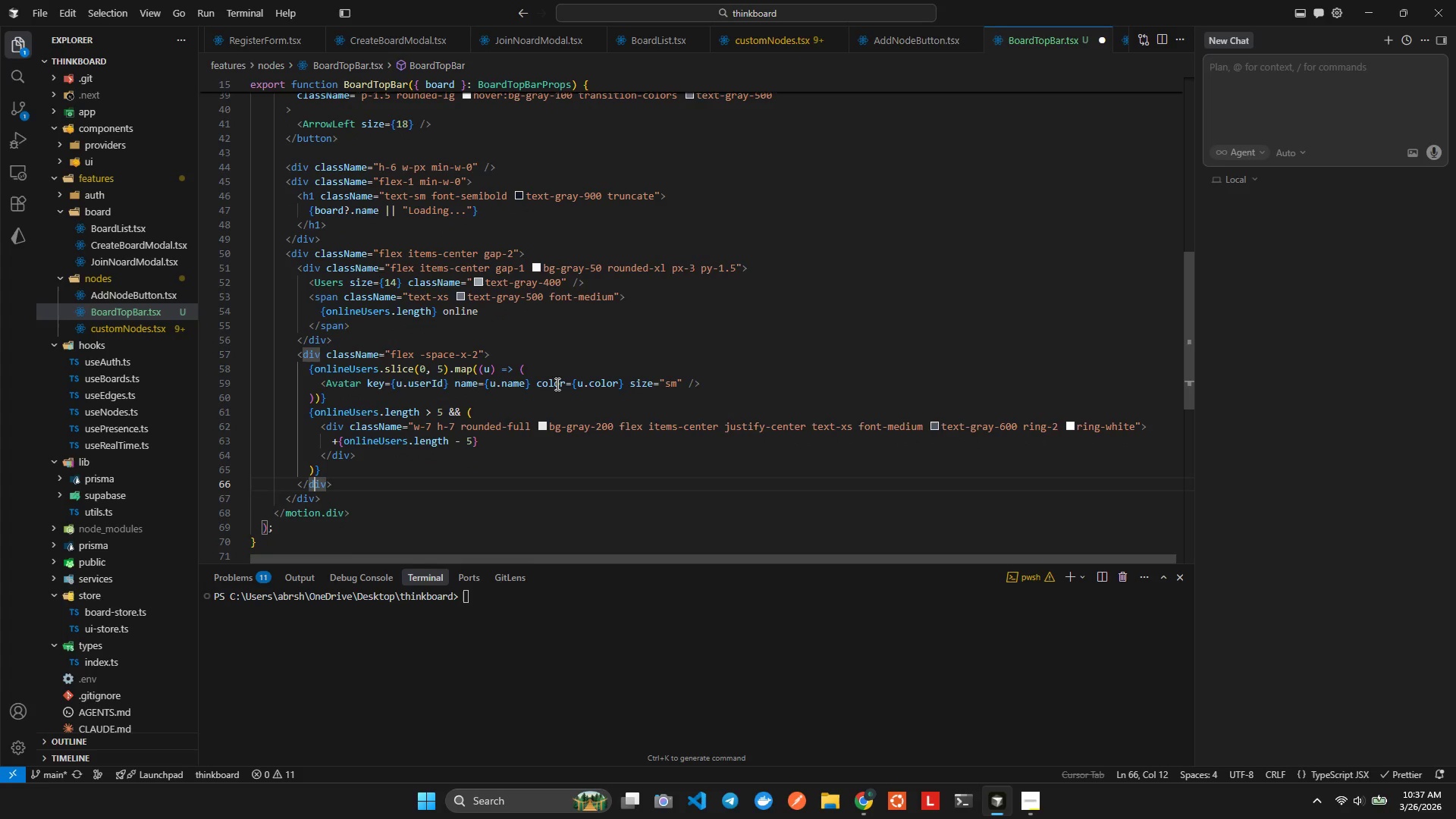 
key(ArrowRight)
 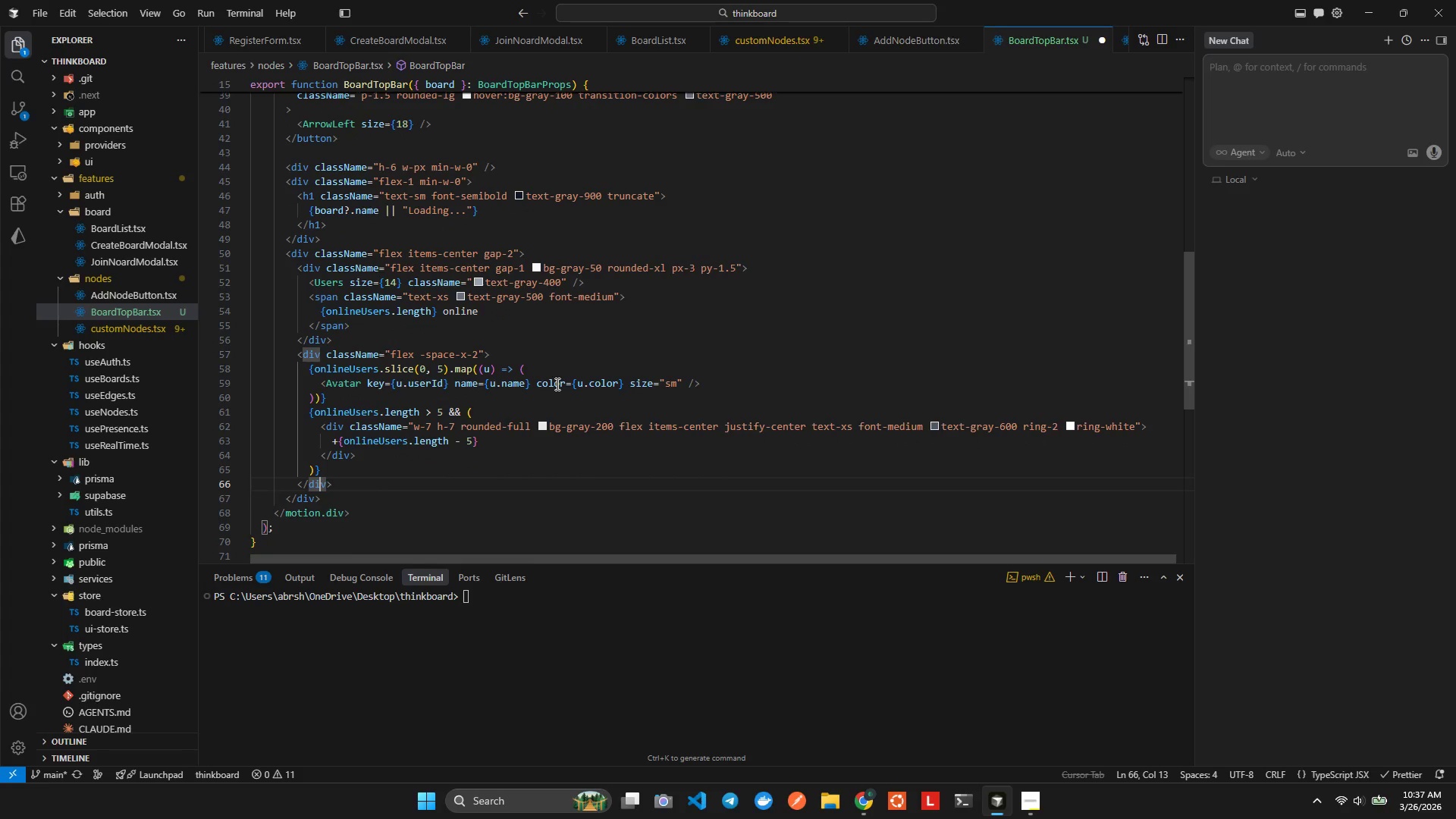 
key(ArrowRight)
 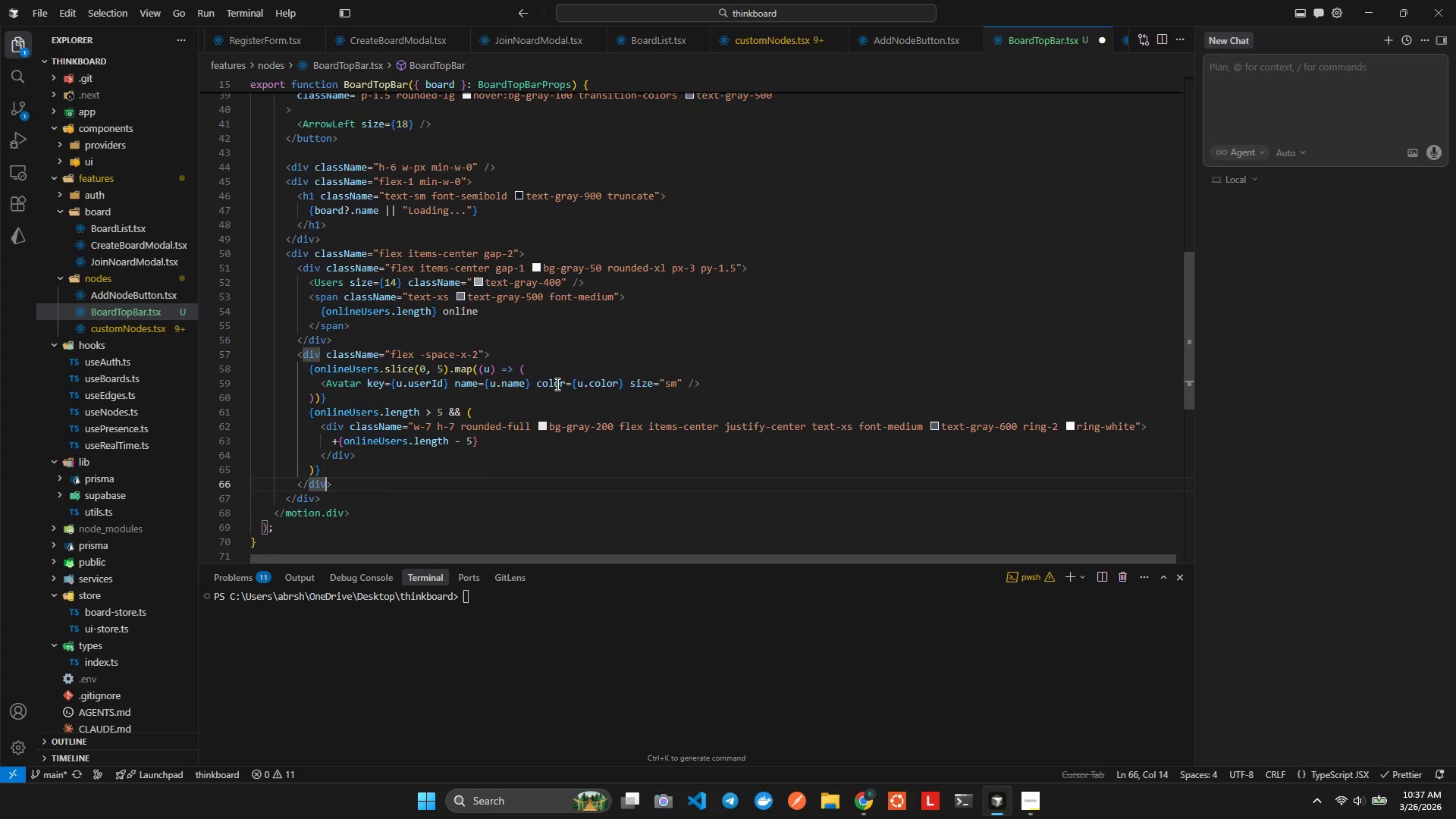 
key(ArrowRight)
 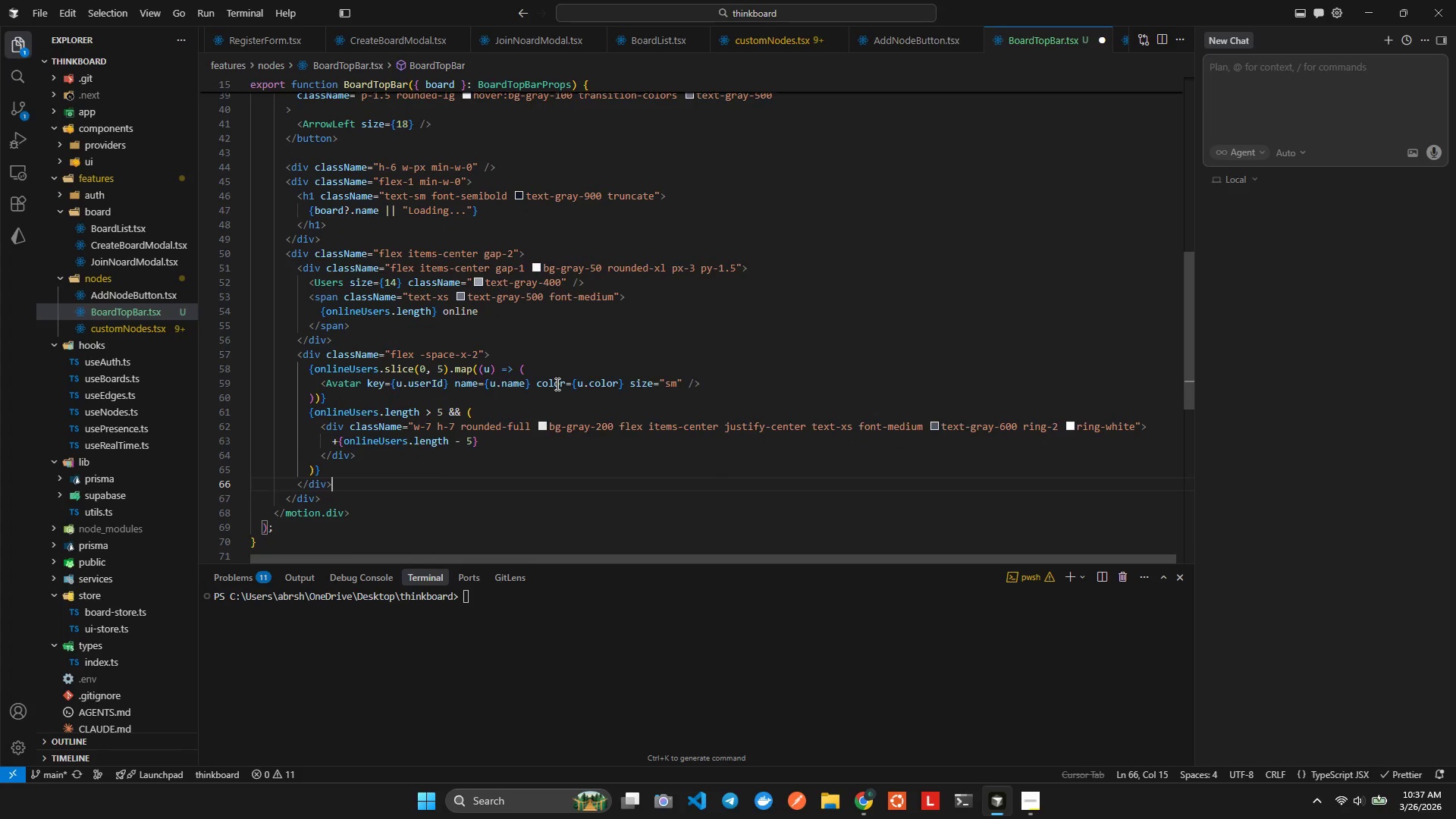 
key(Enter)
 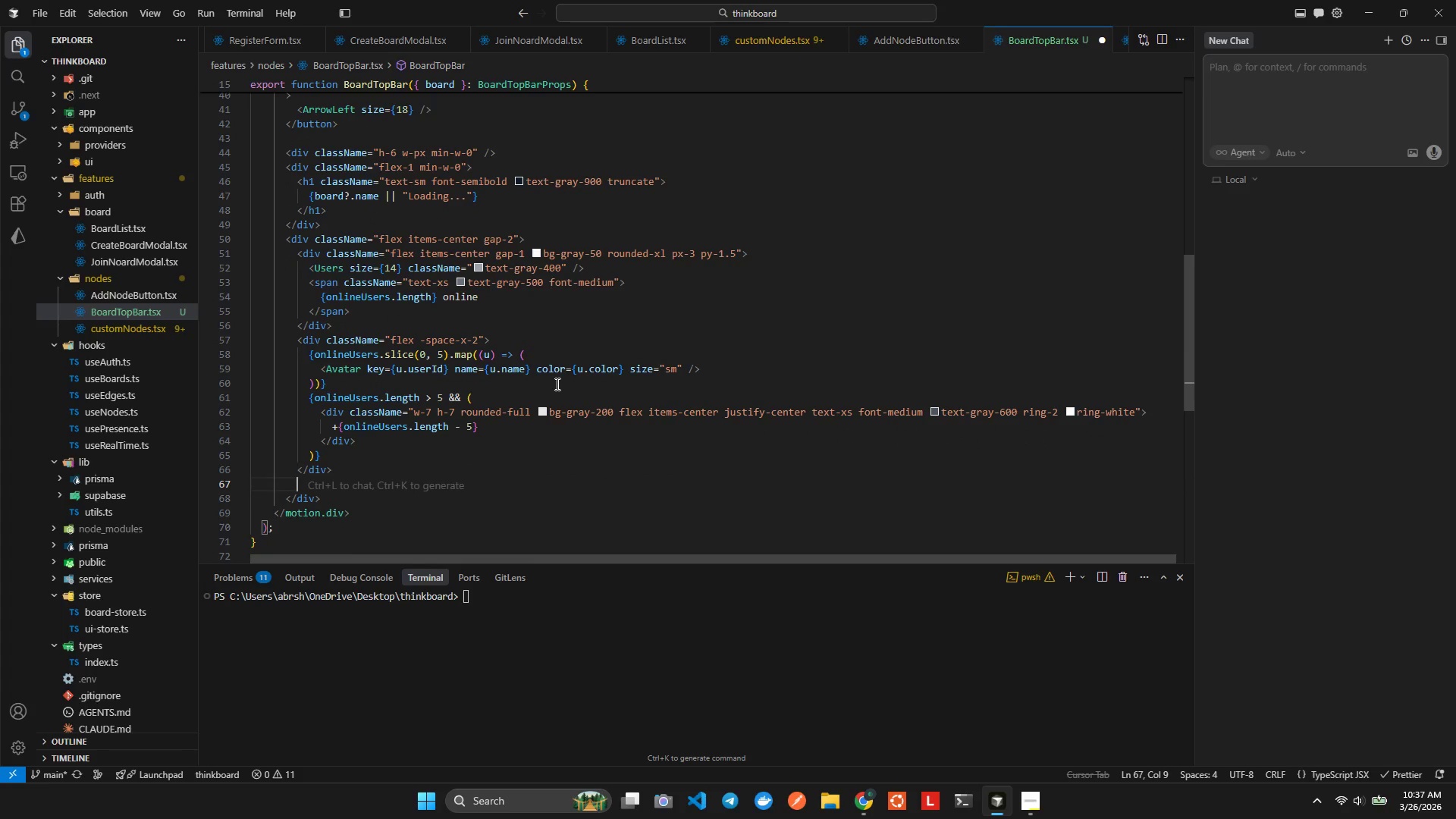 
type(div)
 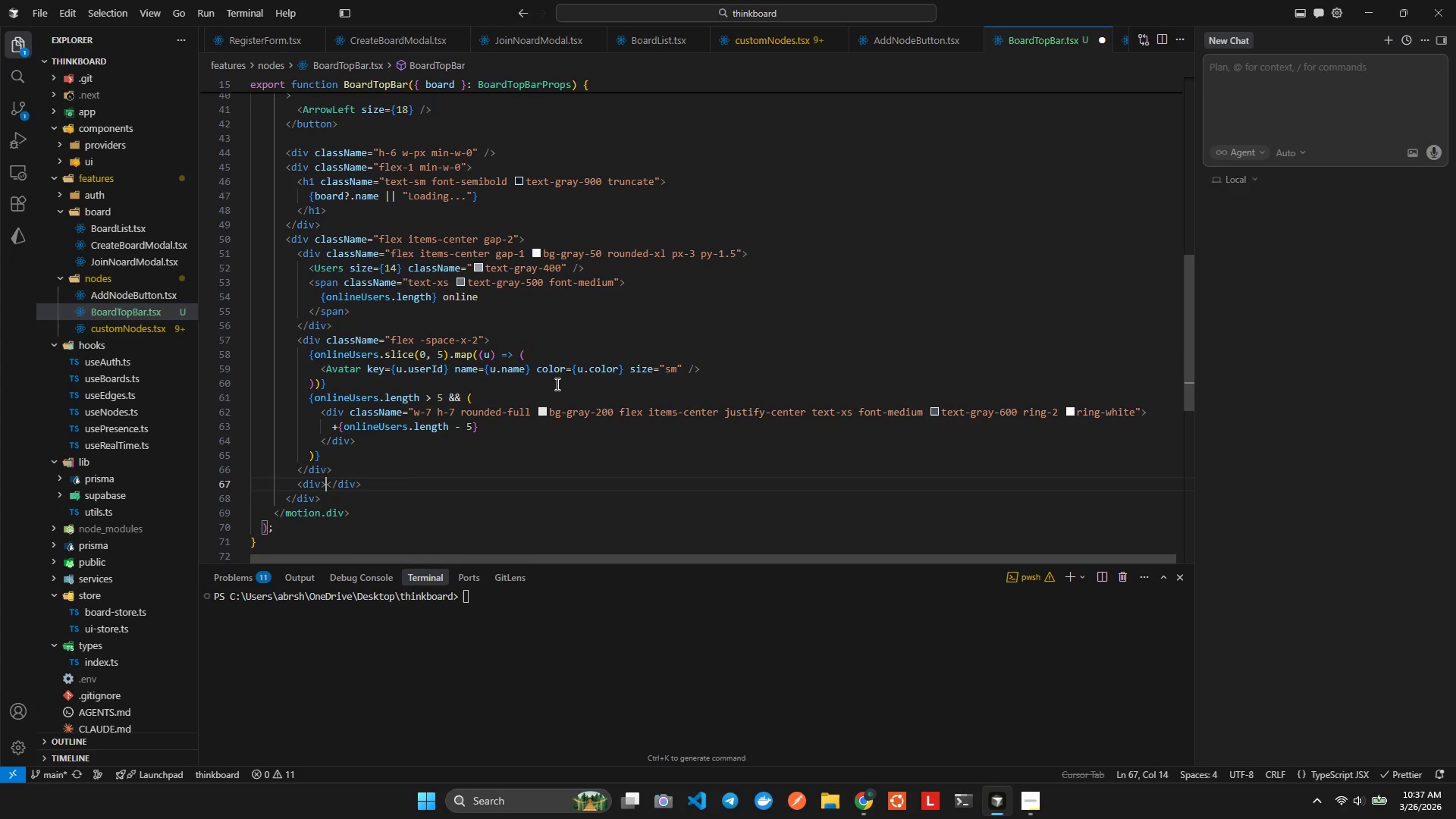 
key(Enter)
 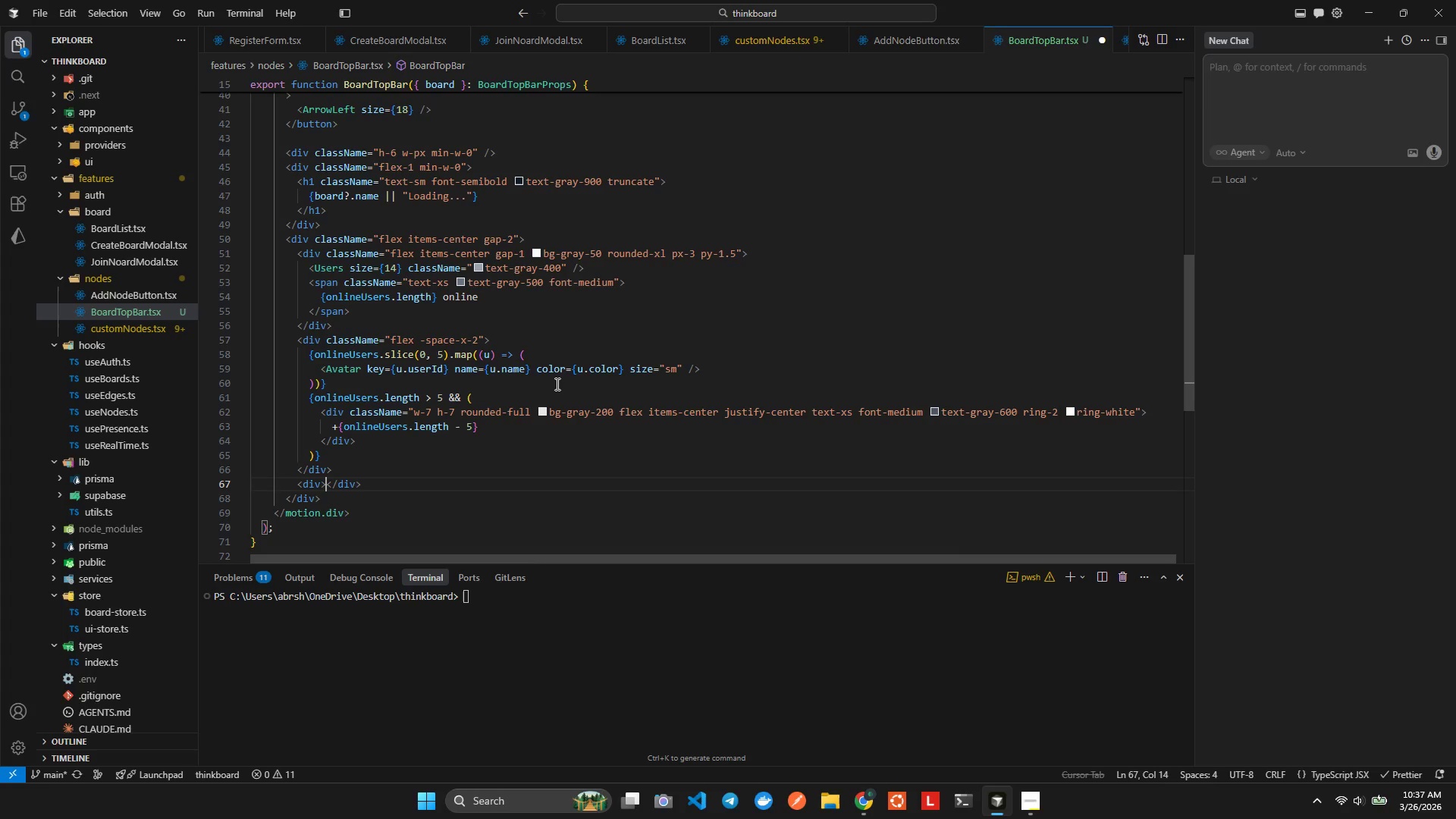 
key(ArrowLeft)
 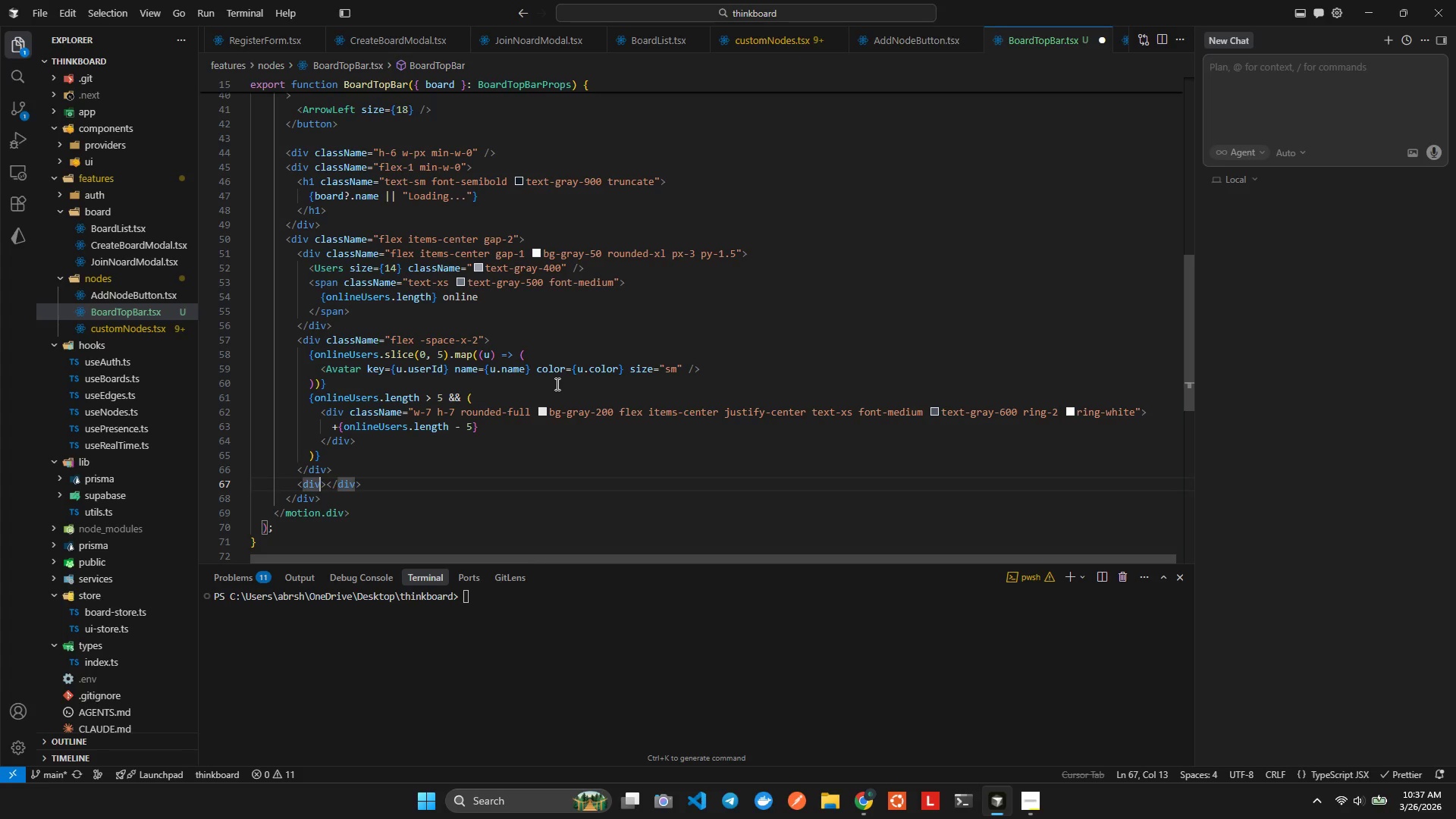 
type( cla)
 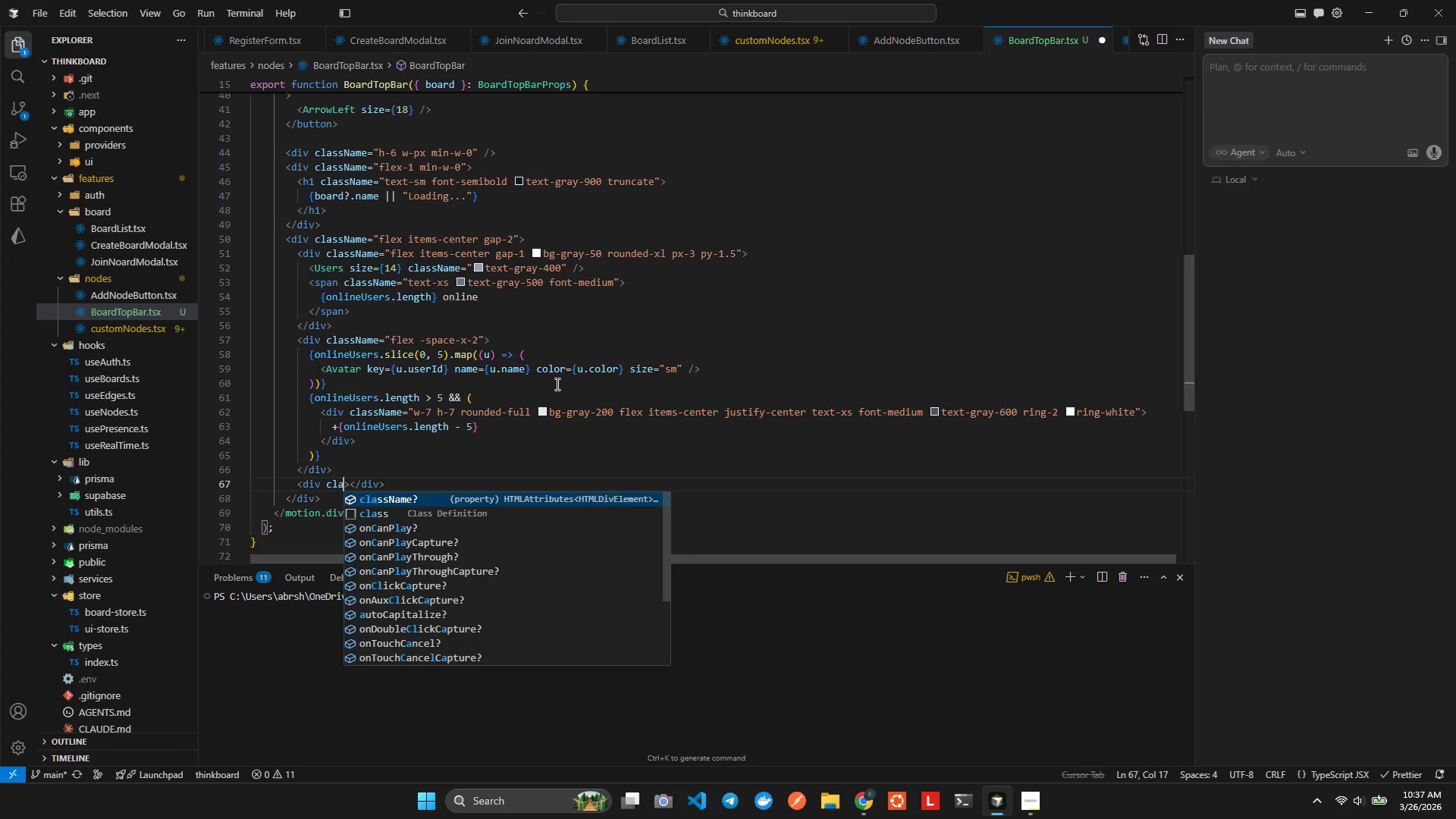 
key(Enter)
 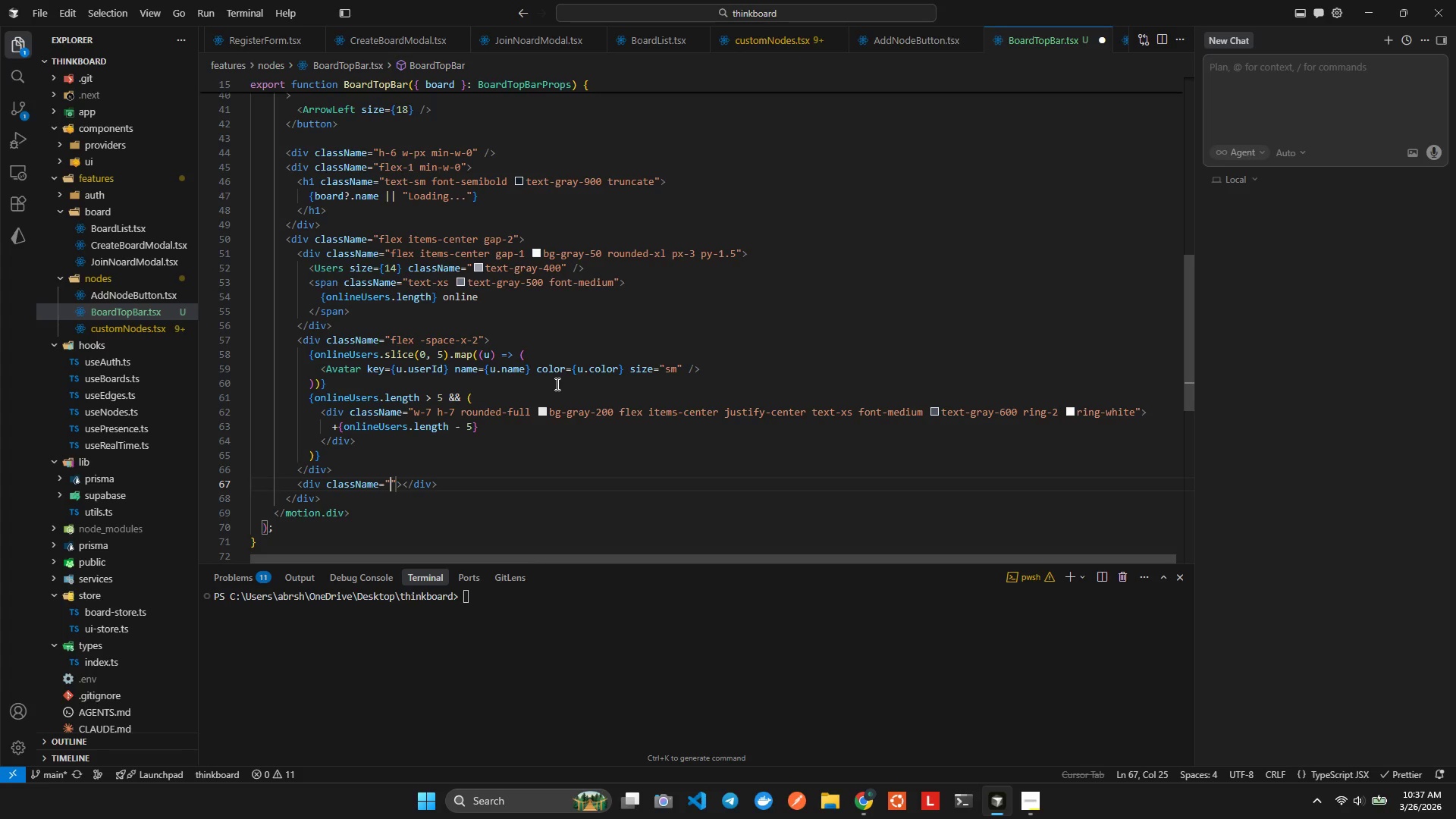 
type(h6)
 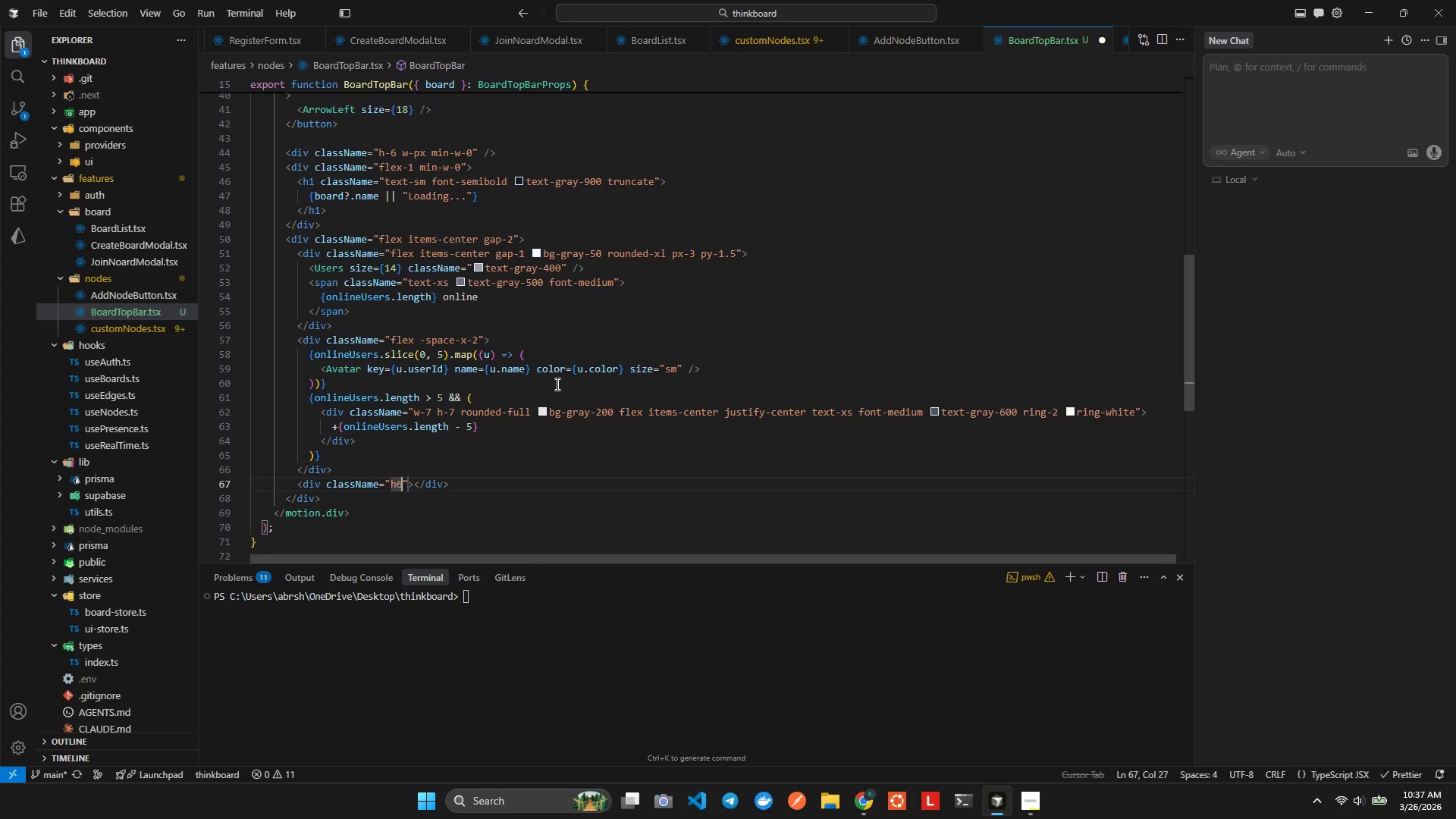 
key(Control+ControlLeft)
 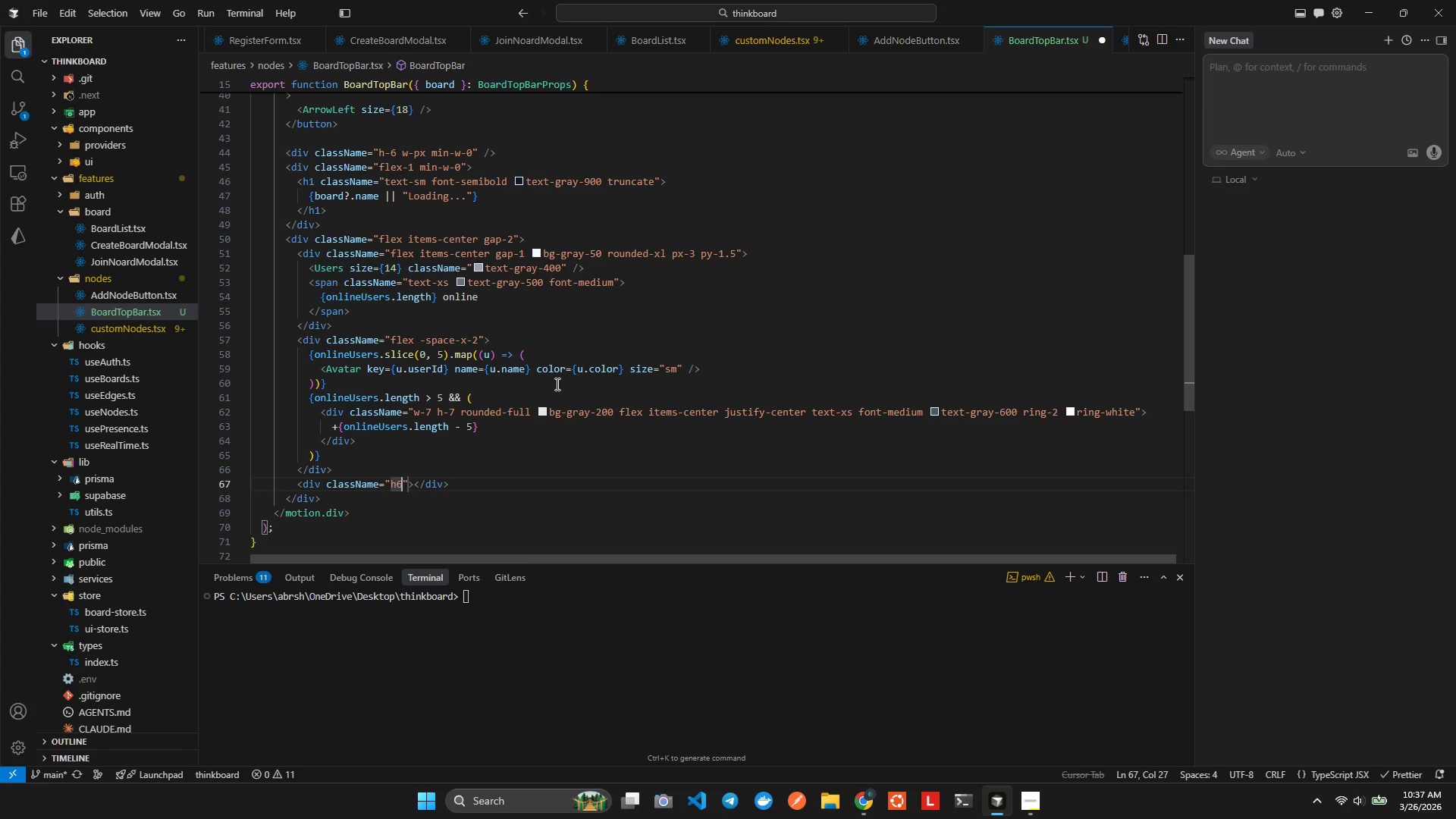 
key(Control+Space)
 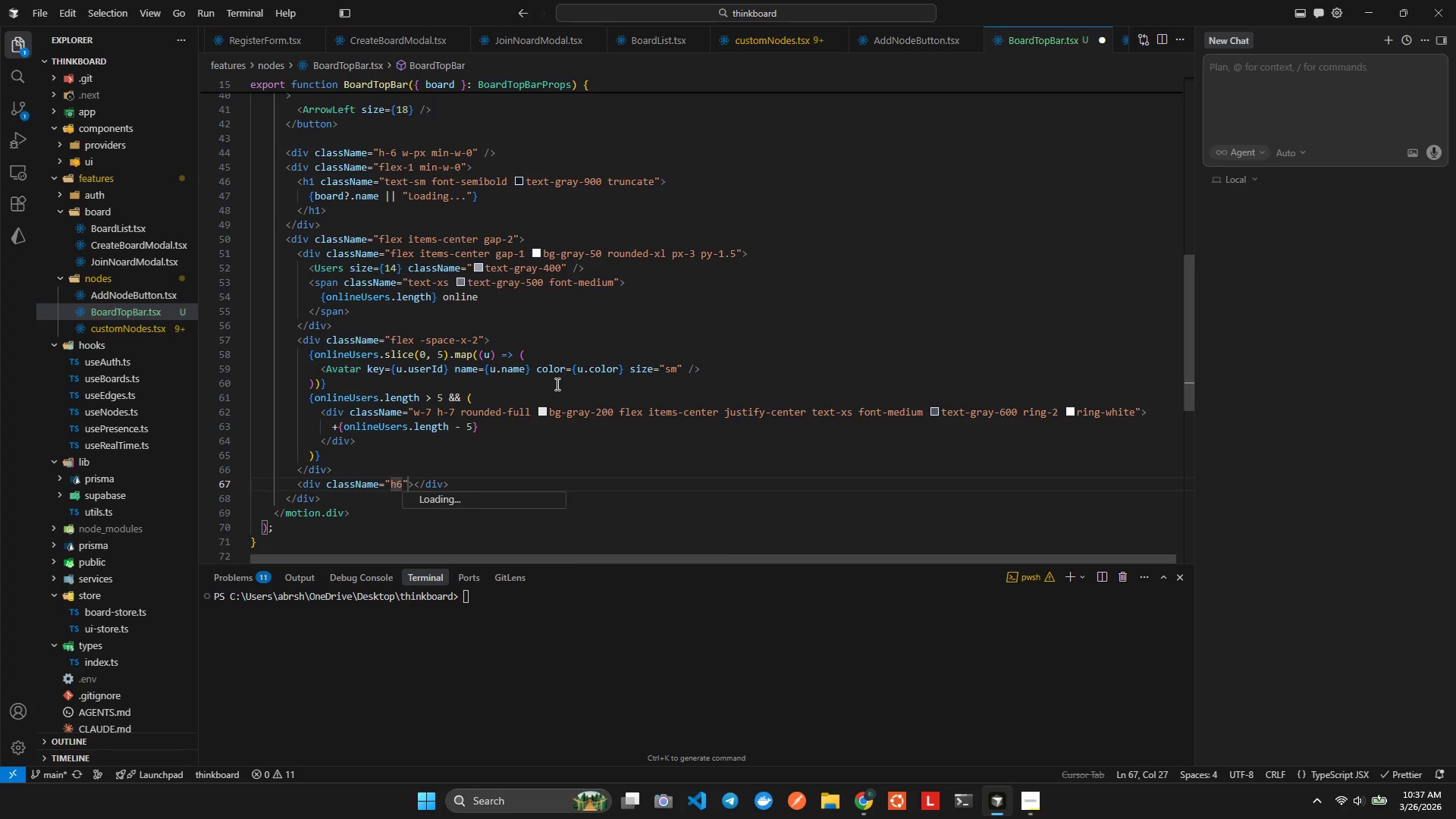 
key(Quote)
 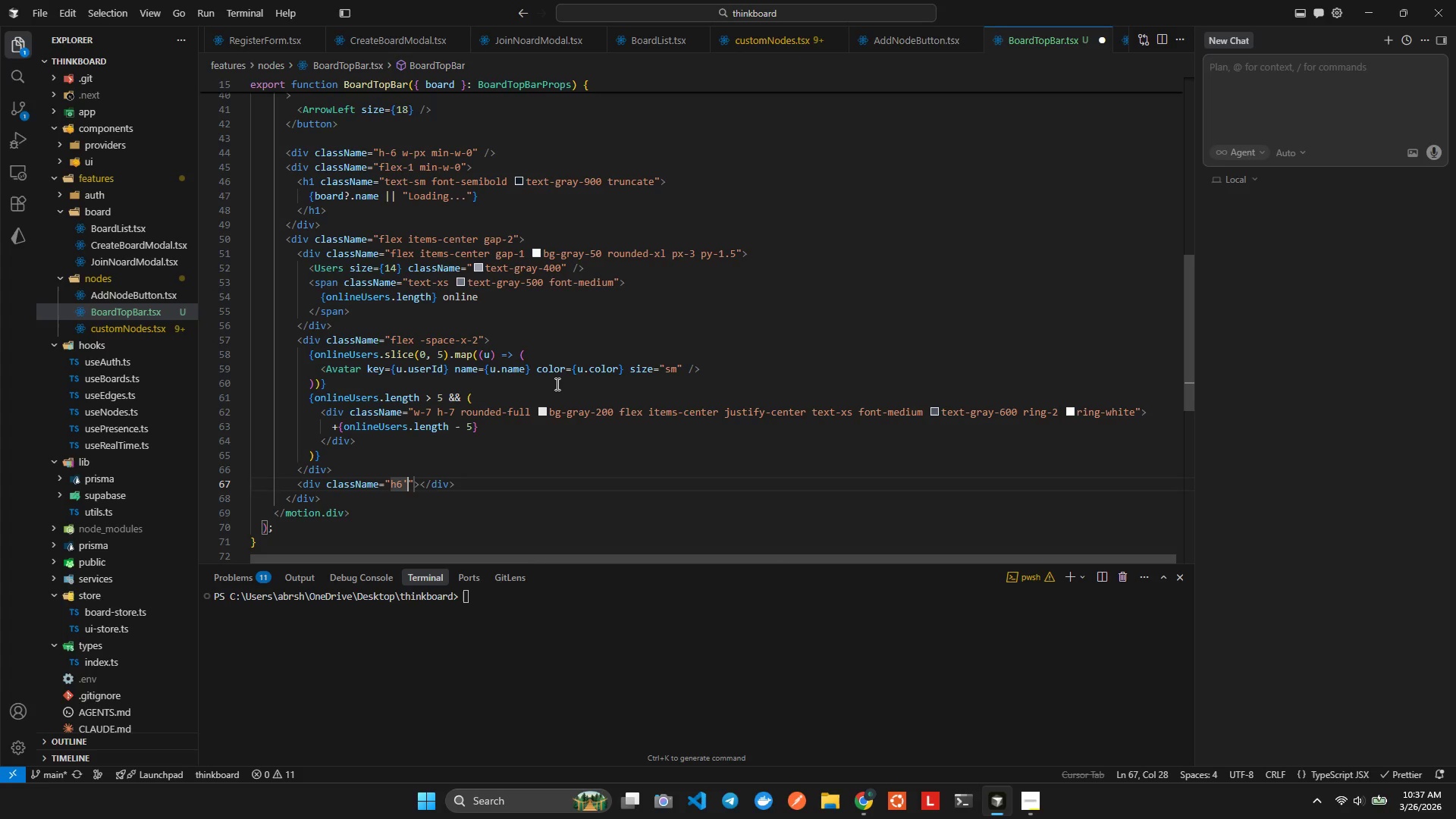 
key(Backspace)
 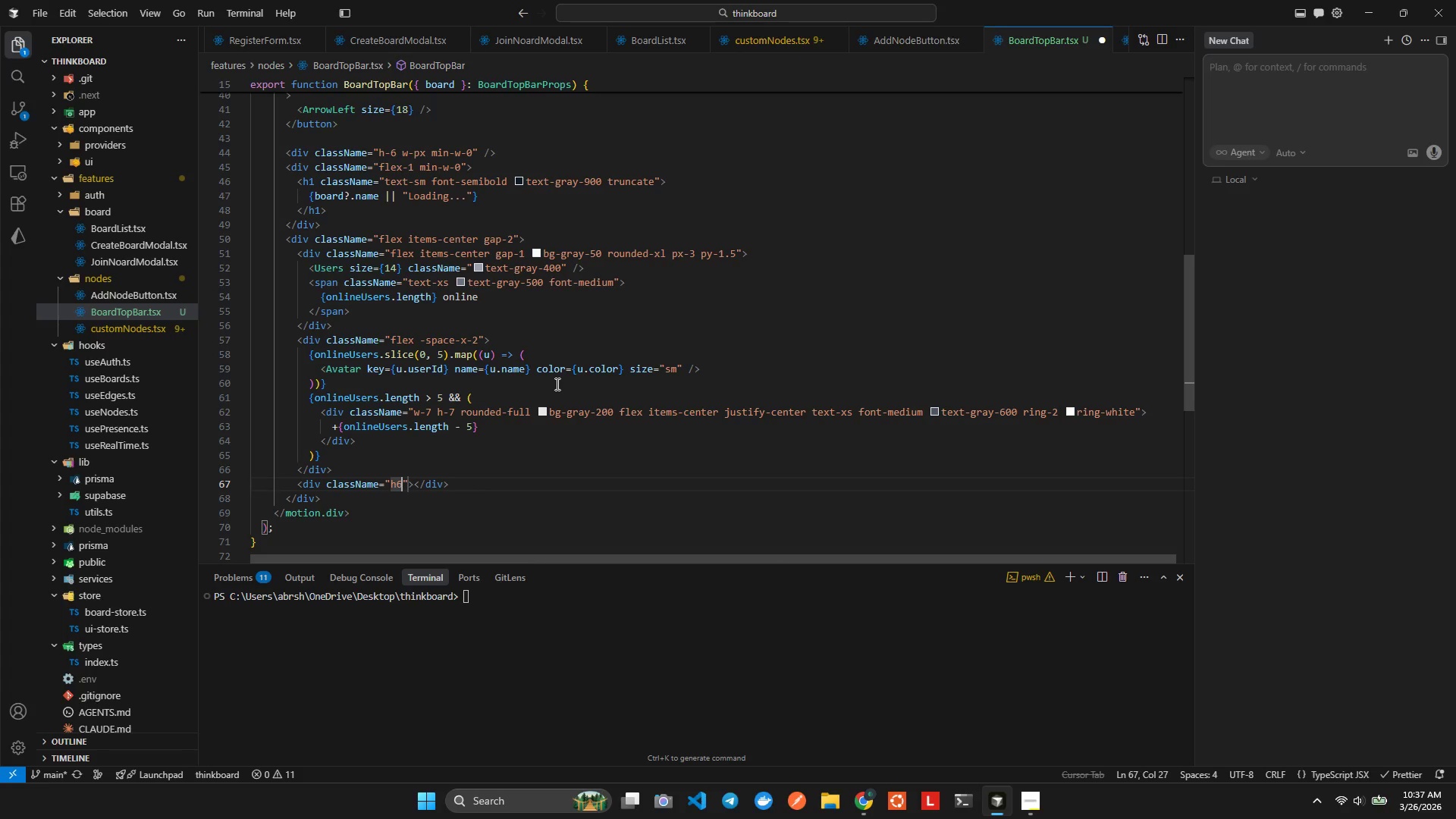 
hold_key(key=ControlLeft, duration=0.48)
 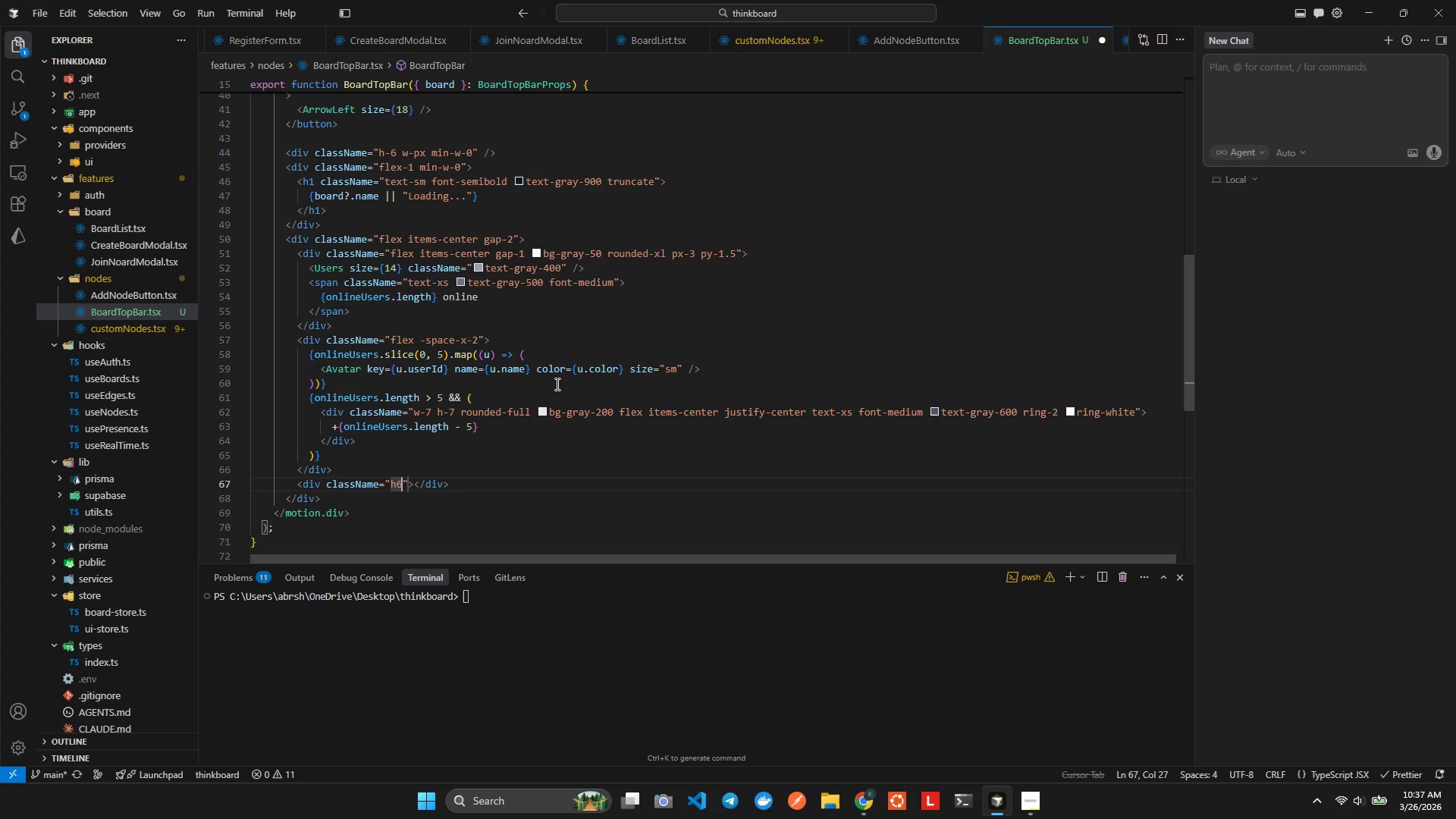 
key(Control+ControlLeft)
 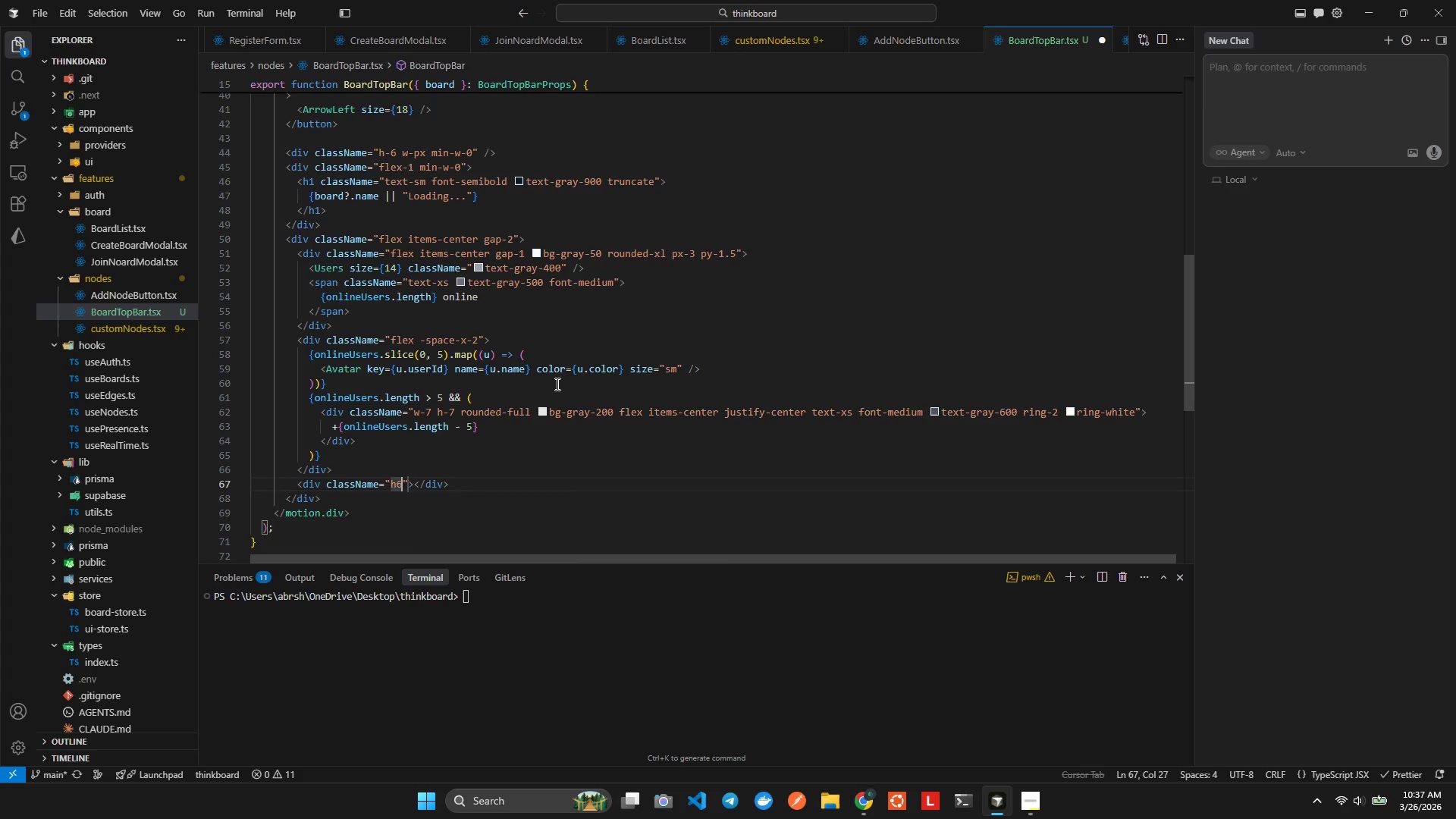 
key(Control+Space)
 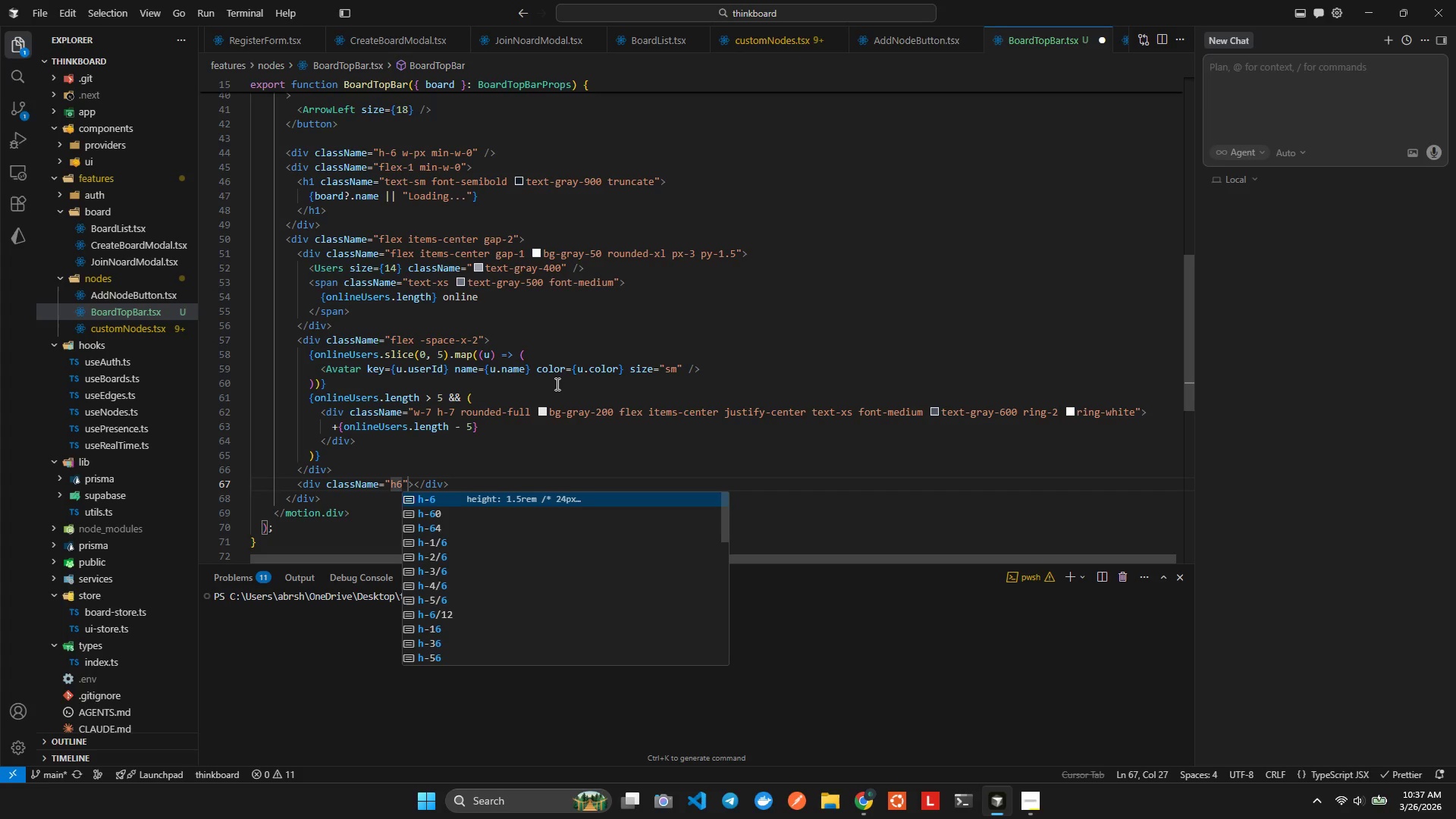 
key(Shift+ShiftRight)
 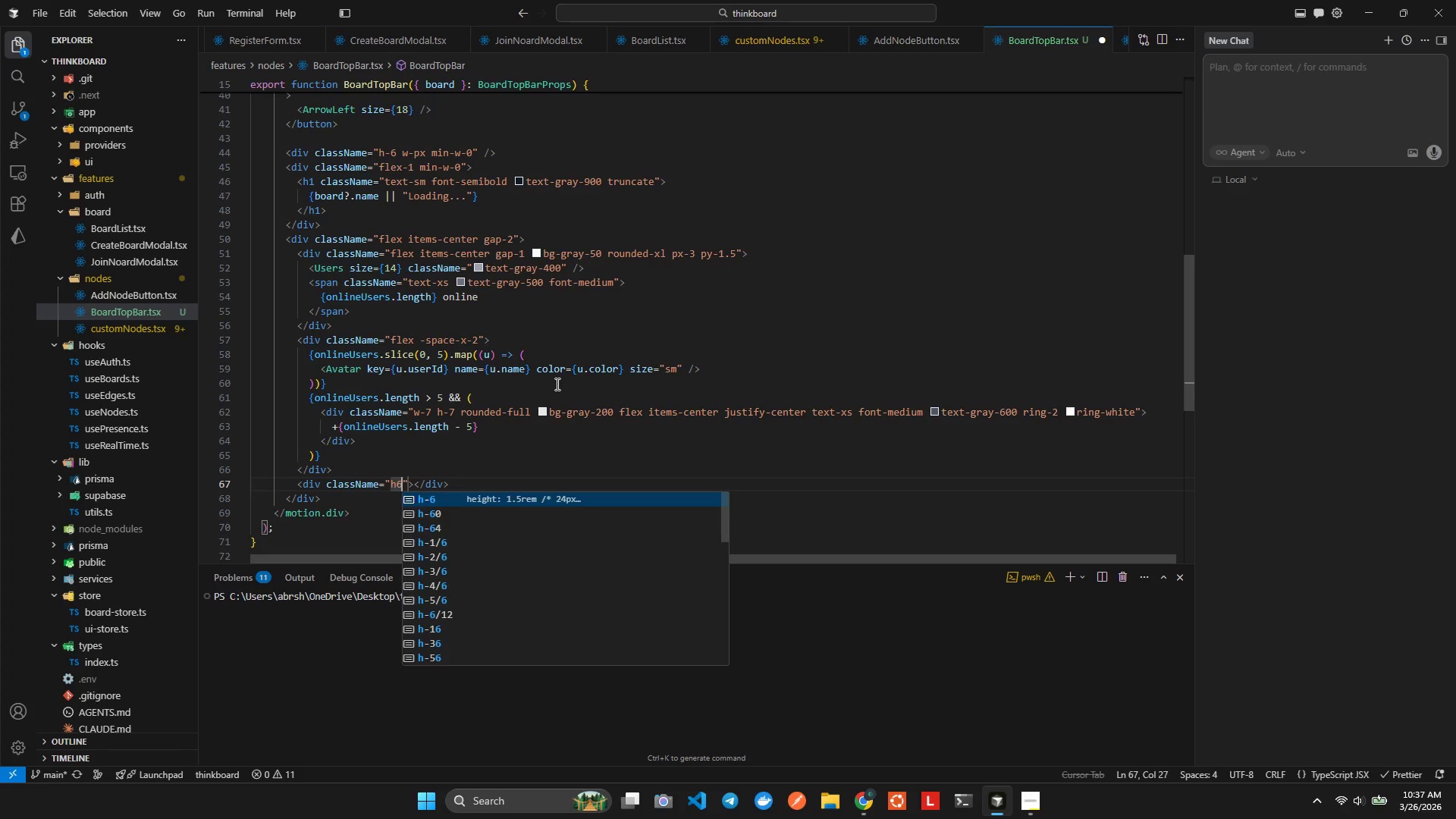 
key(Enter)
 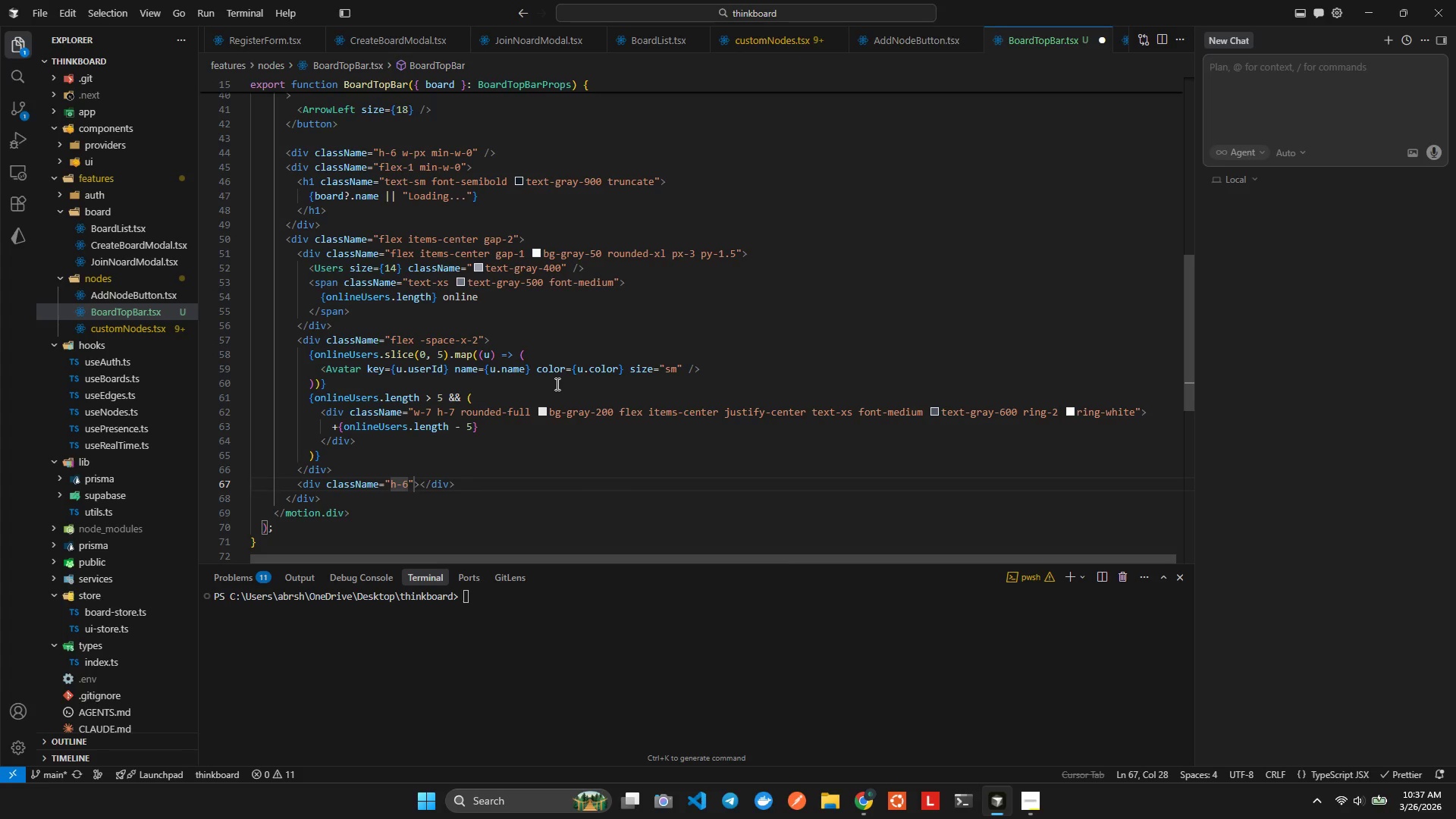 
type( wpx)
 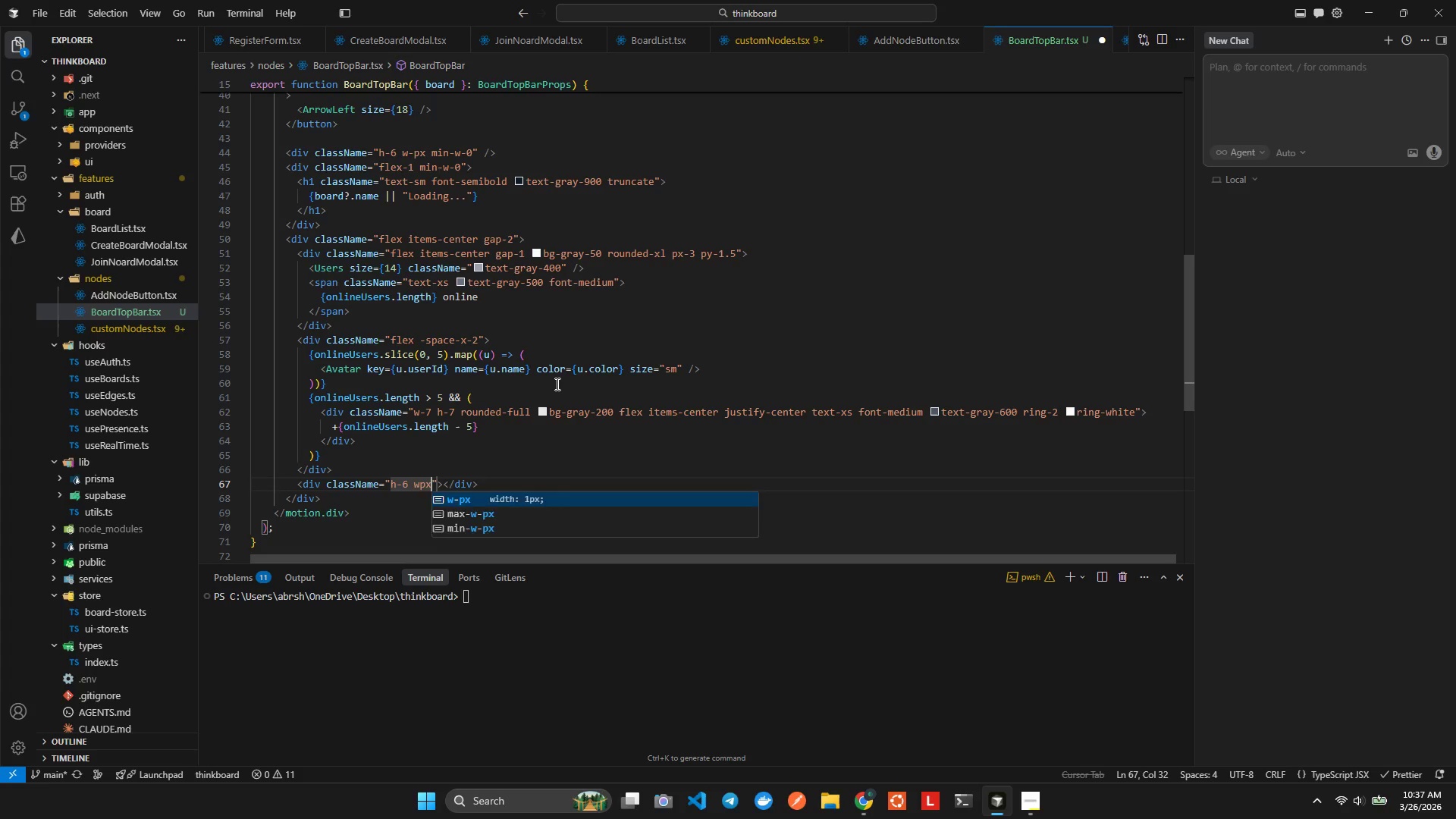 
key(Enter)
 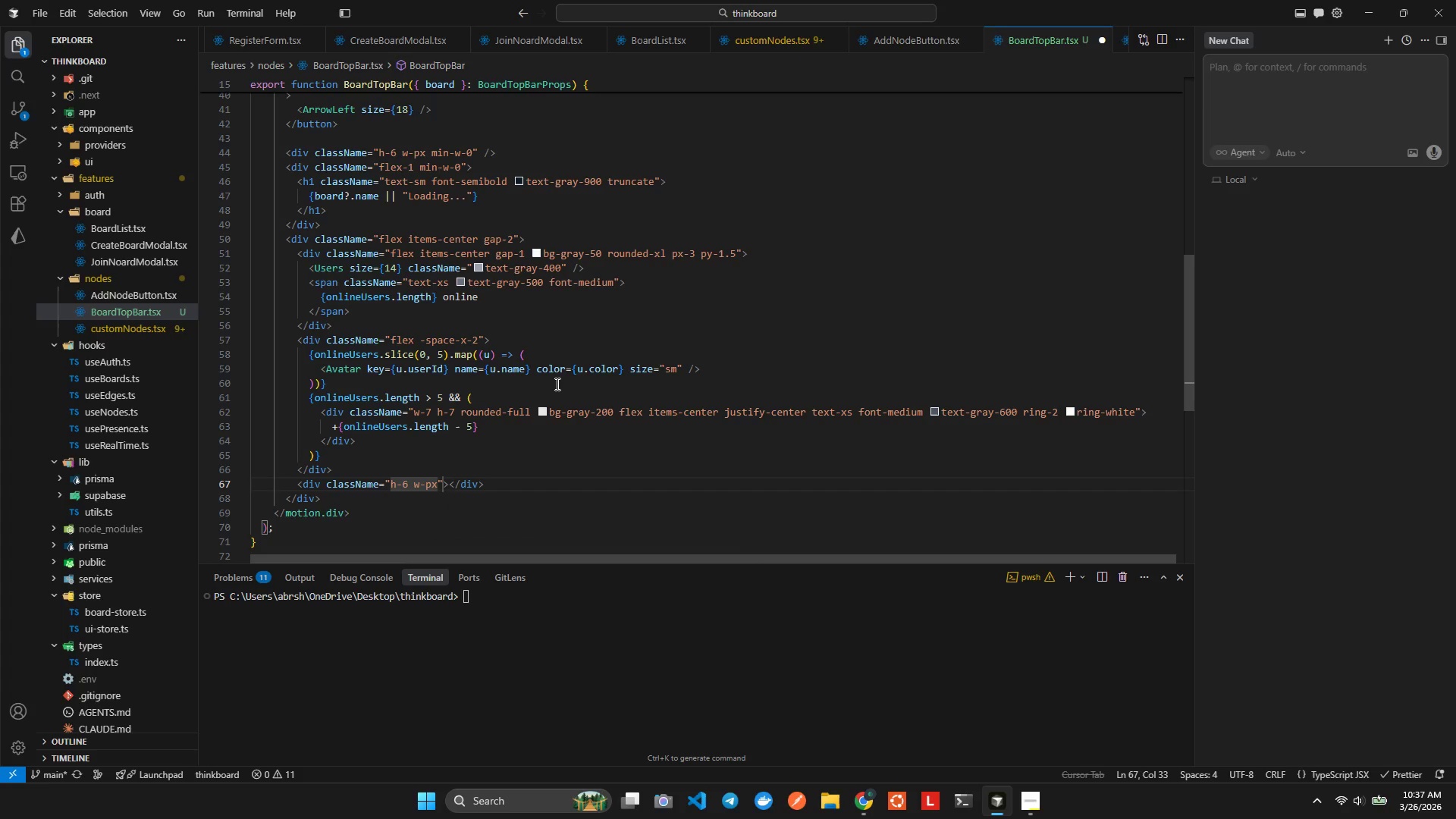 
type( bggra3)
key(Backspace)
type(20)
 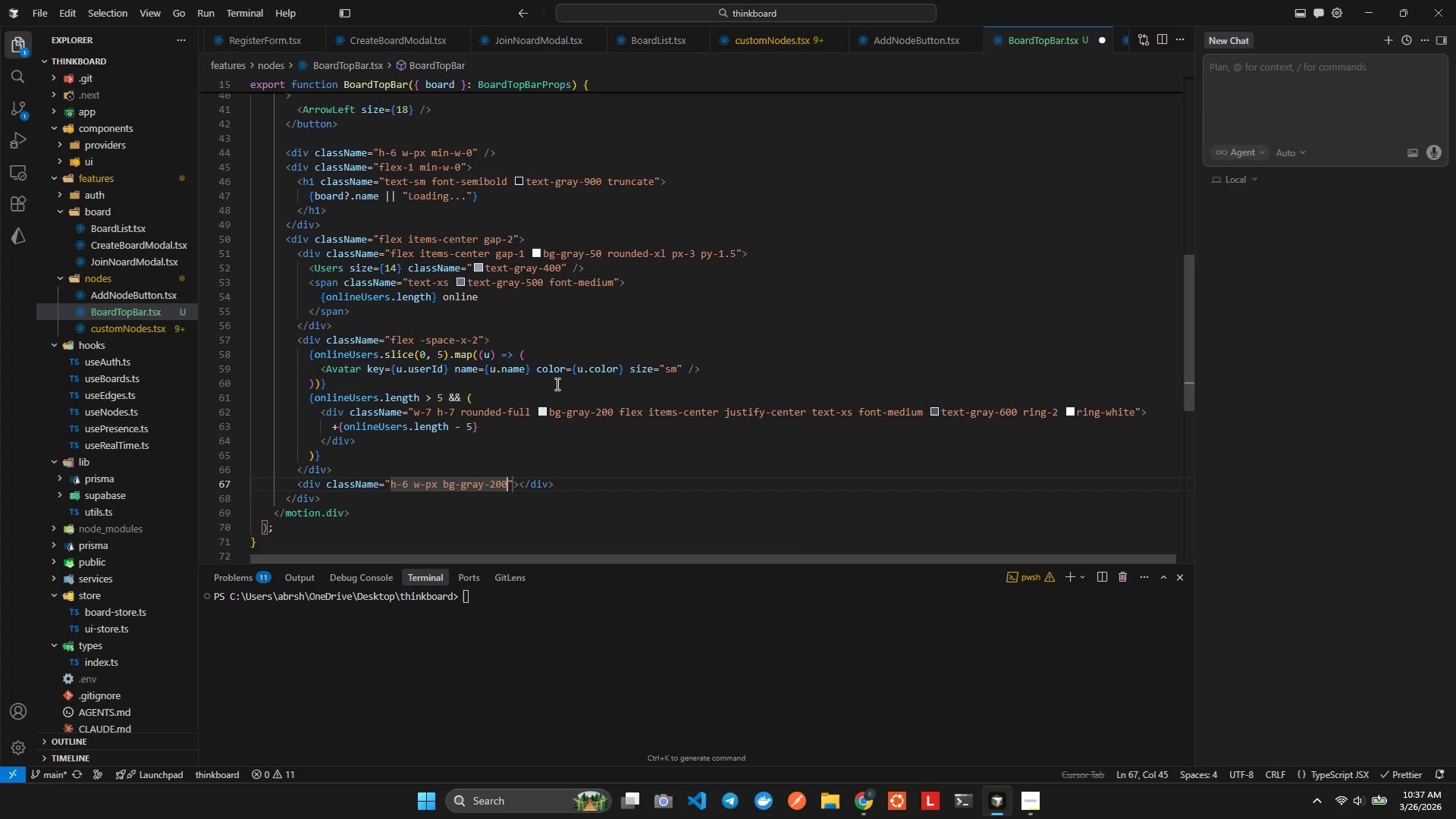 
key(Enter)
 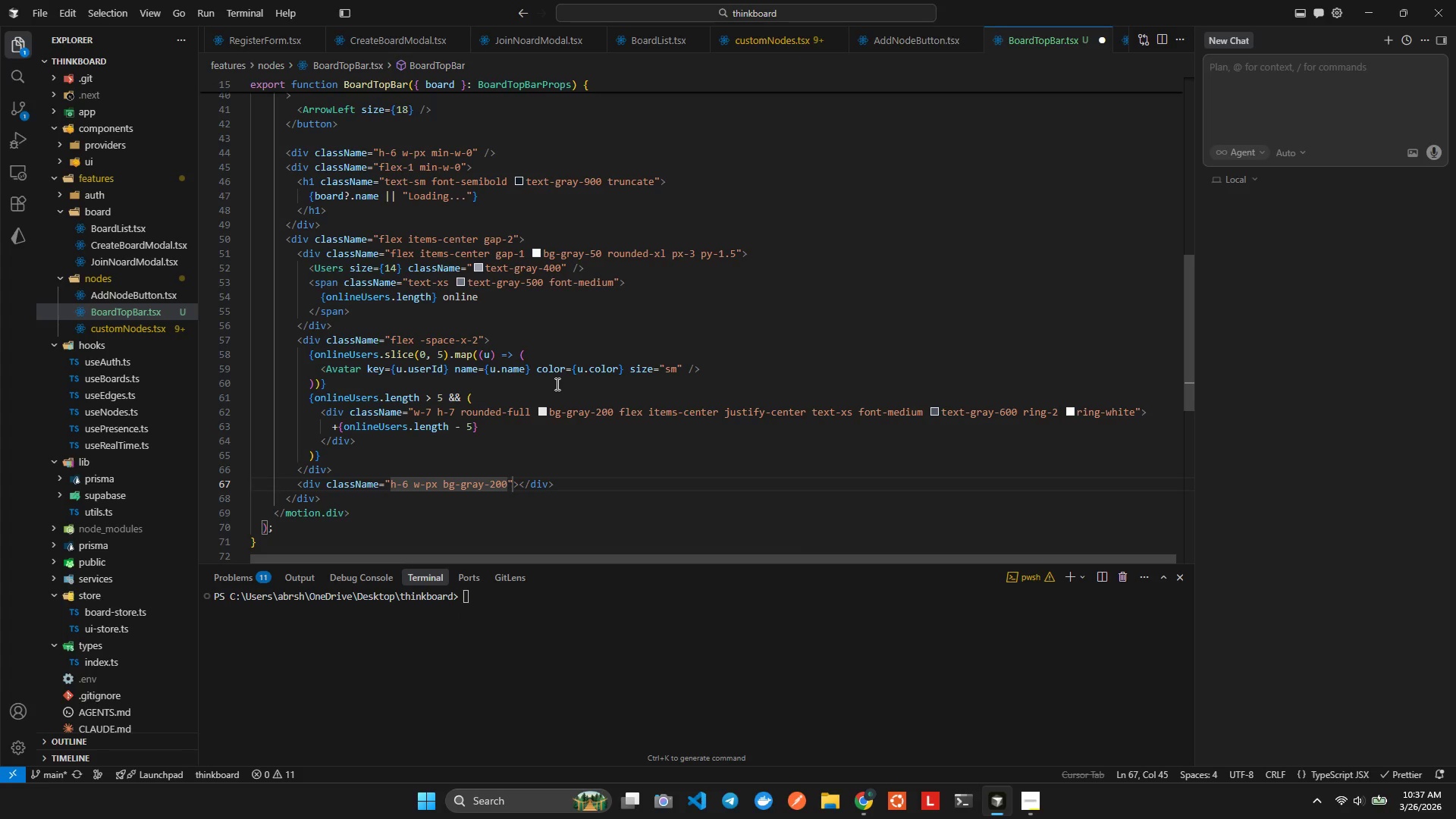 
key(ArrowRight)
 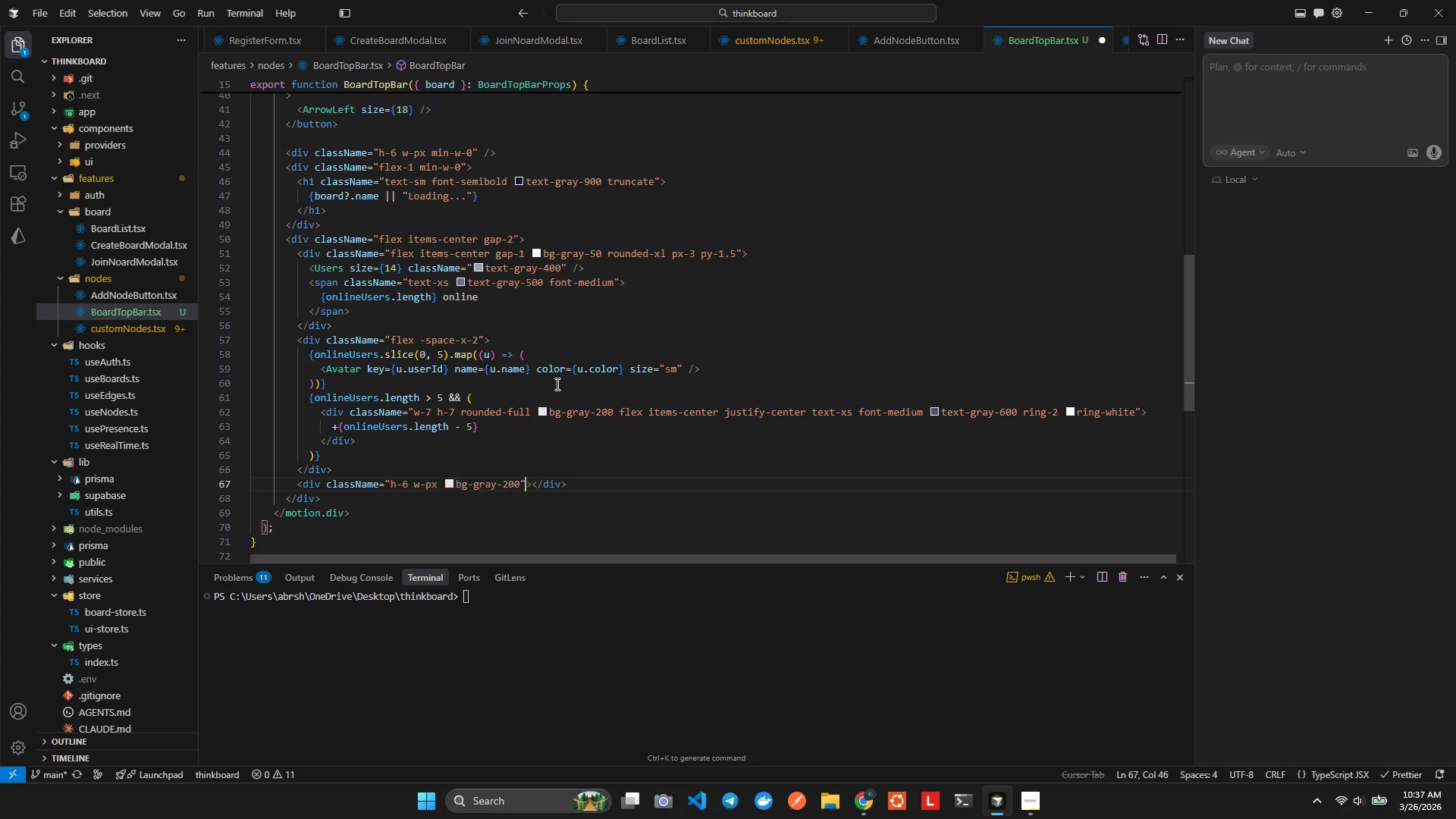 
key(ArrowRight)
 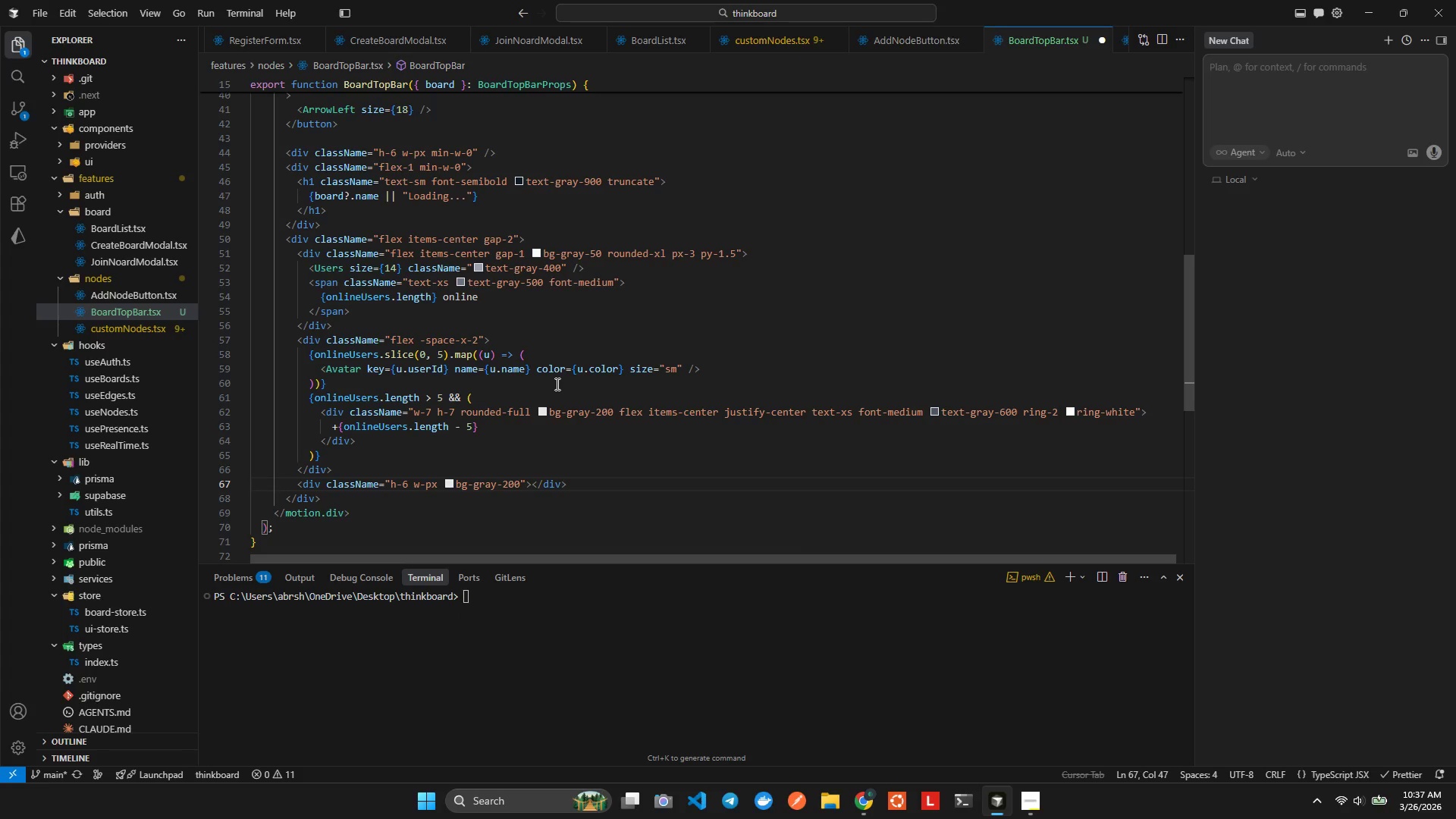 
key(ArrowLeft)
 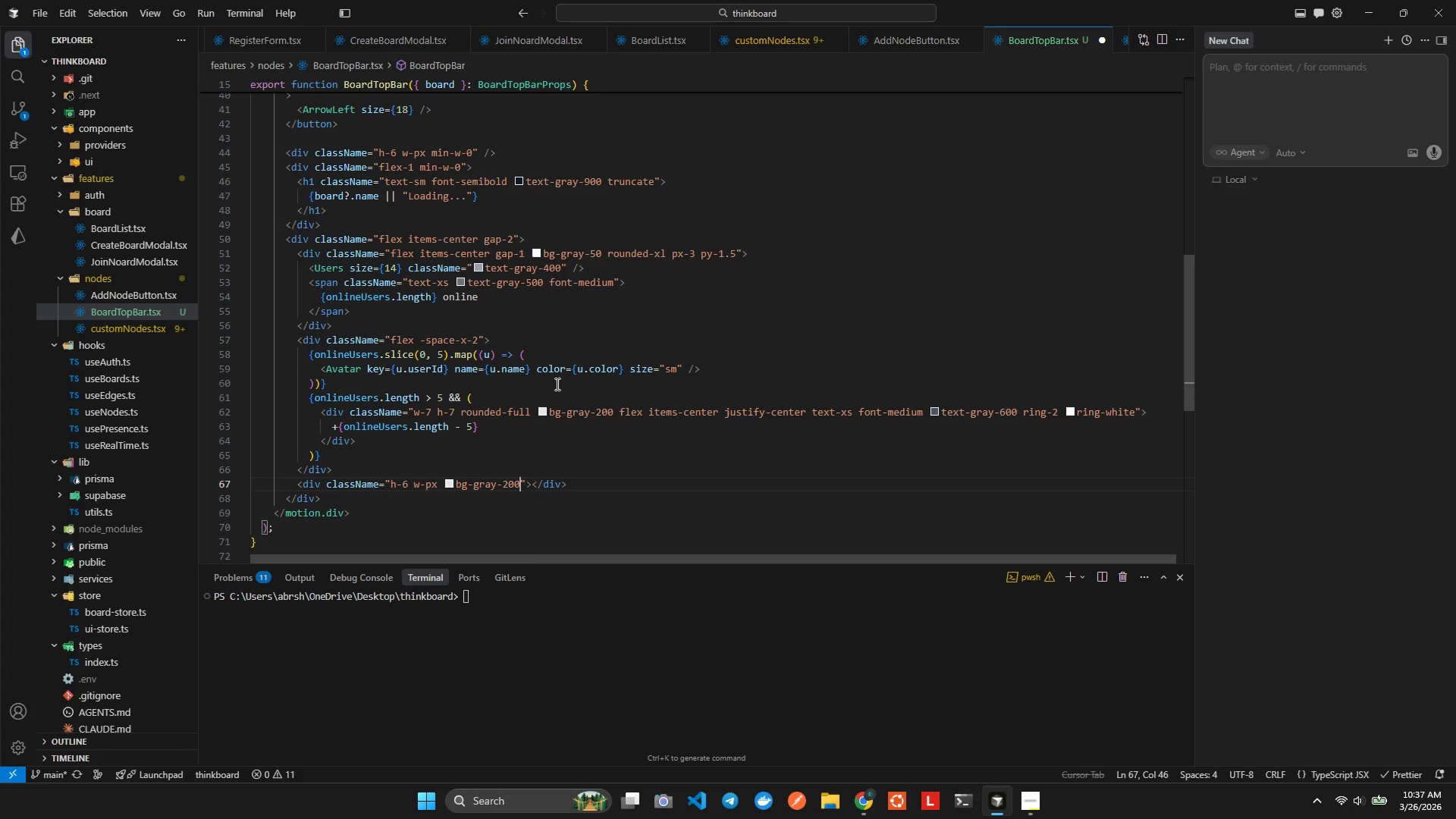 
key(ArrowLeft)
 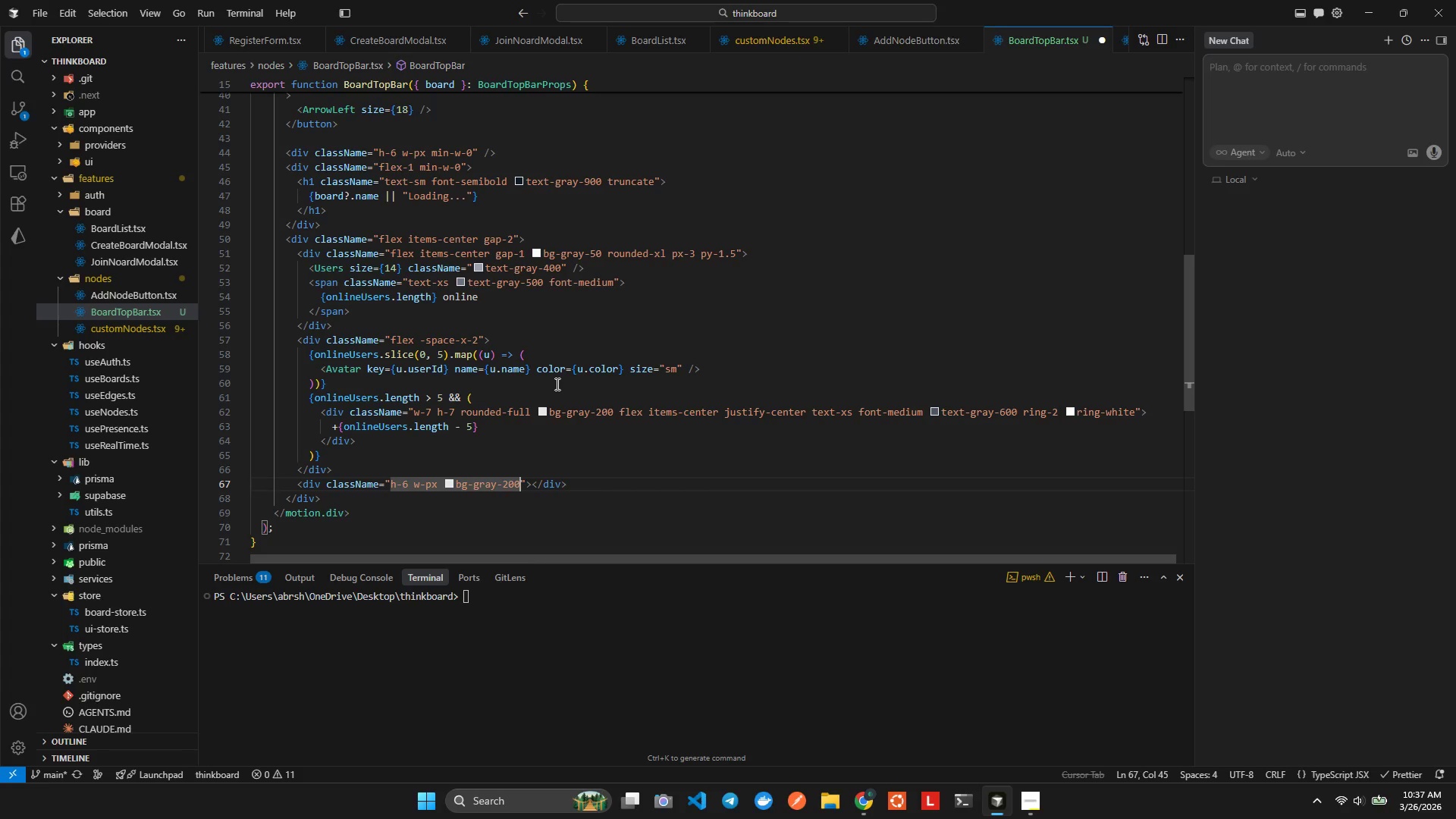 
key(Shift+ArrowRight)
 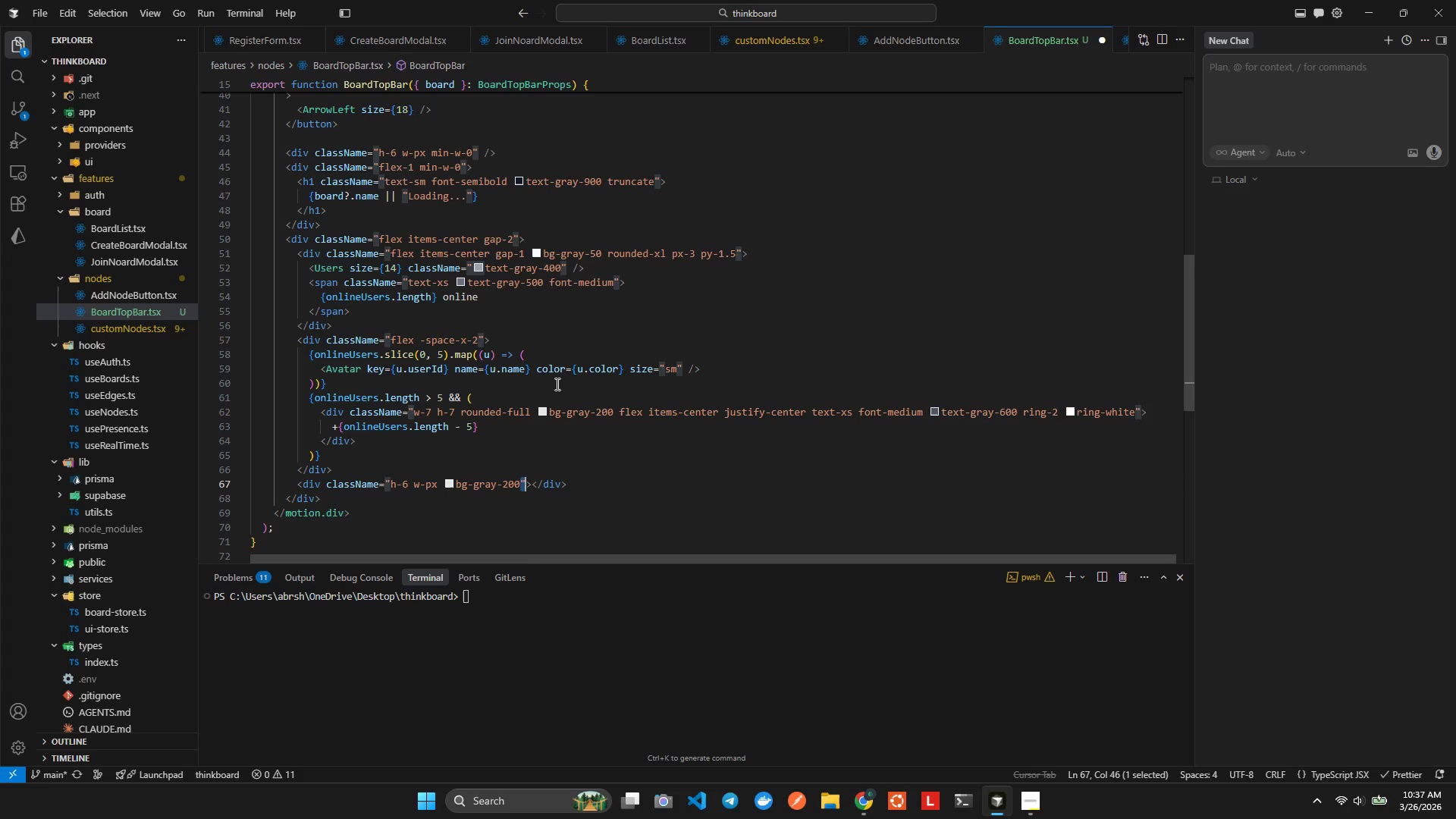 
key(Shift+ArrowRight)
 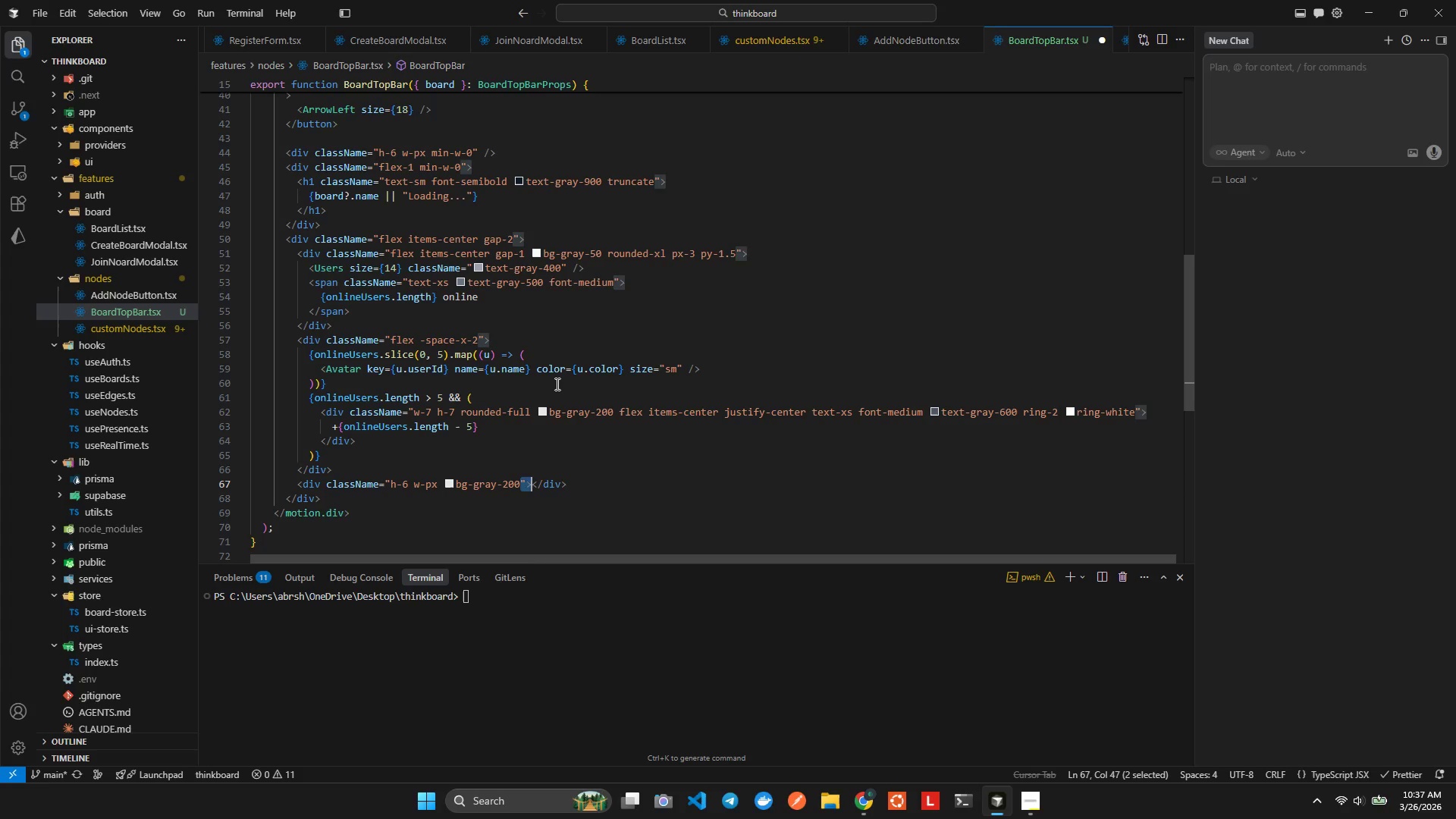 
key(Shift+ArrowRight)
 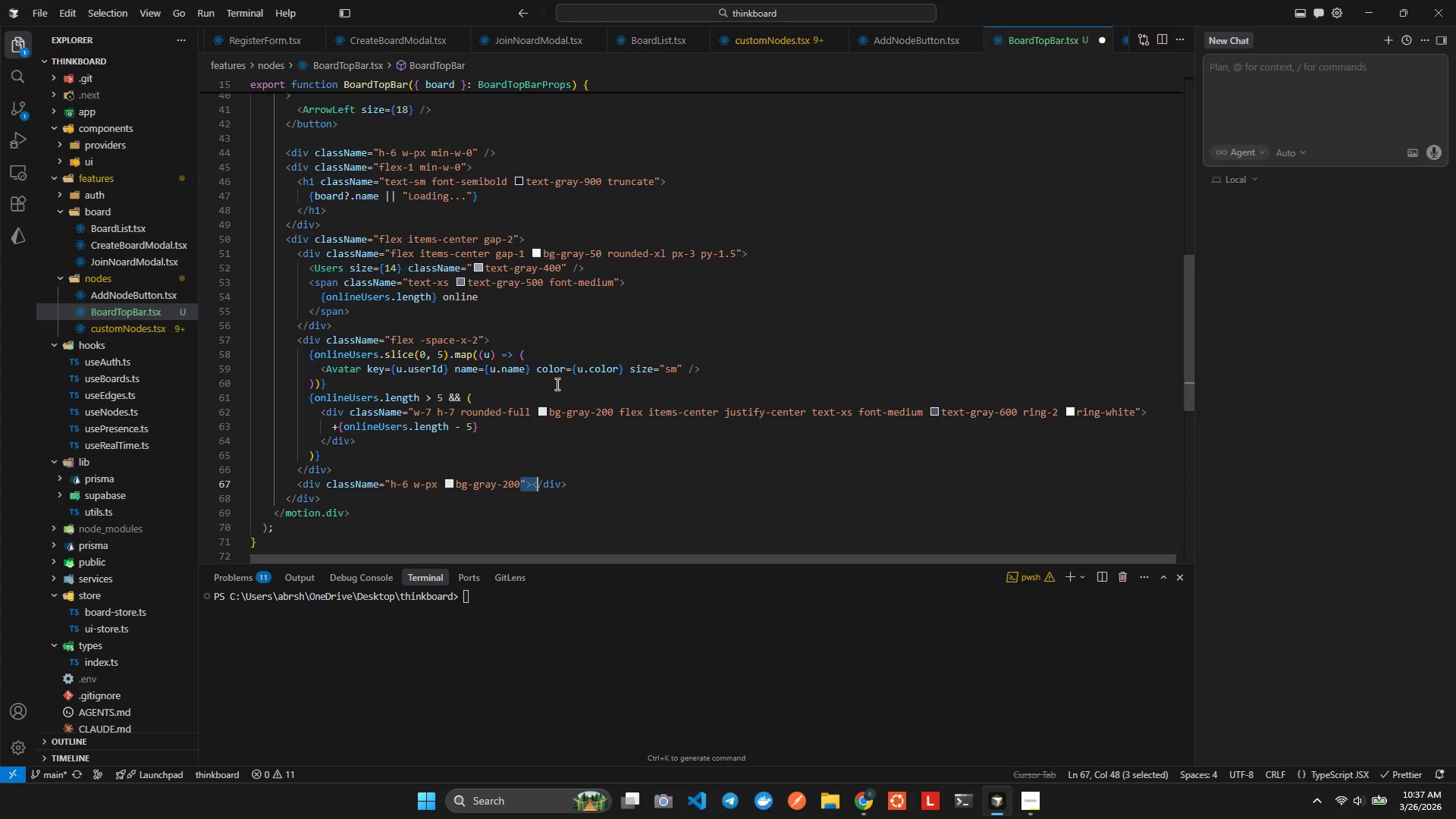 
key(Backspace)
 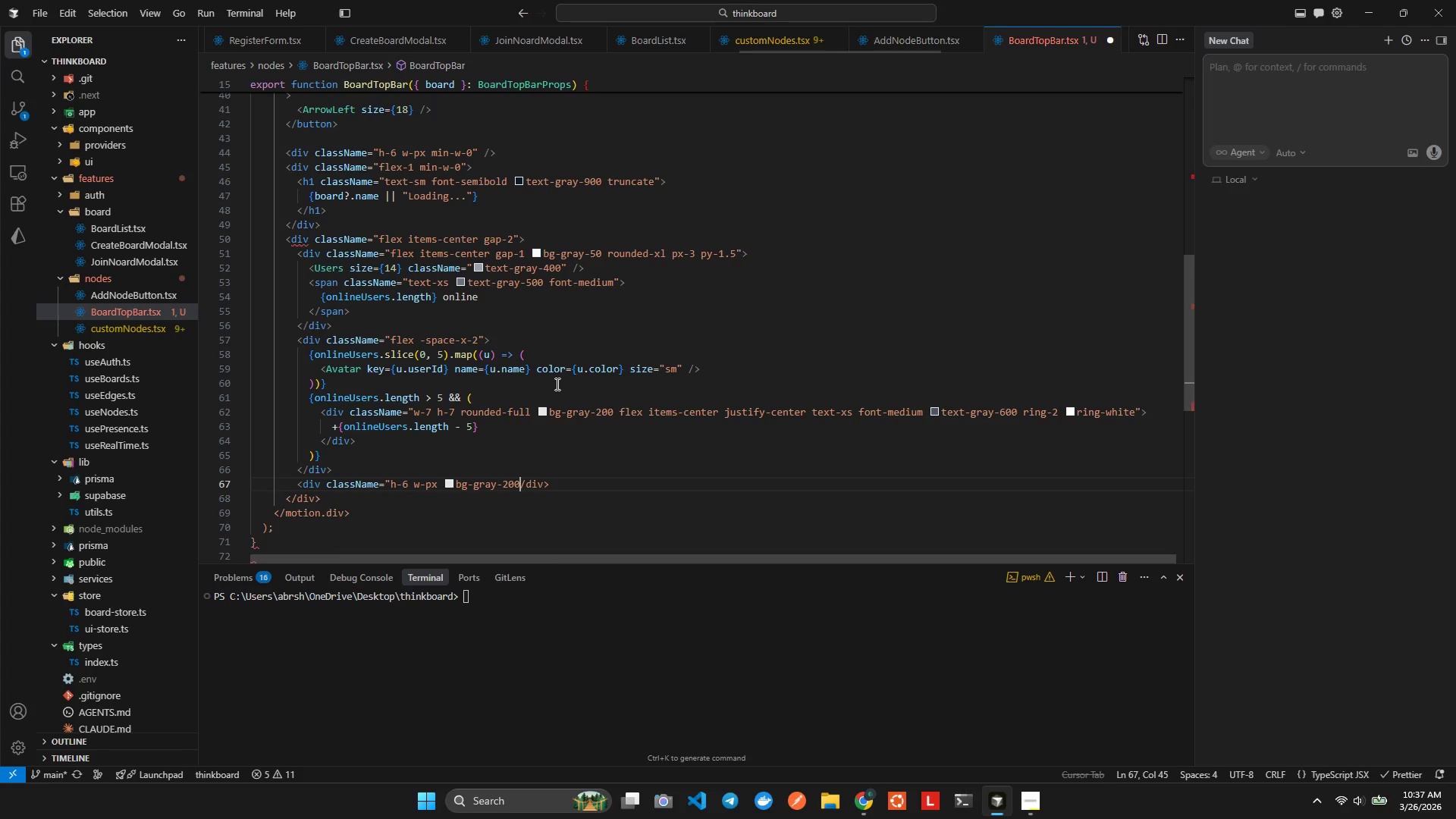 
key(Space)
 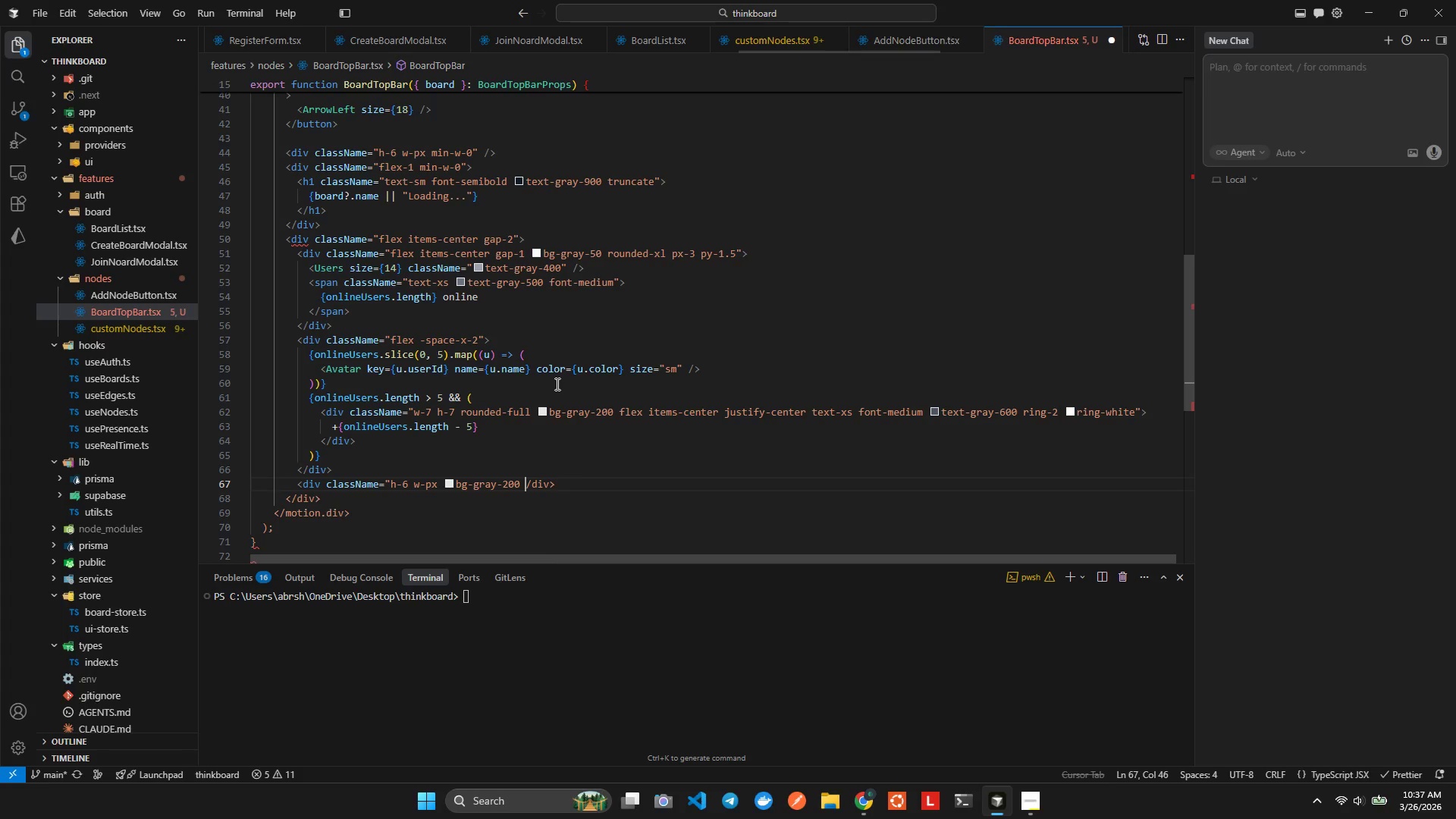 
key(ArrowRight)
 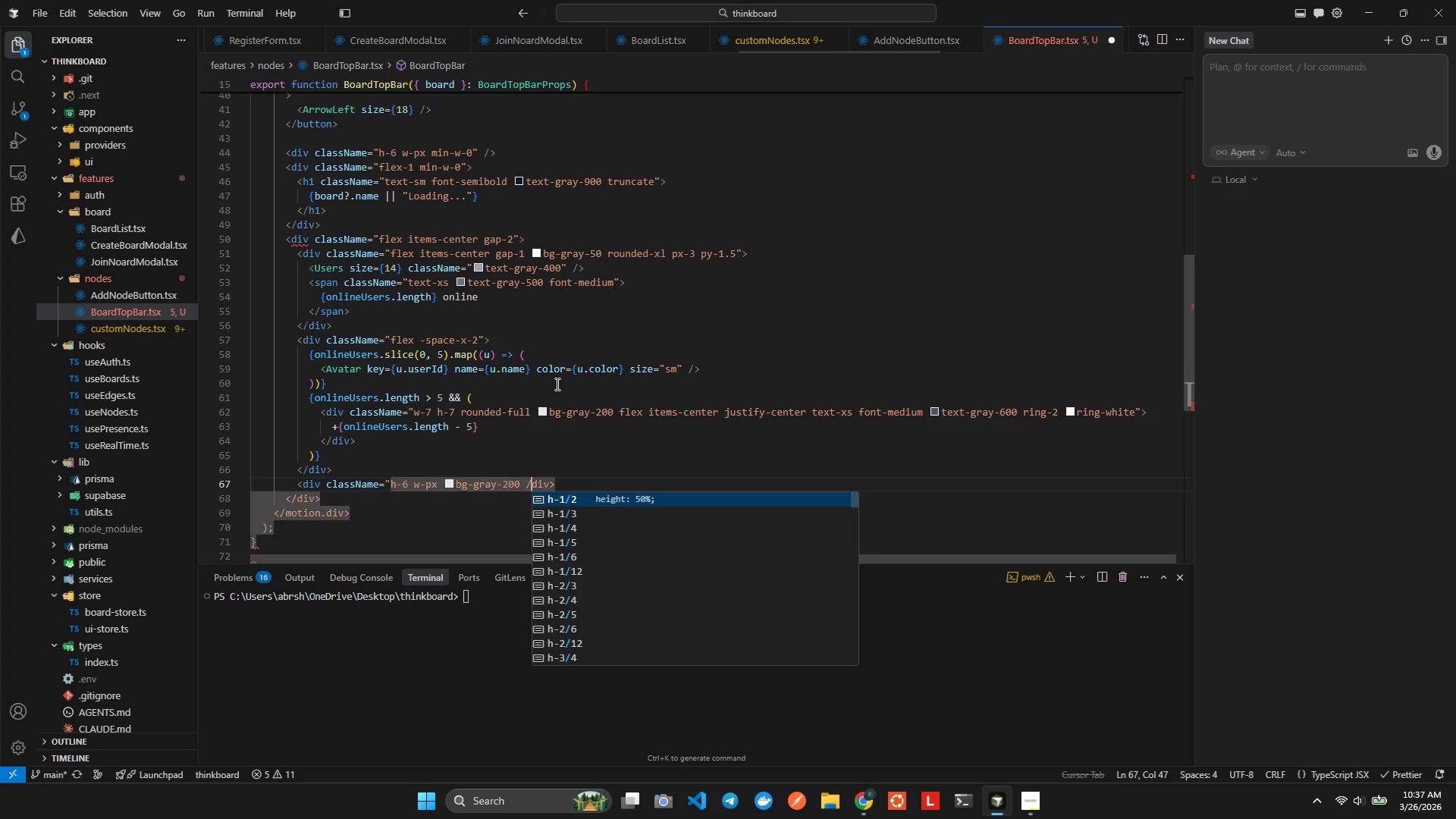 
key(Shift+ArrowRight)
 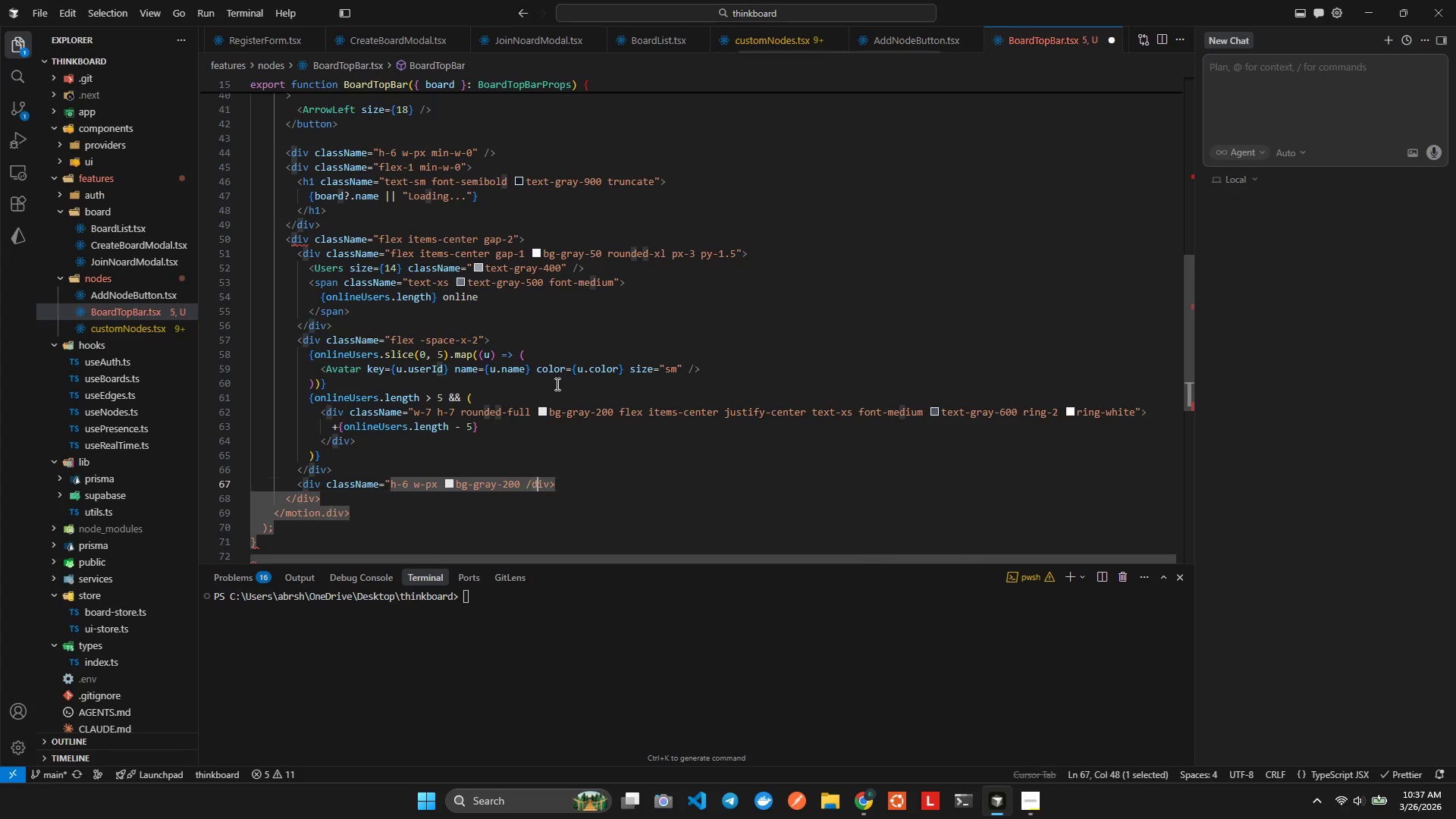 
key(Shift+ArrowRight)
 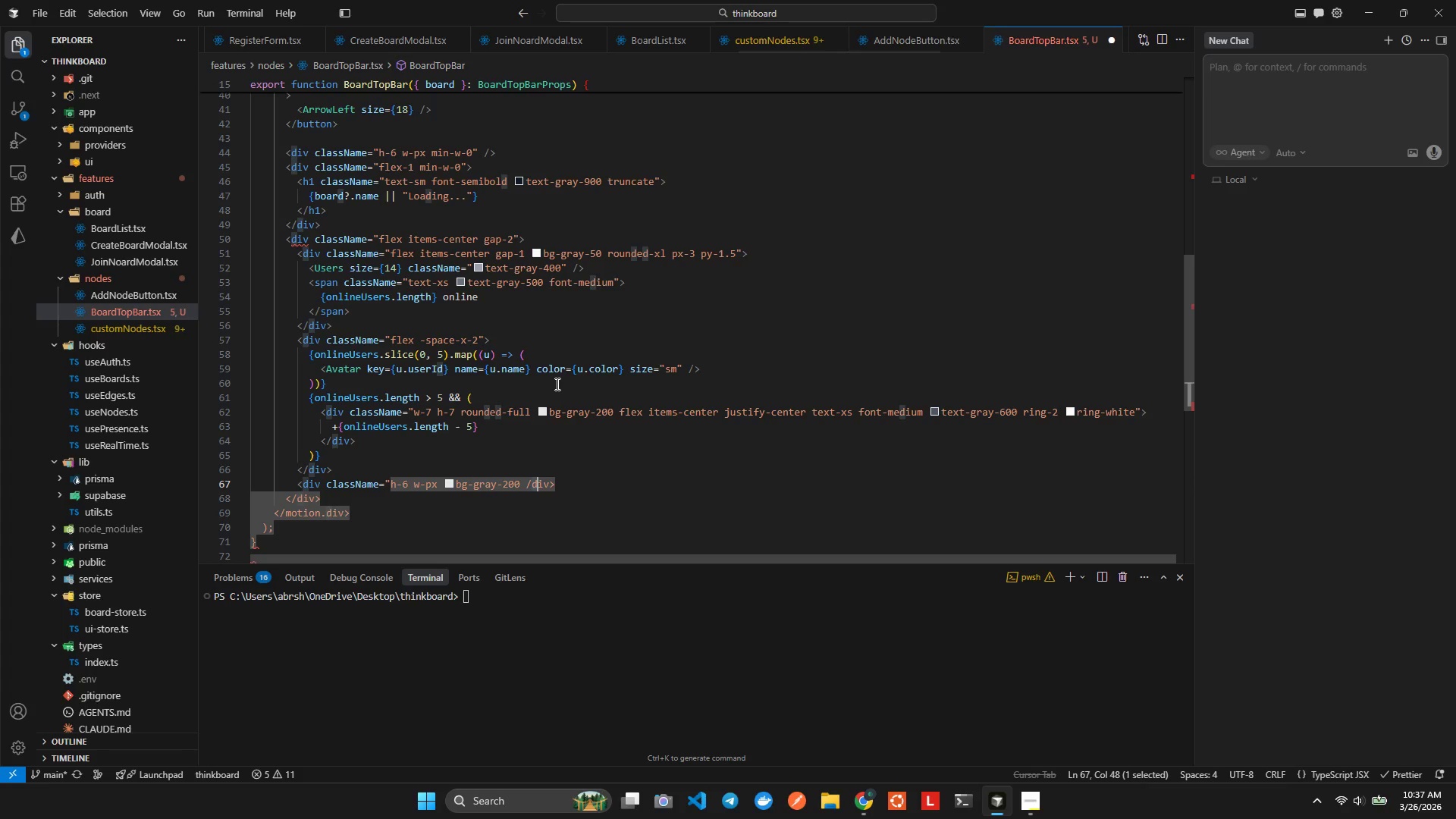 
key(Shift+ArrowRight)
 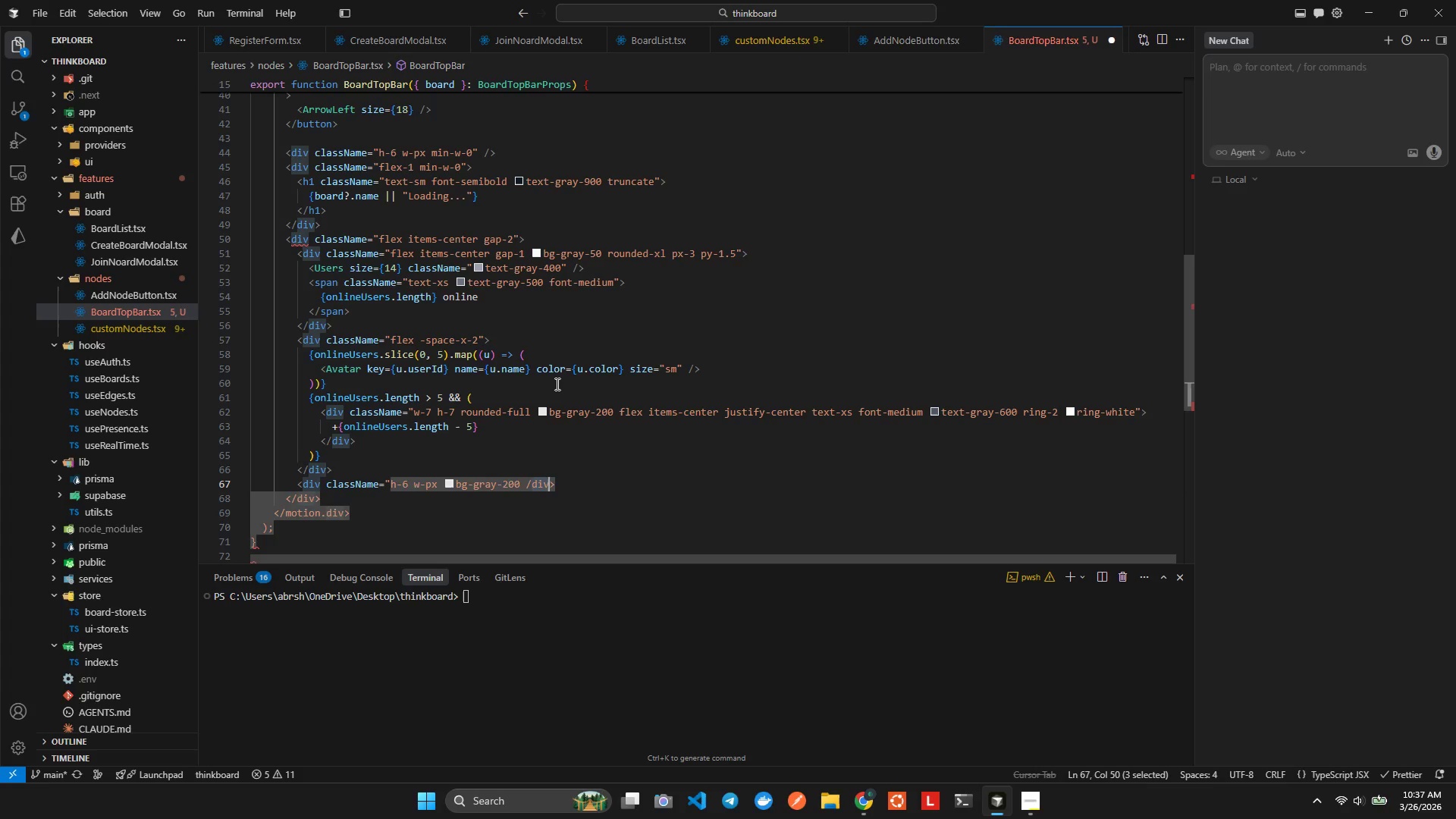 
key(Backspace)
 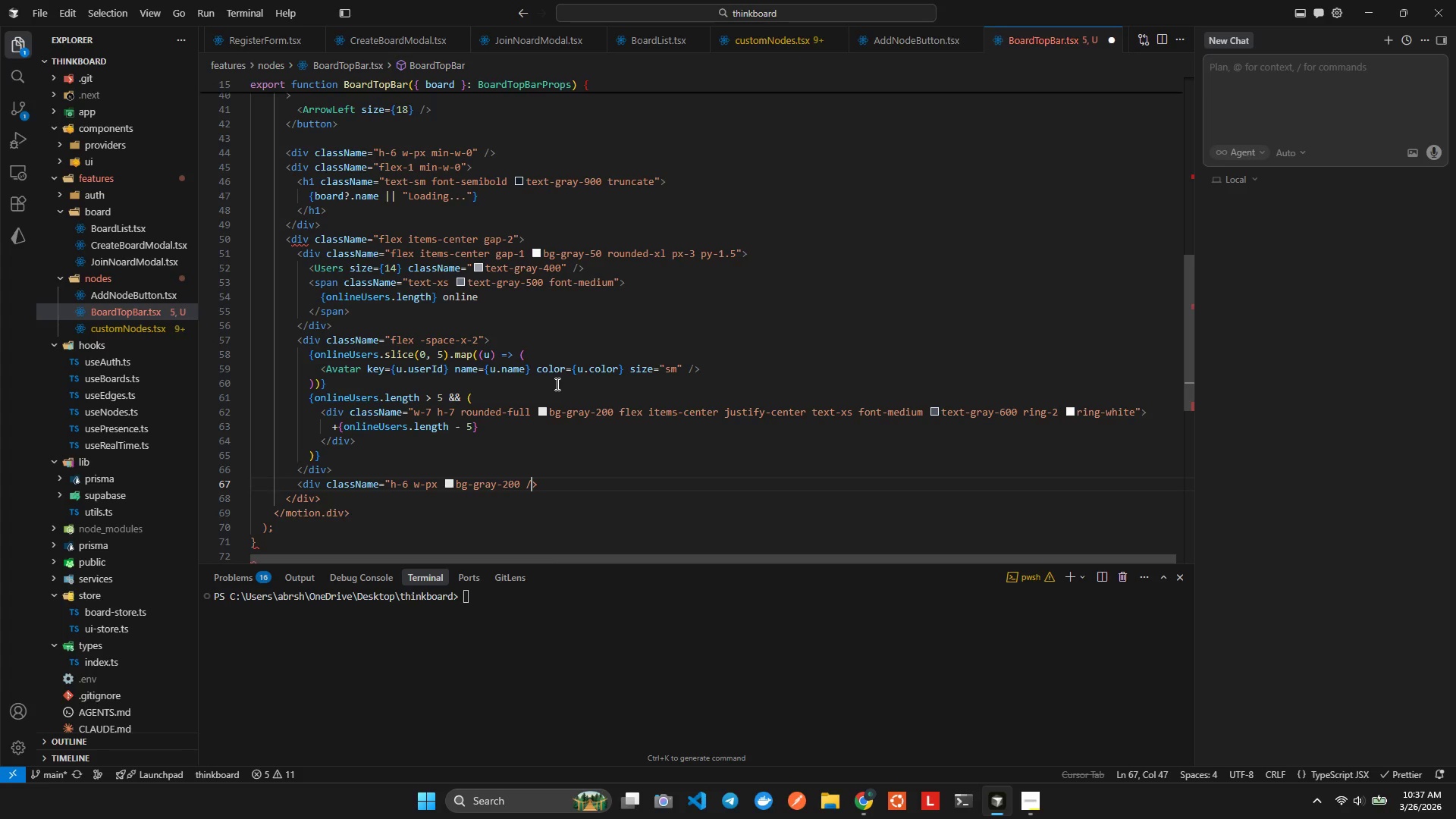 
key(ArrowRight)
 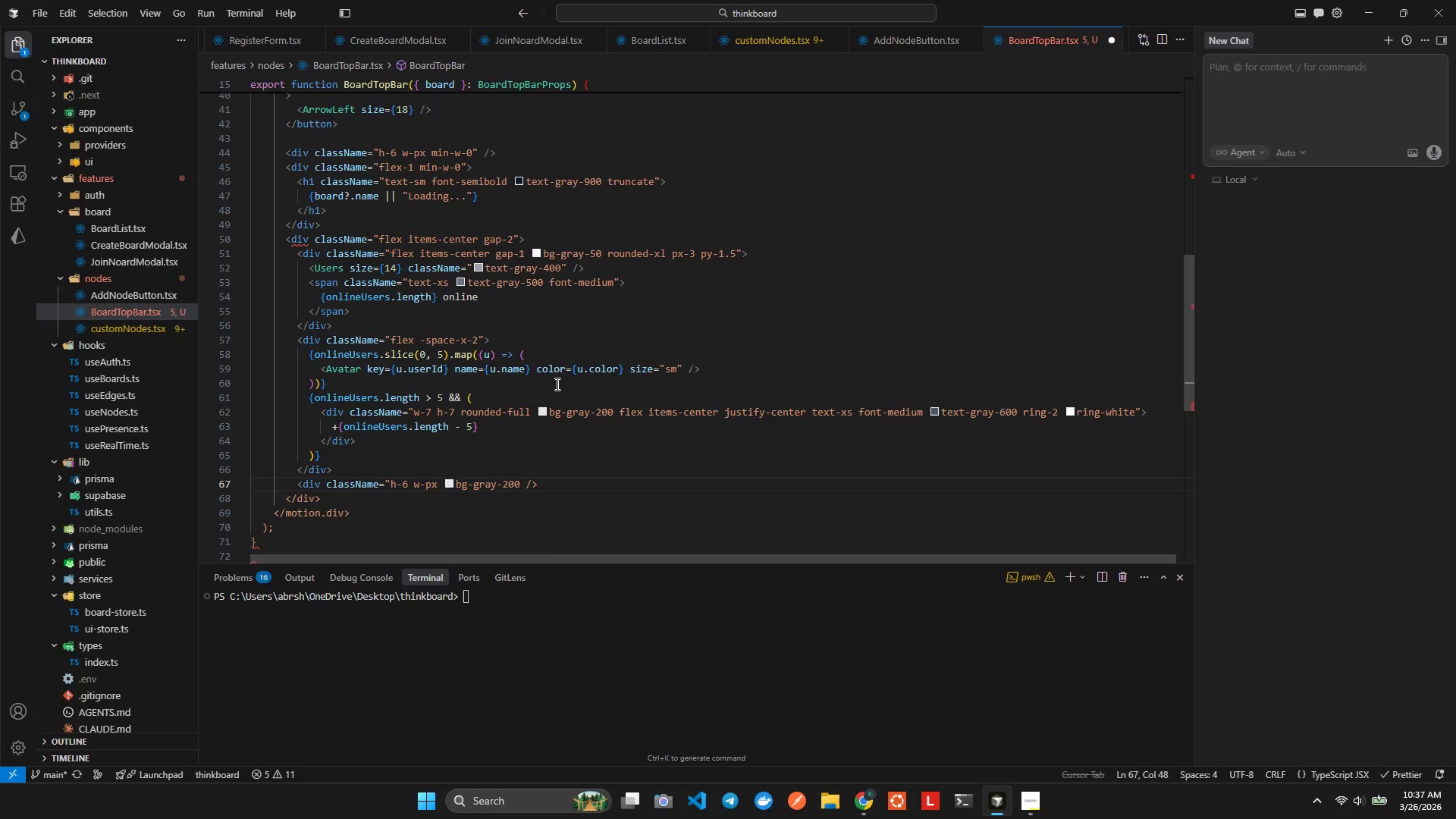 
key(ArrowLeft)
 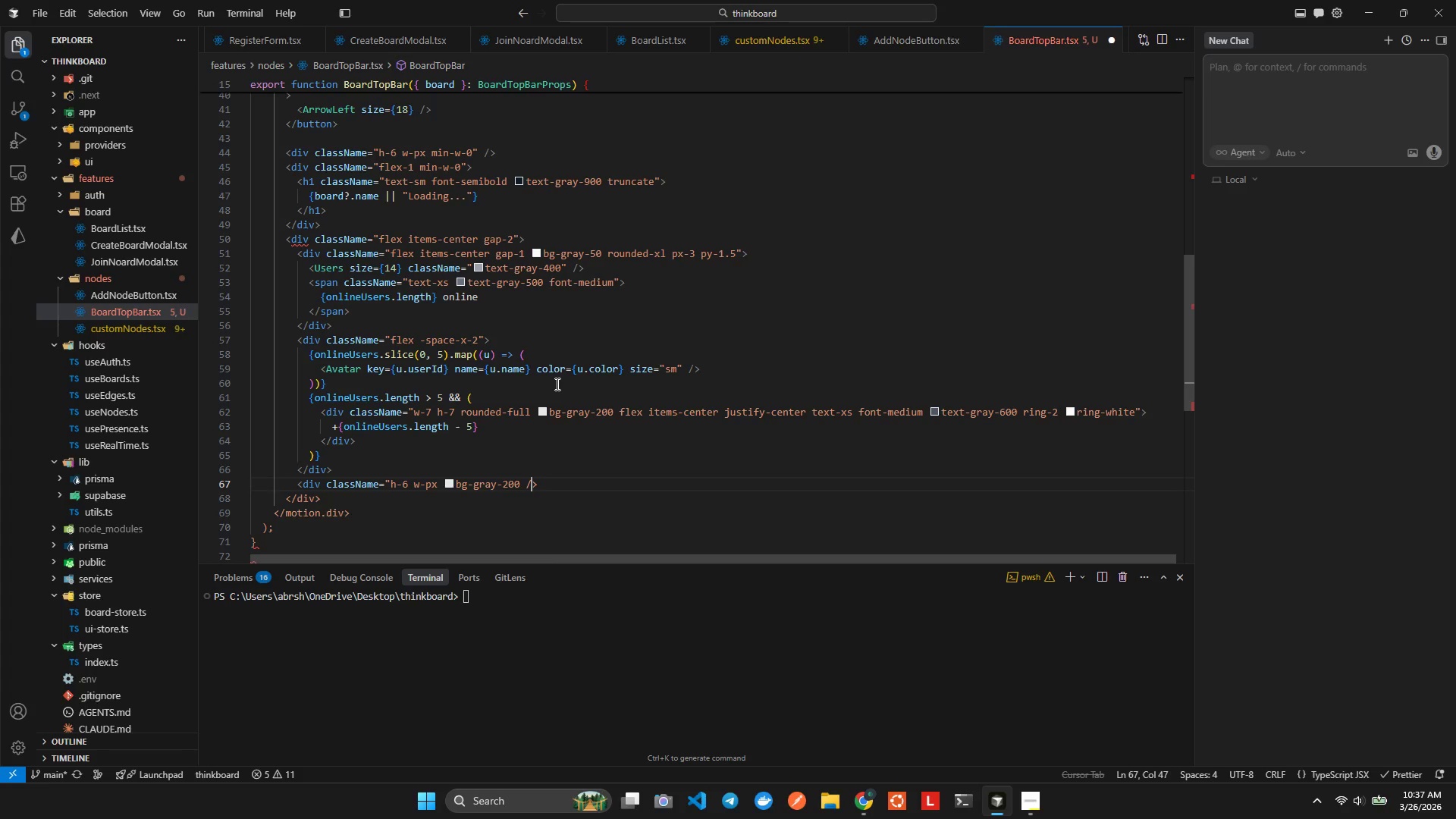 
key(ArrowLeft)
 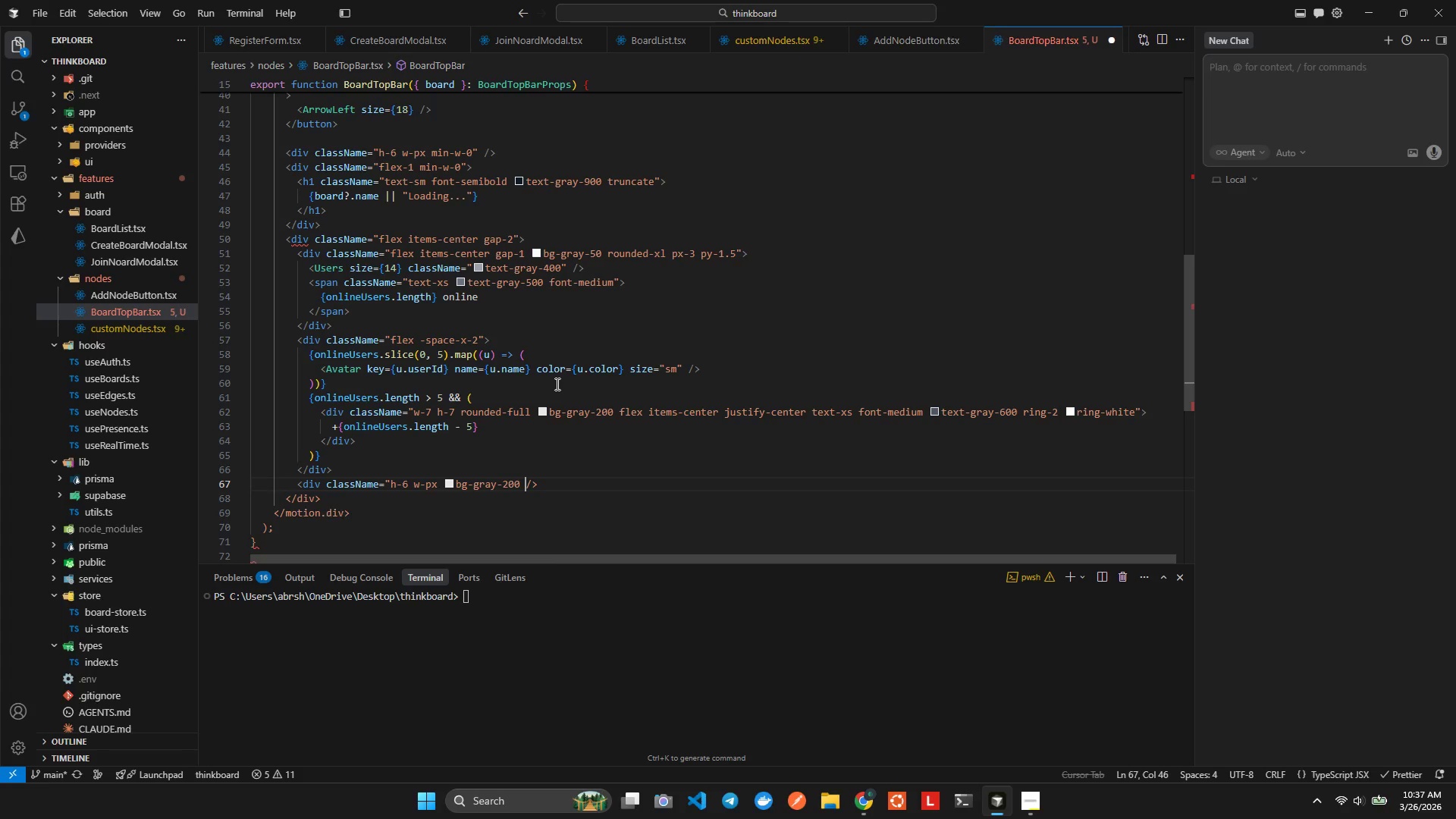 
key(ArrowLeft)
 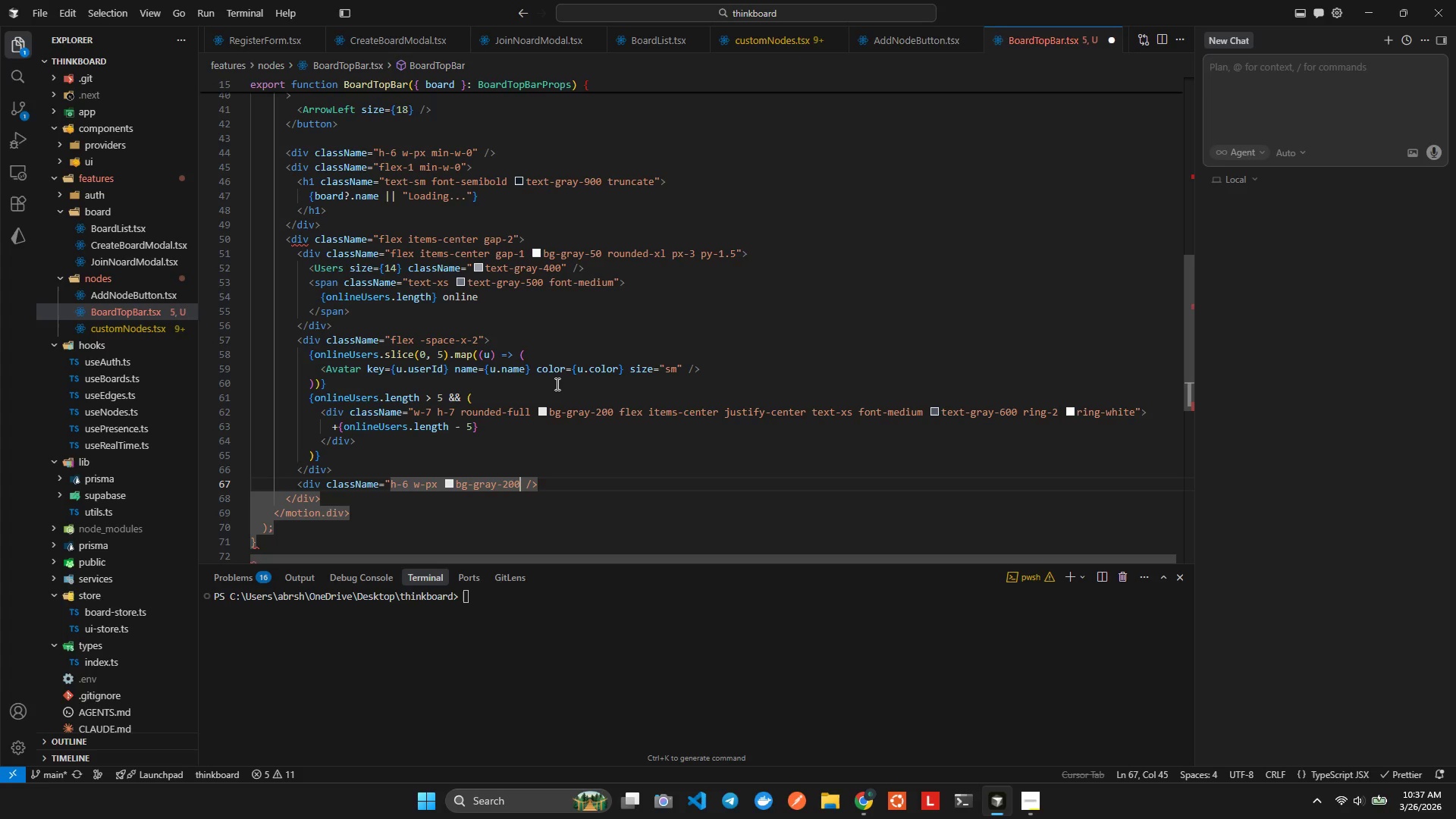 
key(Shift+Quote)
 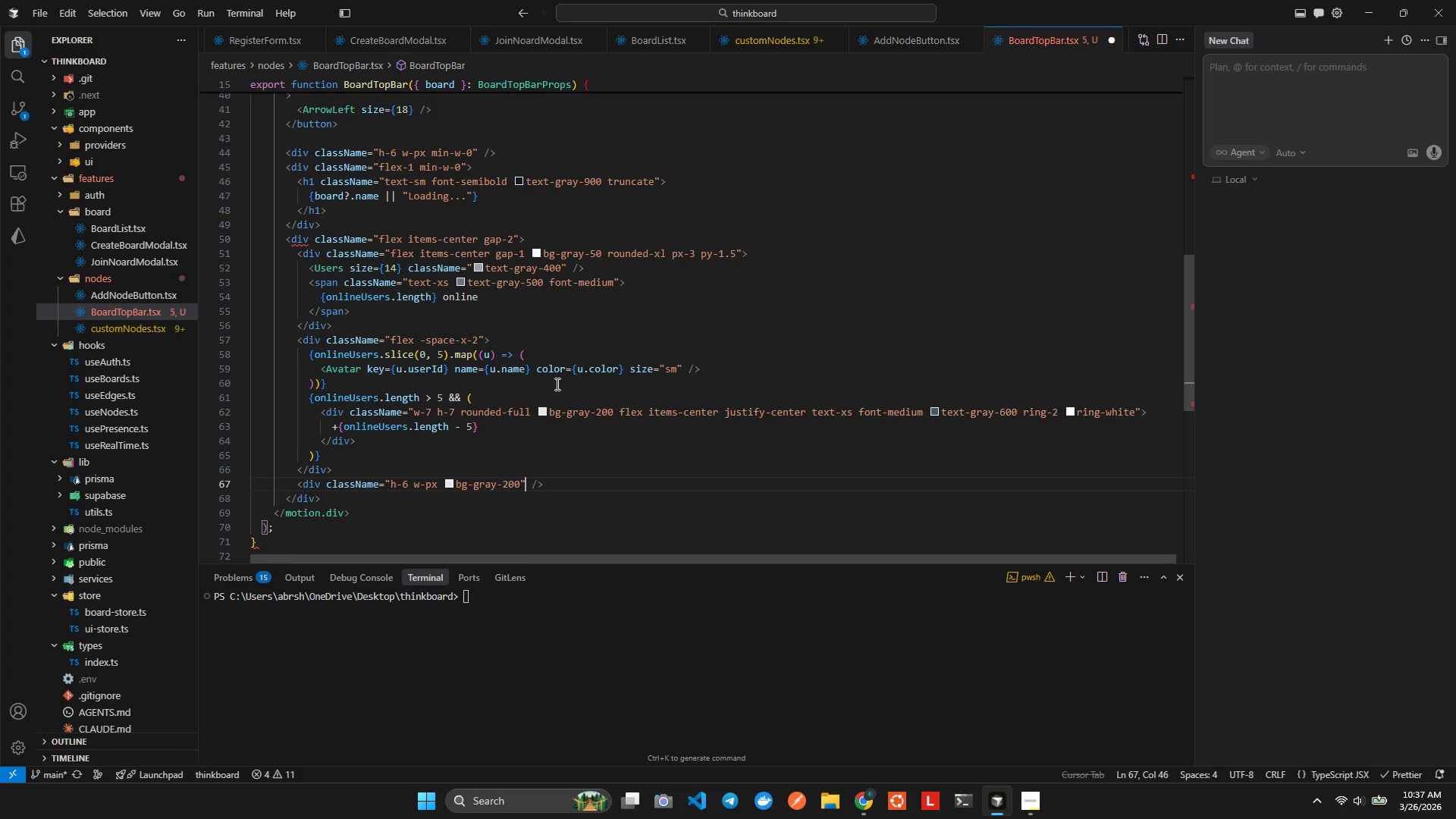 
key(ArrowRight)
 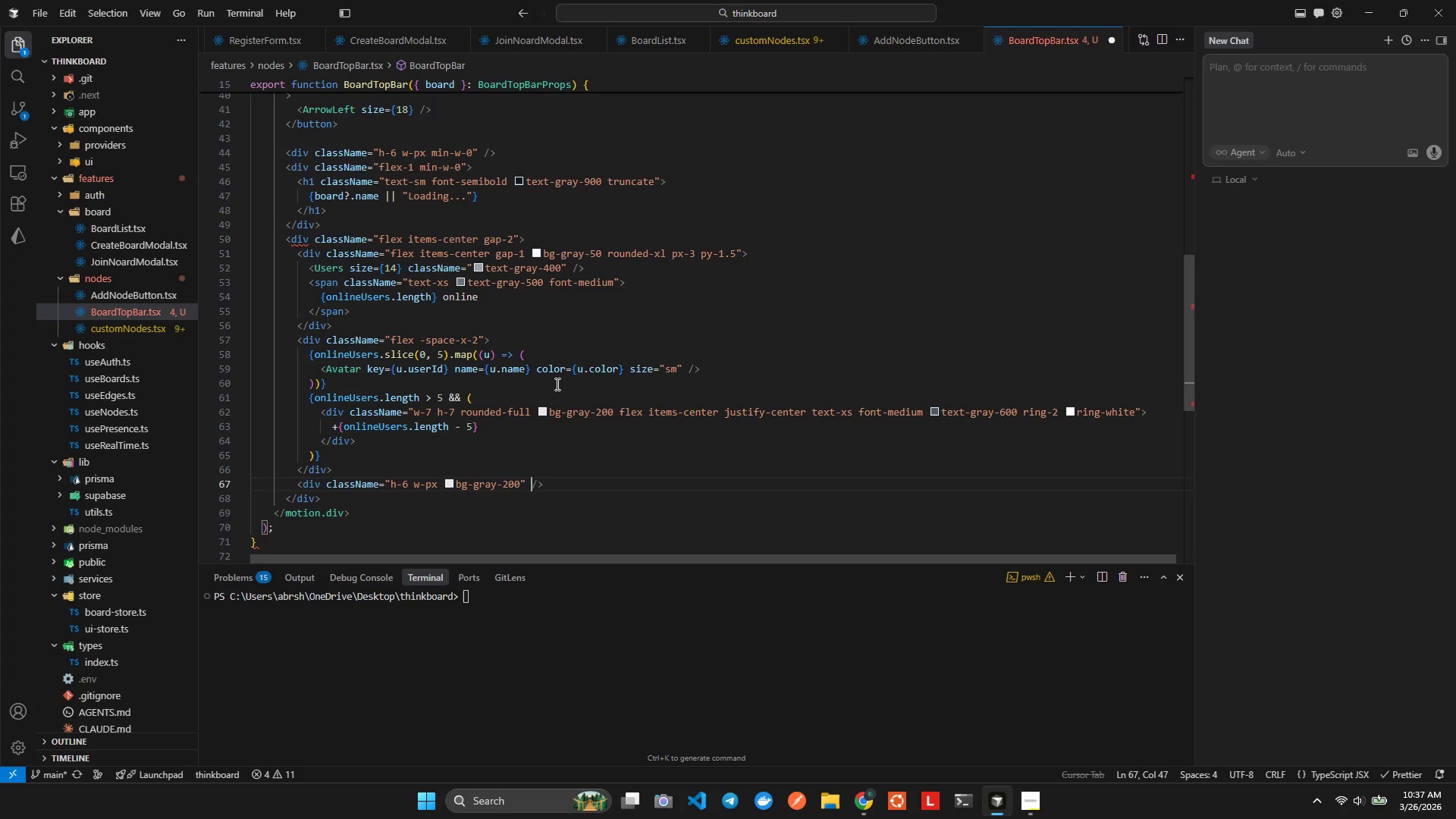 
key(ArrowRight)
 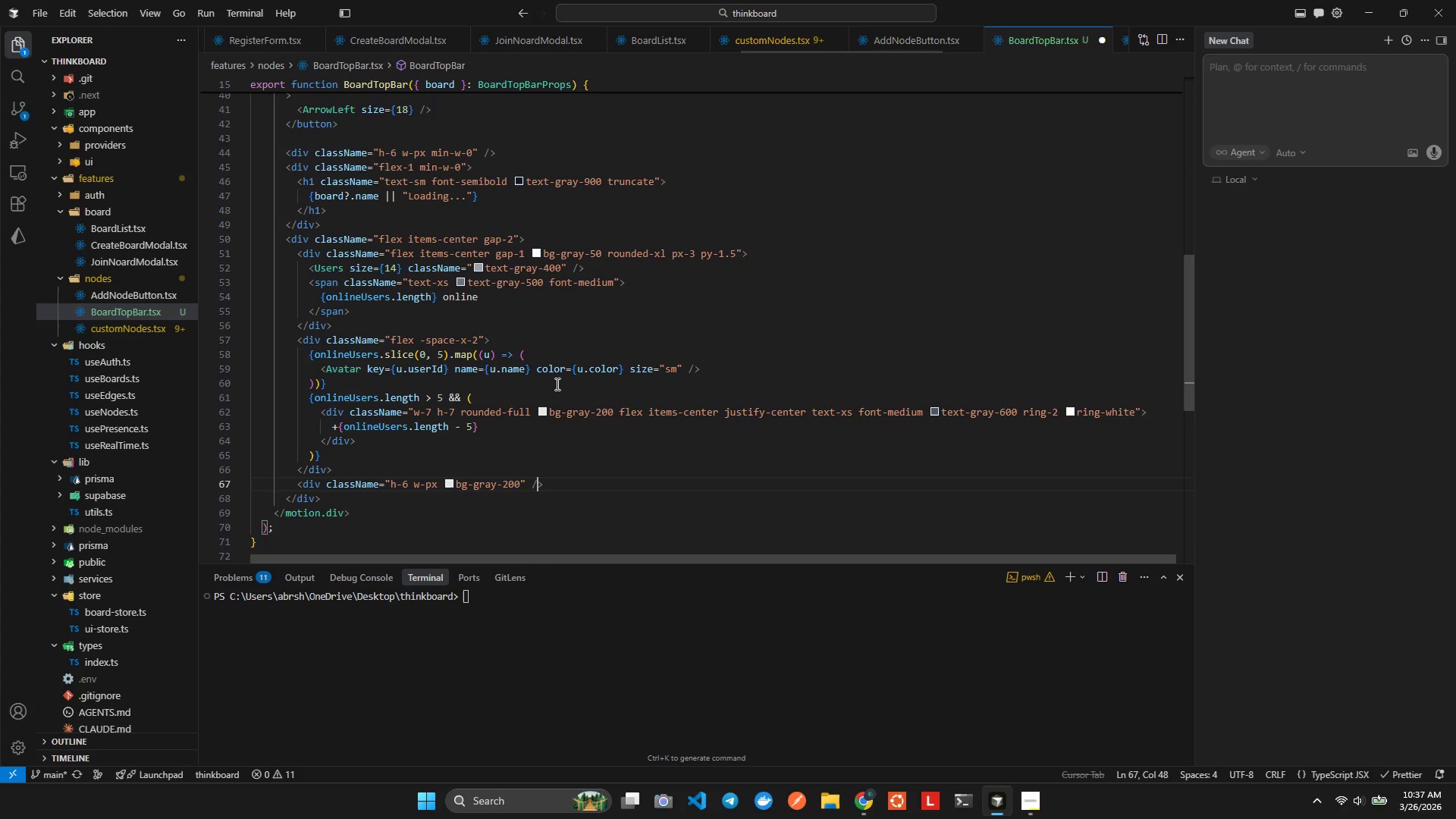 
key(ArrowRight)
 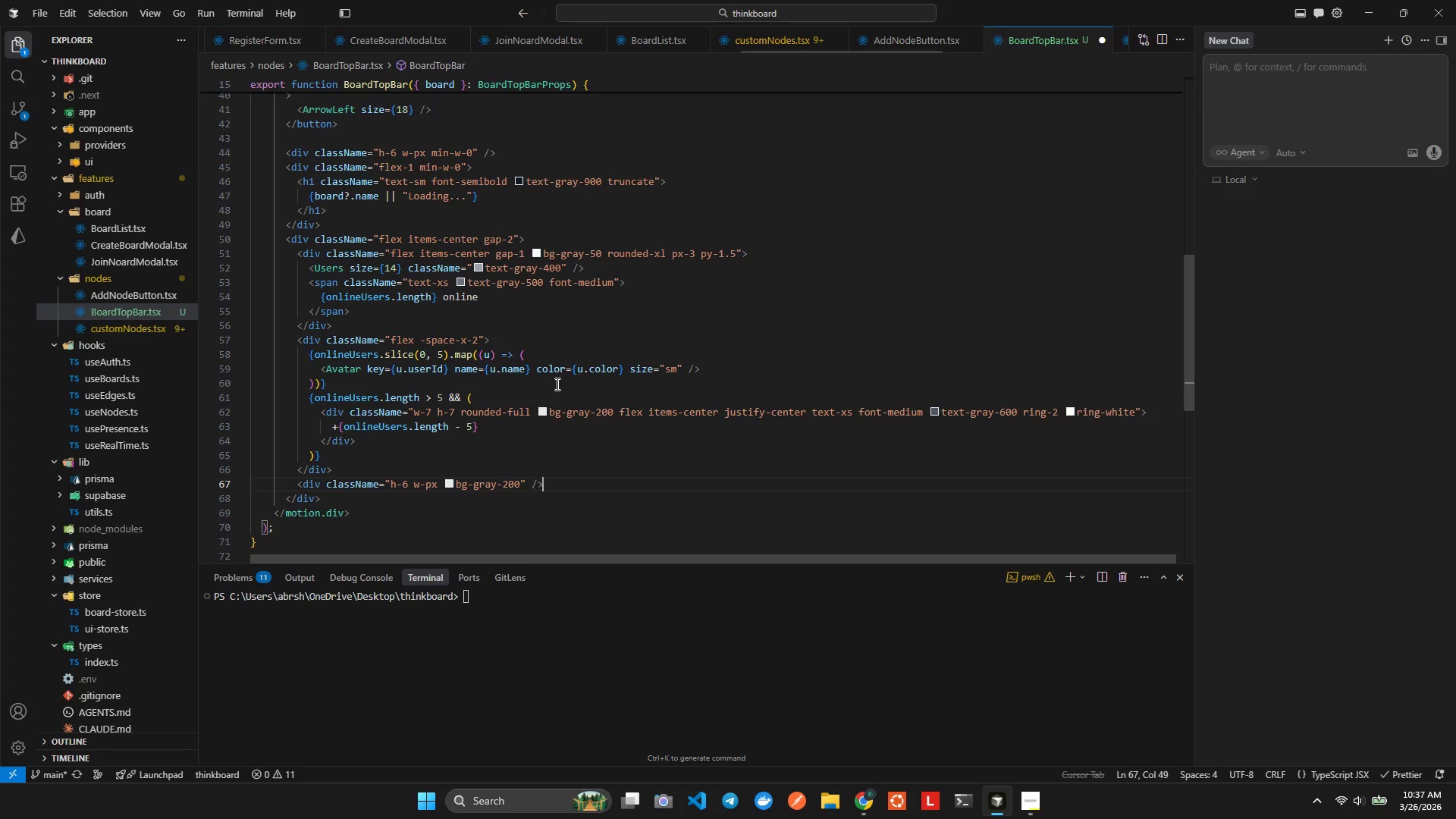 
key(ArrowRight)
 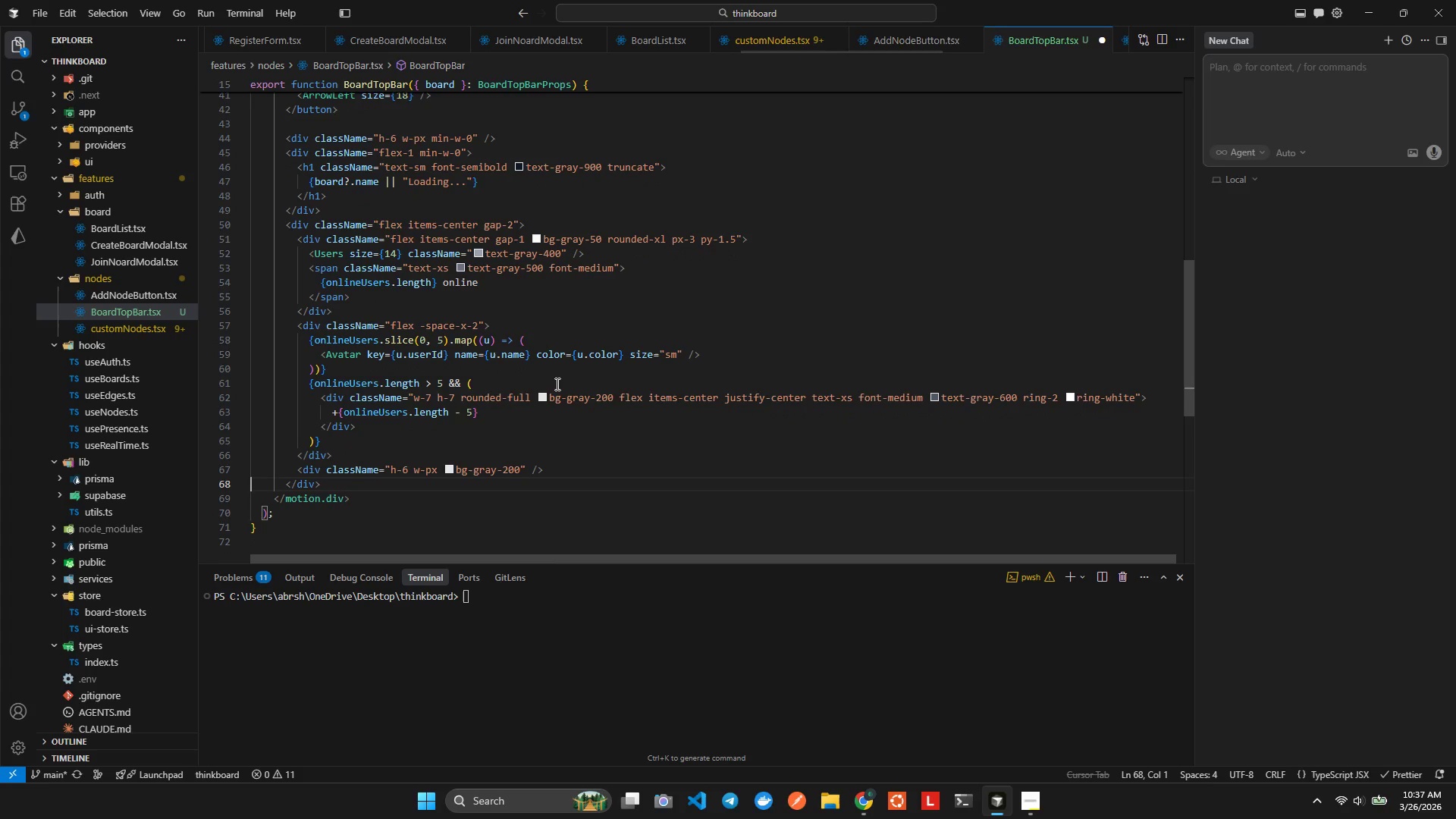 
key(ArrowLeft)
 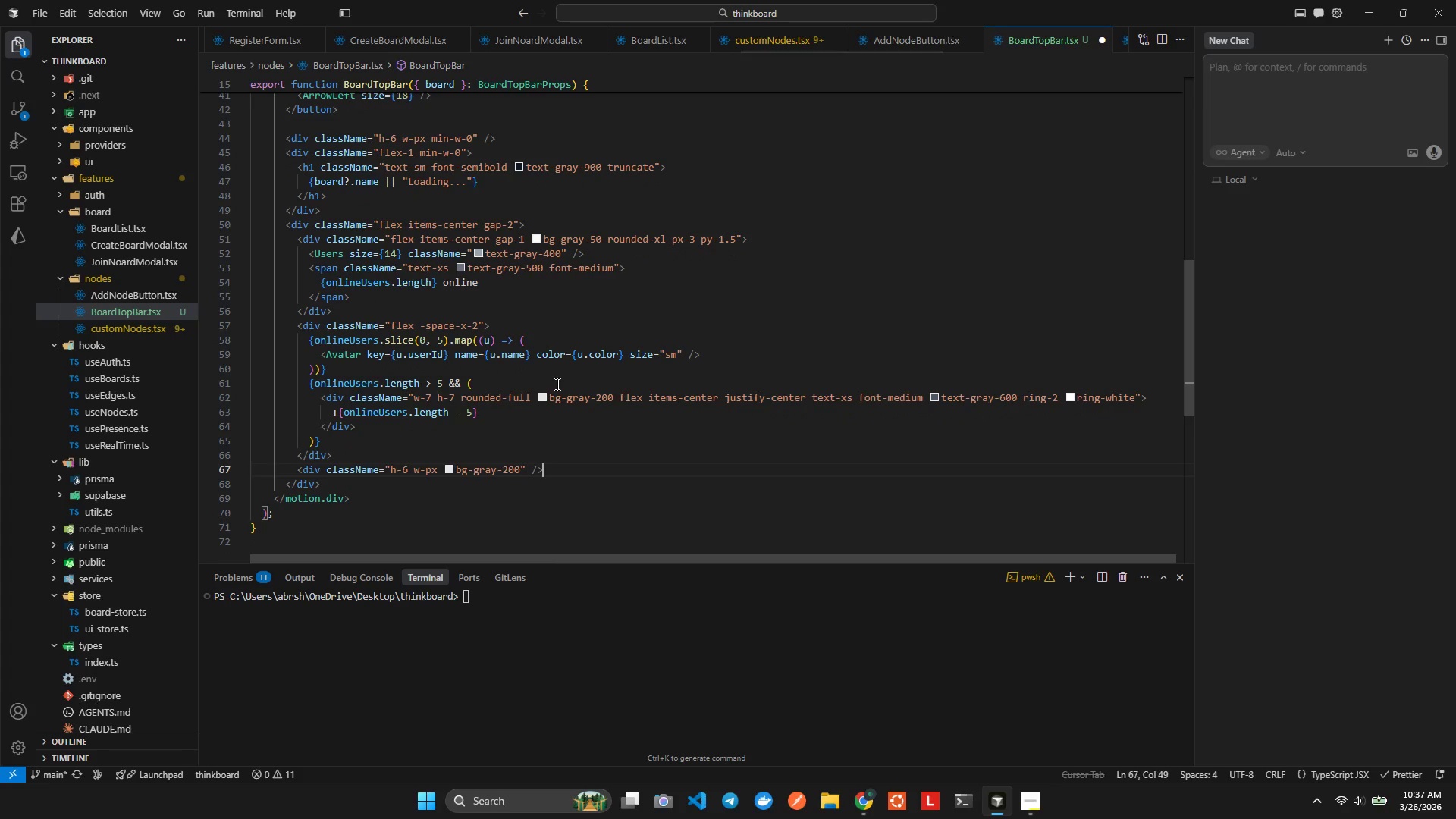 
key(Enter)
 